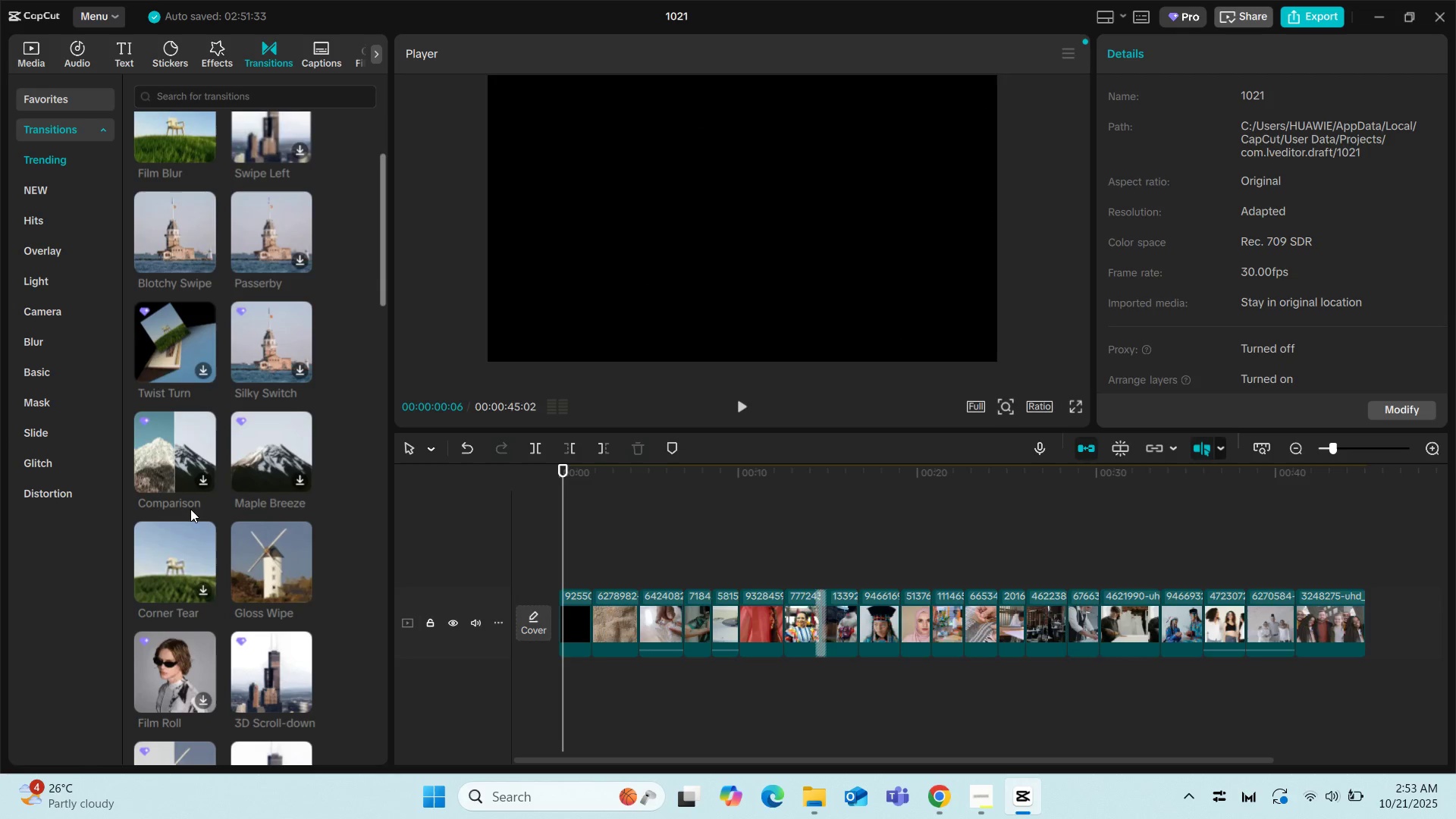 
mouse_move([199, 548])
 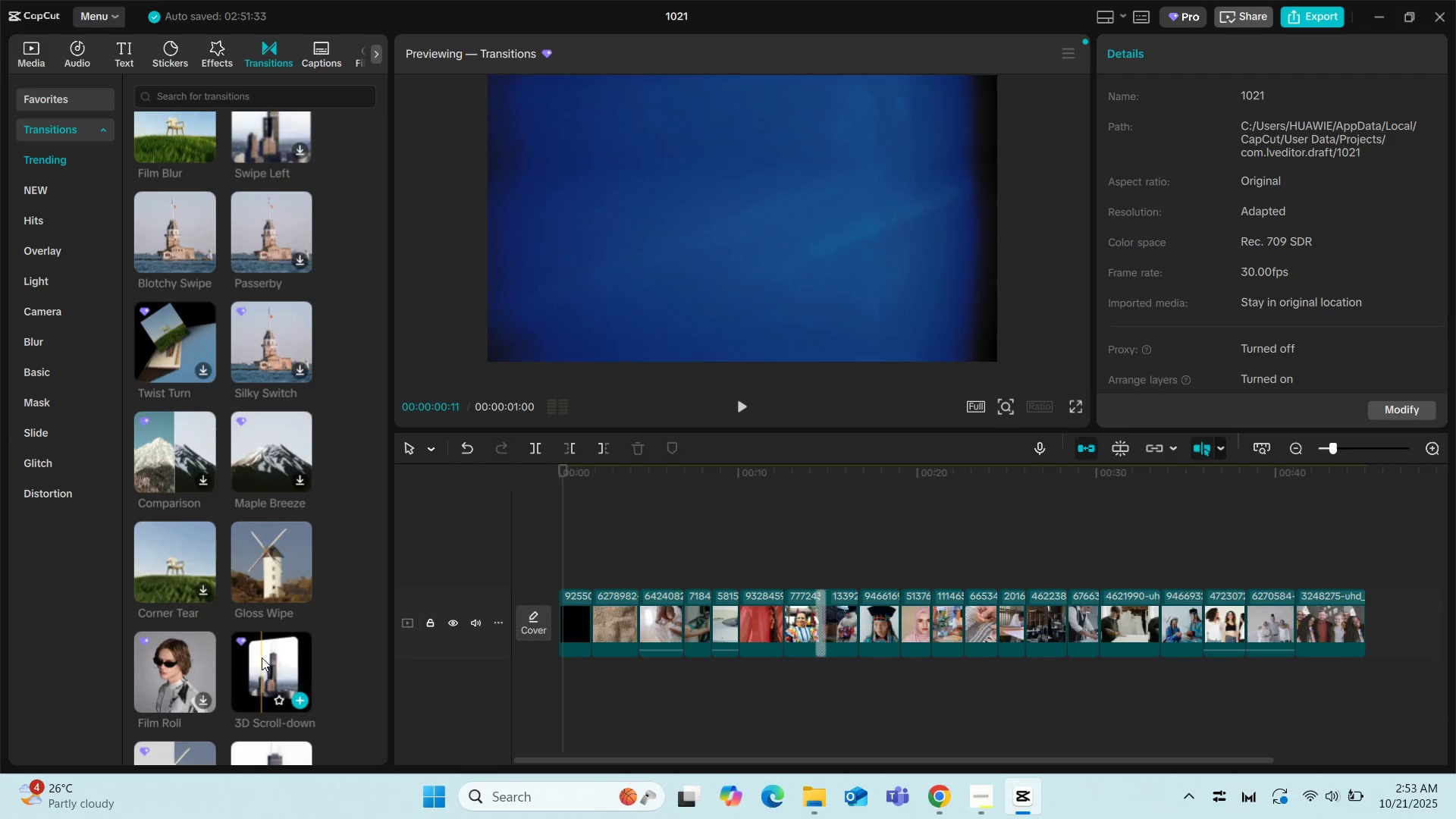 
scroll: coordinate [257, 542], scroll_direction: down, amount: 2.0
 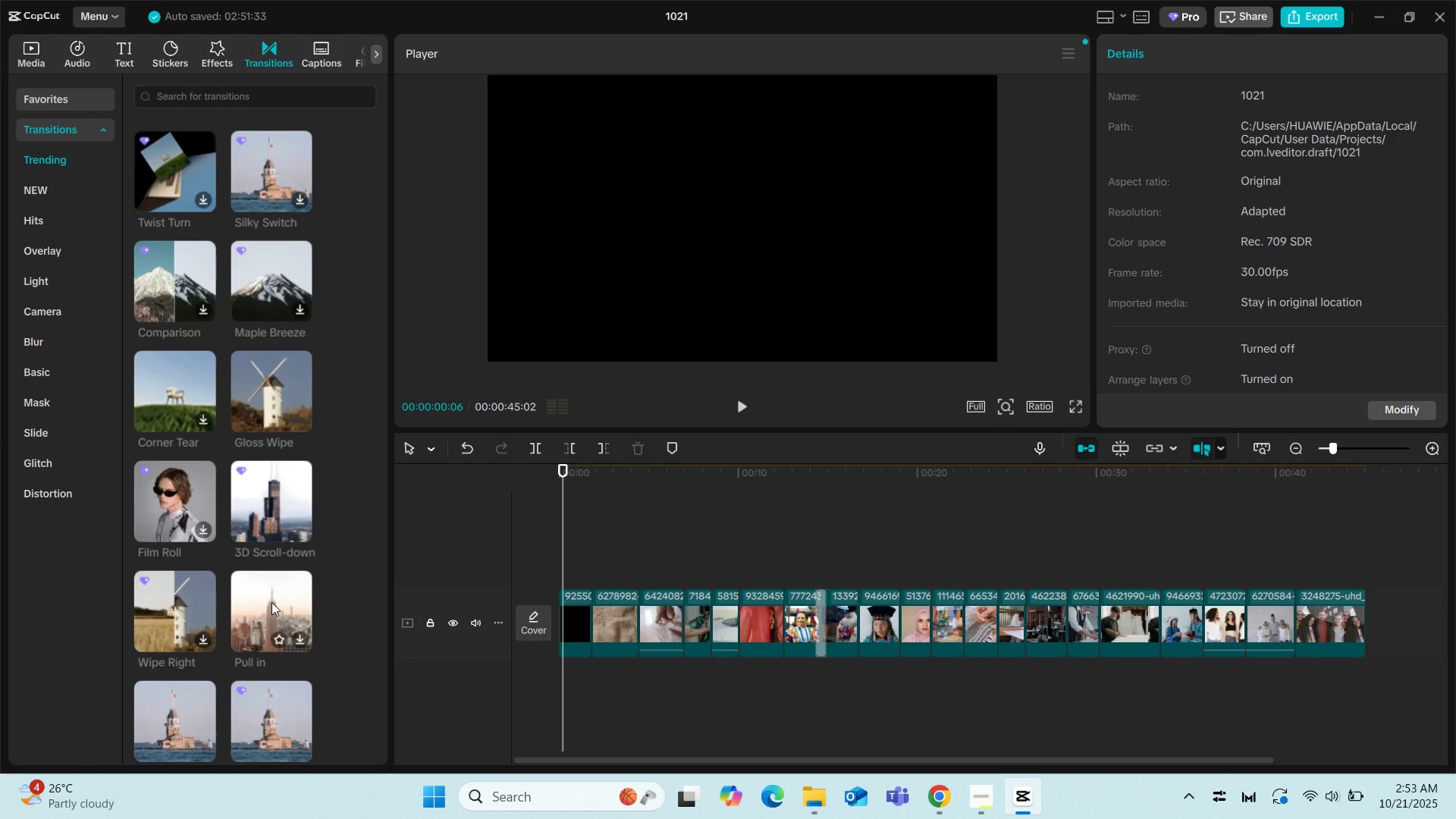 
wait(14.85)
 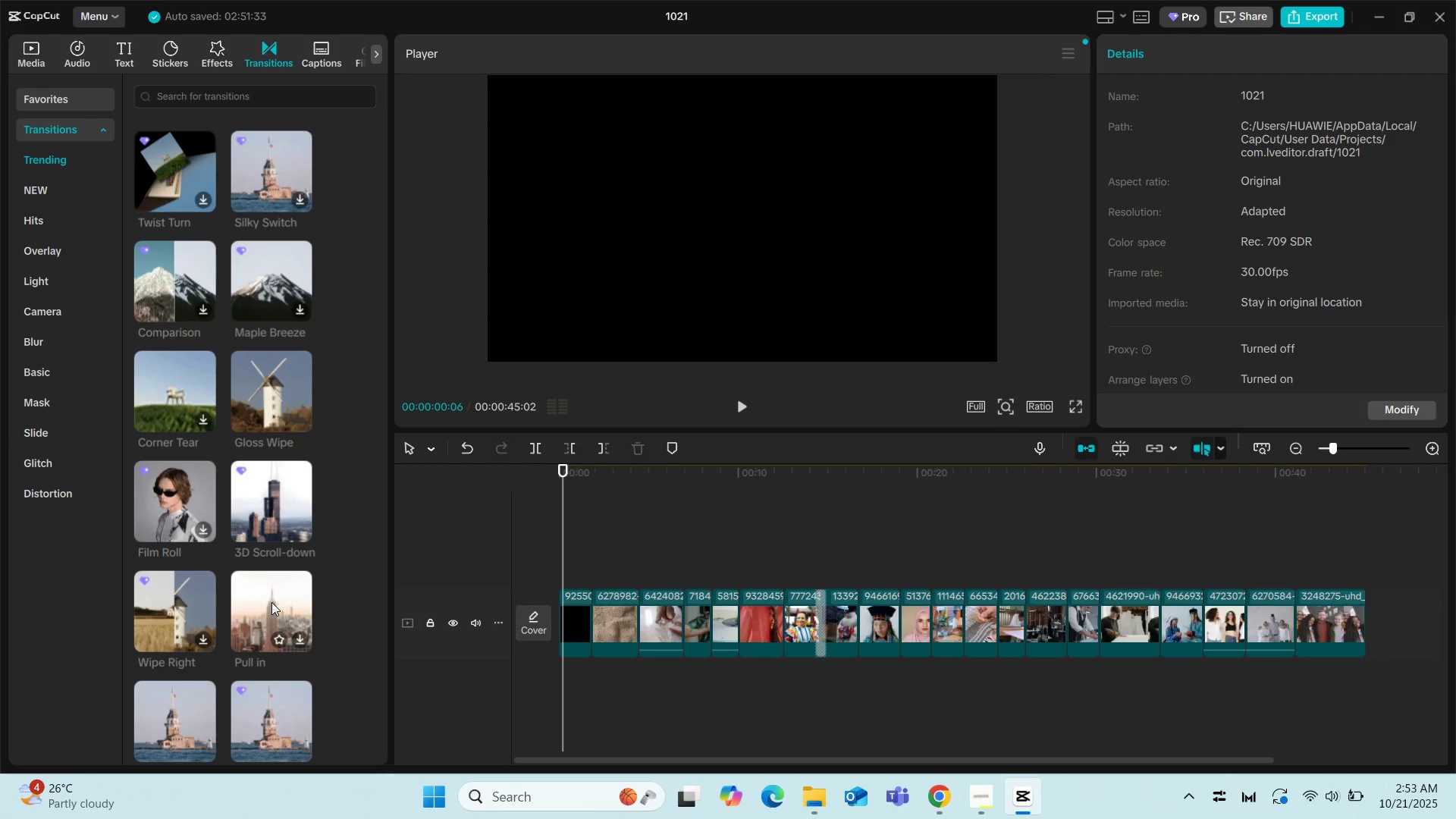 
scroll: coordinate [271, 617], scroll_direction: down, amount: 2.0
 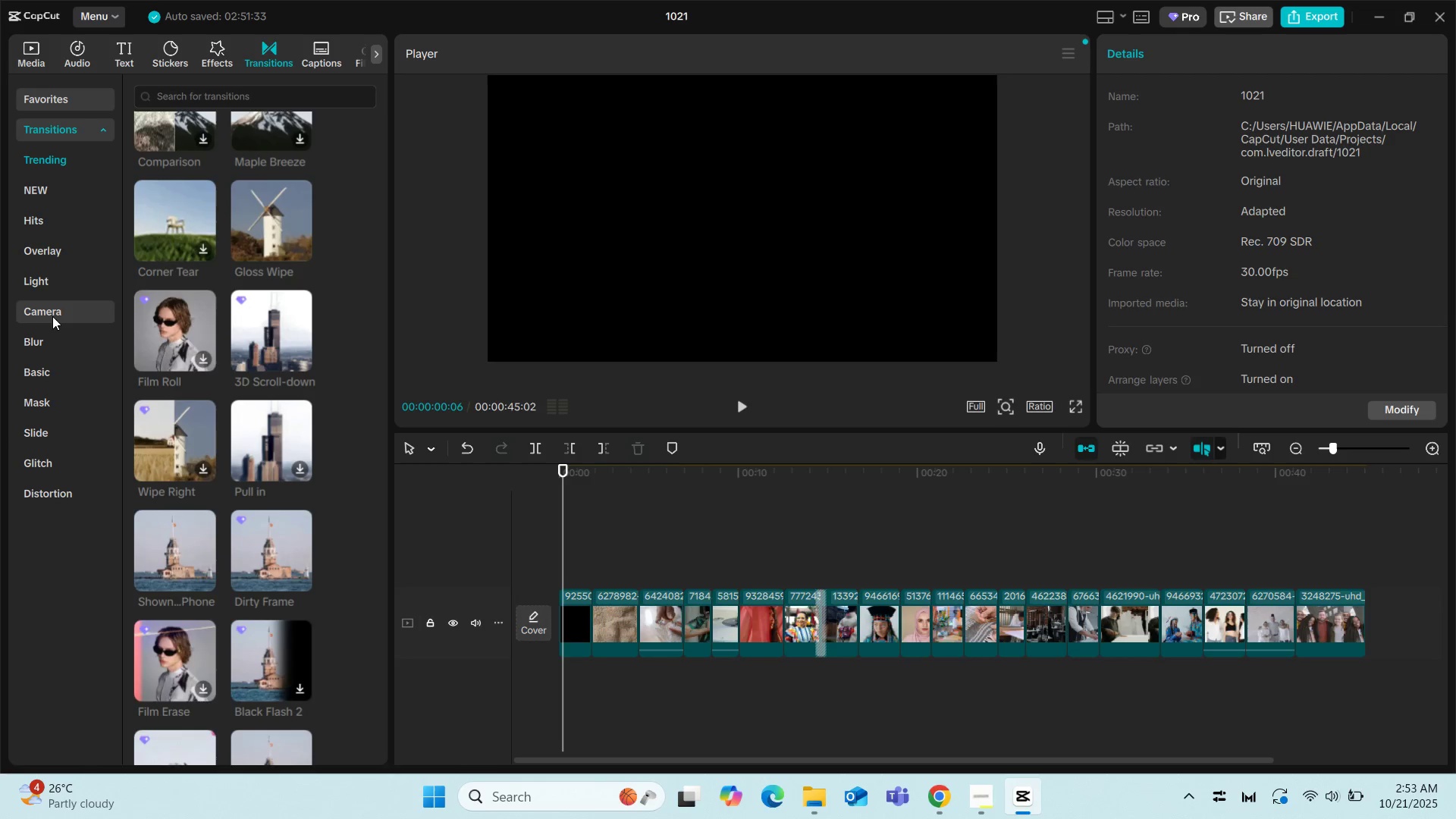 
wait(9.14)
 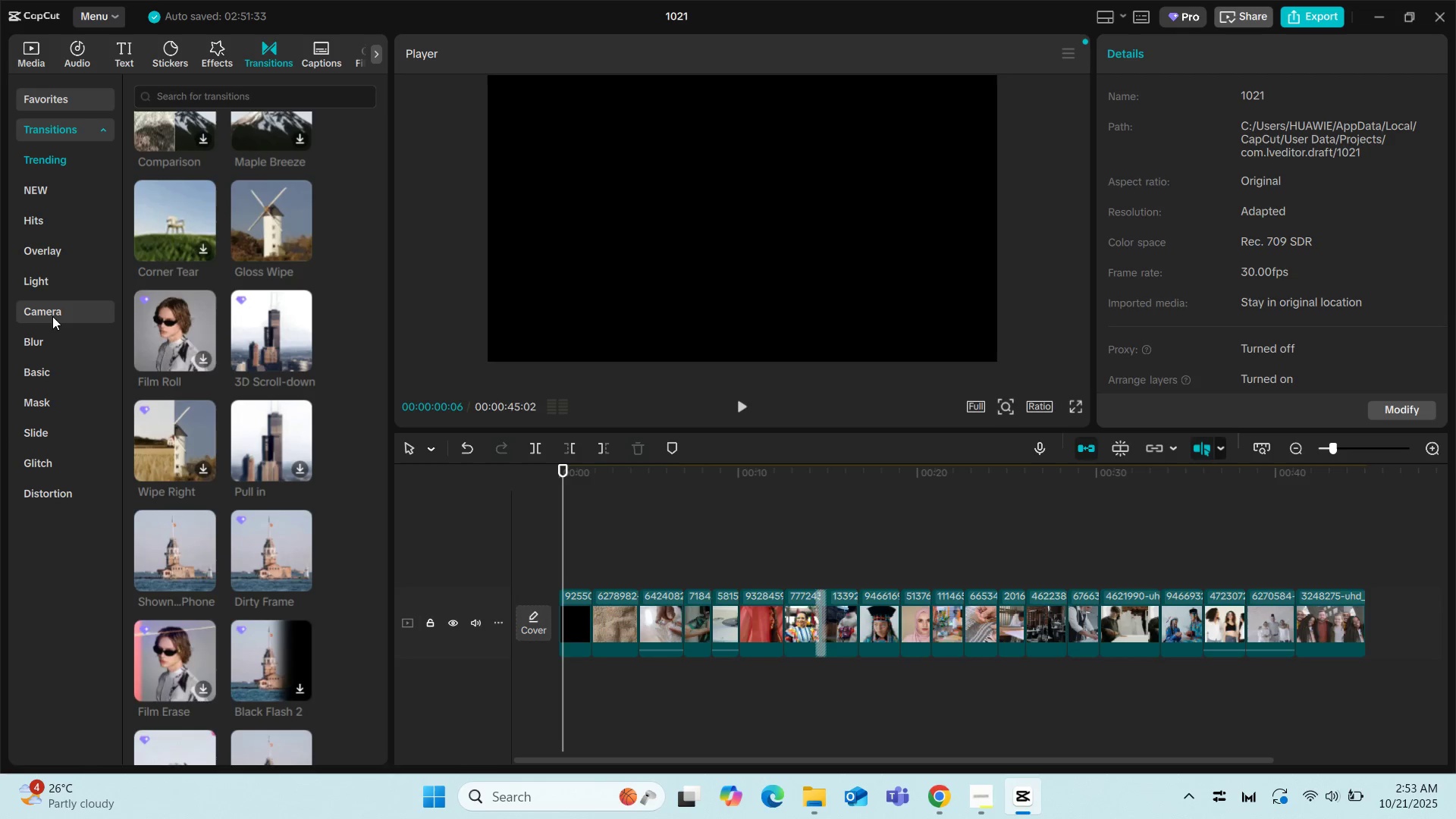 
left_click([39, 247])
 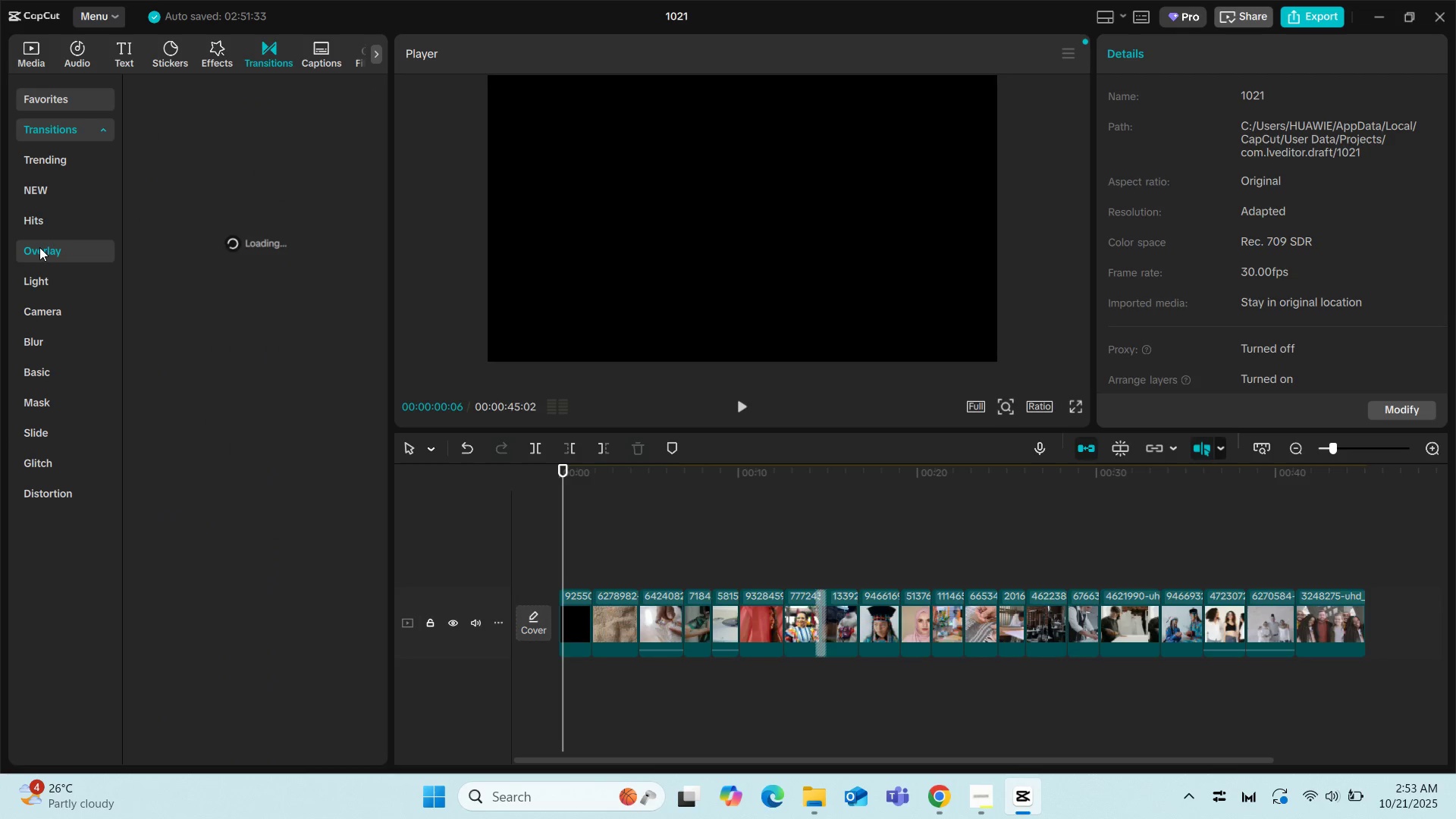 
mouse_move([147, 235])
 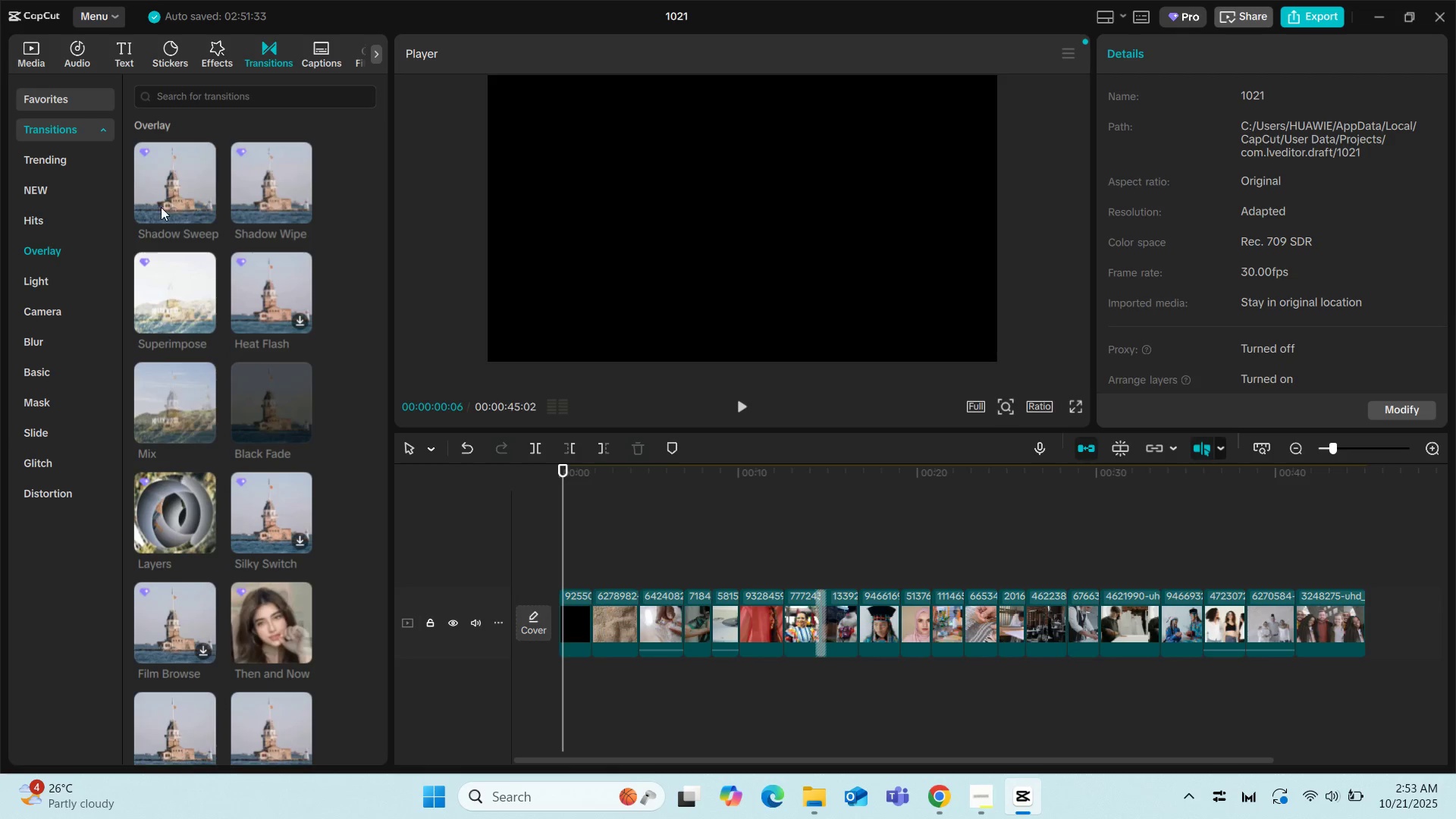 
mouse_move([184, 193])
 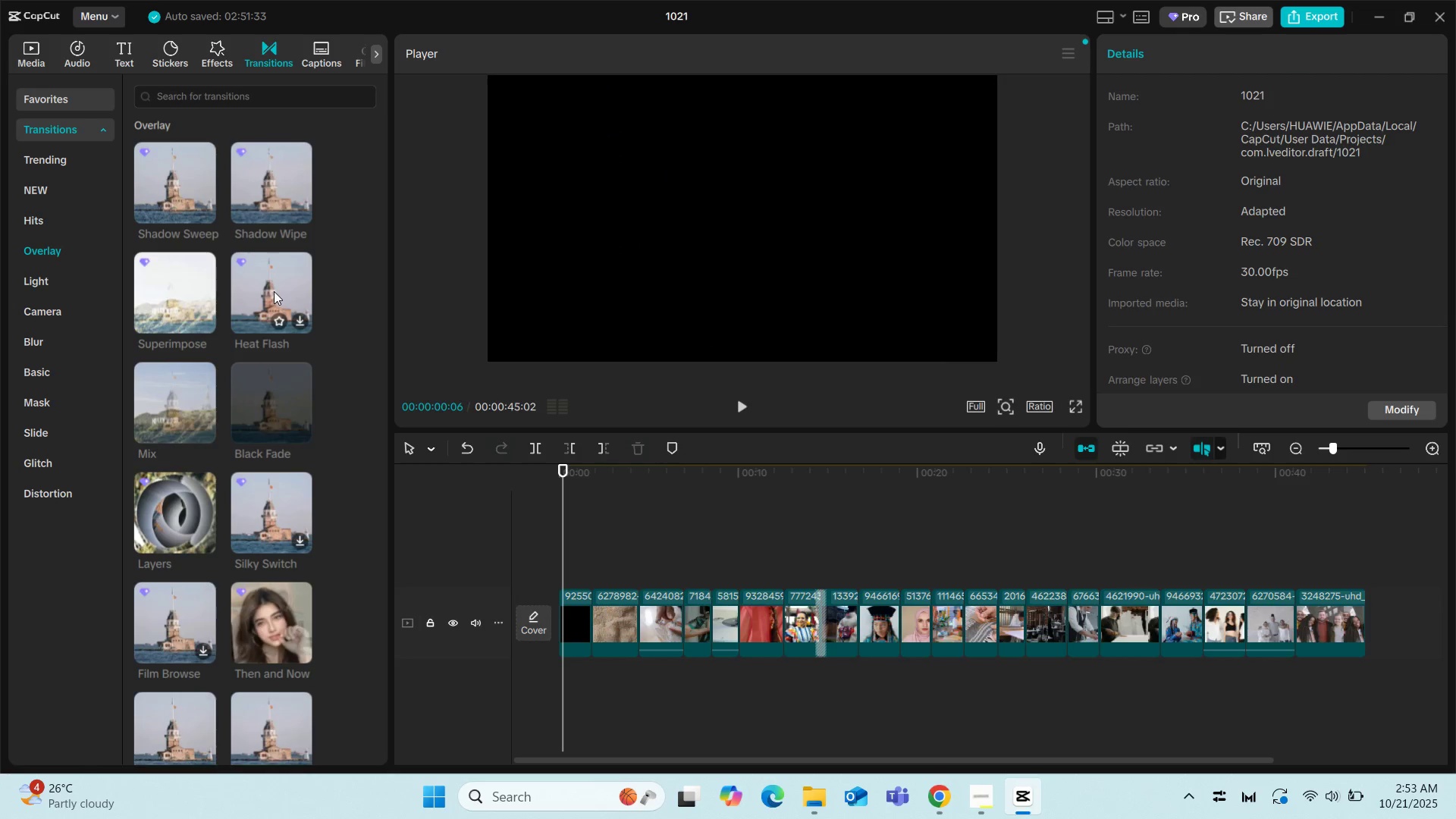 
mouse_move([224, 379])
 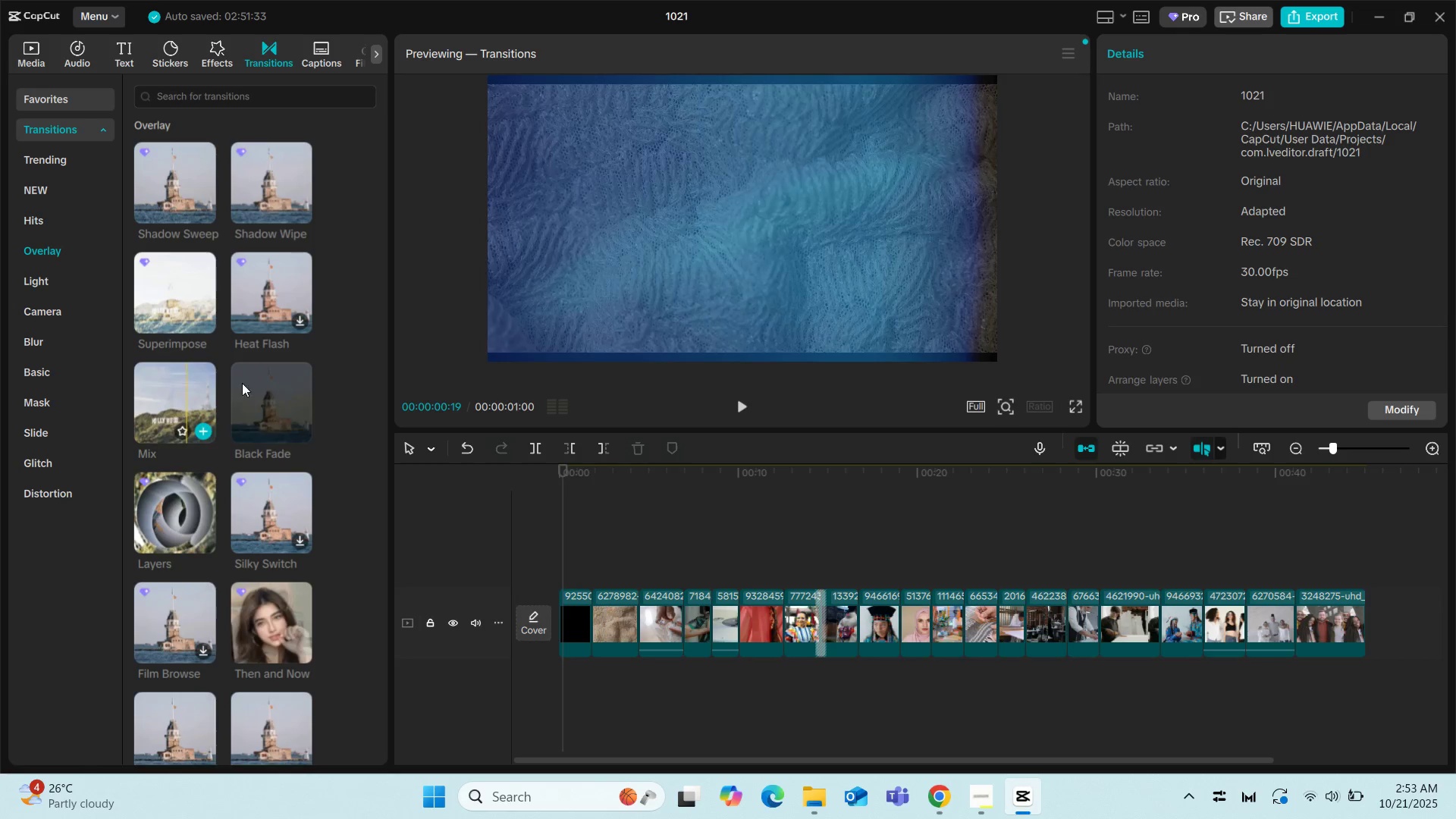 
mouse_move([253, 403])
 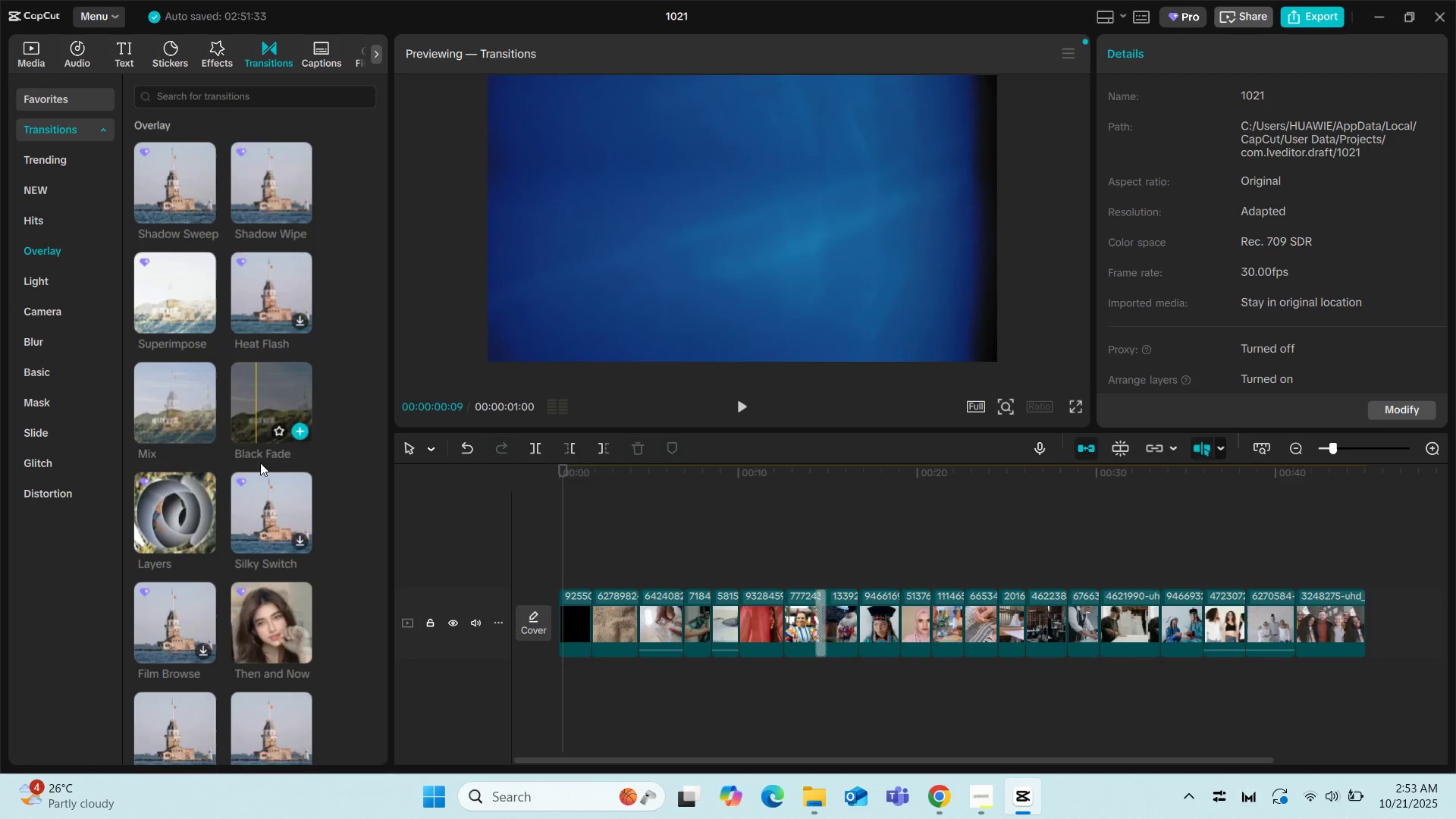 
mouse_move([239, 524])
 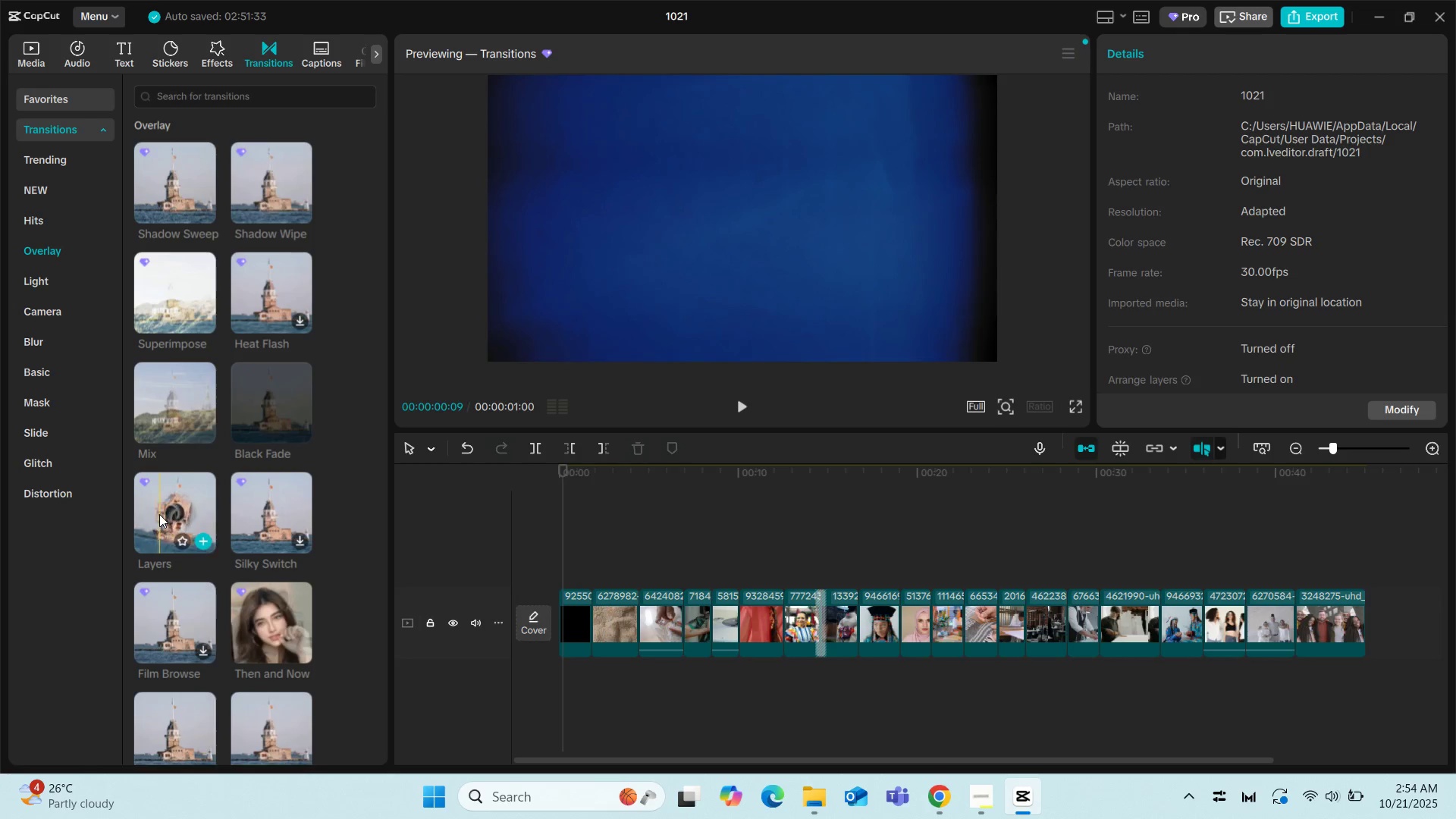 
scroll: coordinate [159, 514], scroll_direction: down, amount: 1.0
 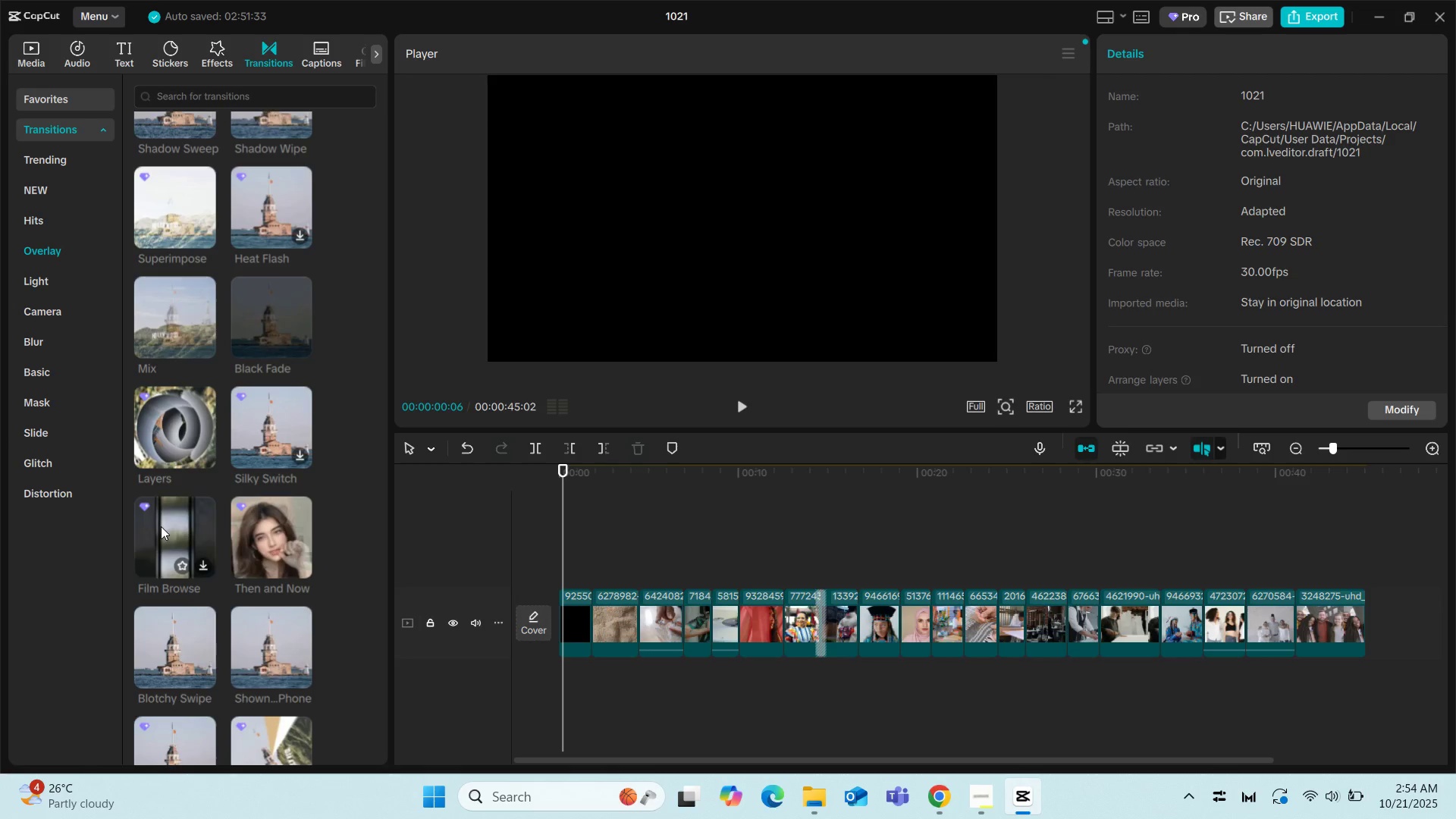 
mouse_move([262, 552])
 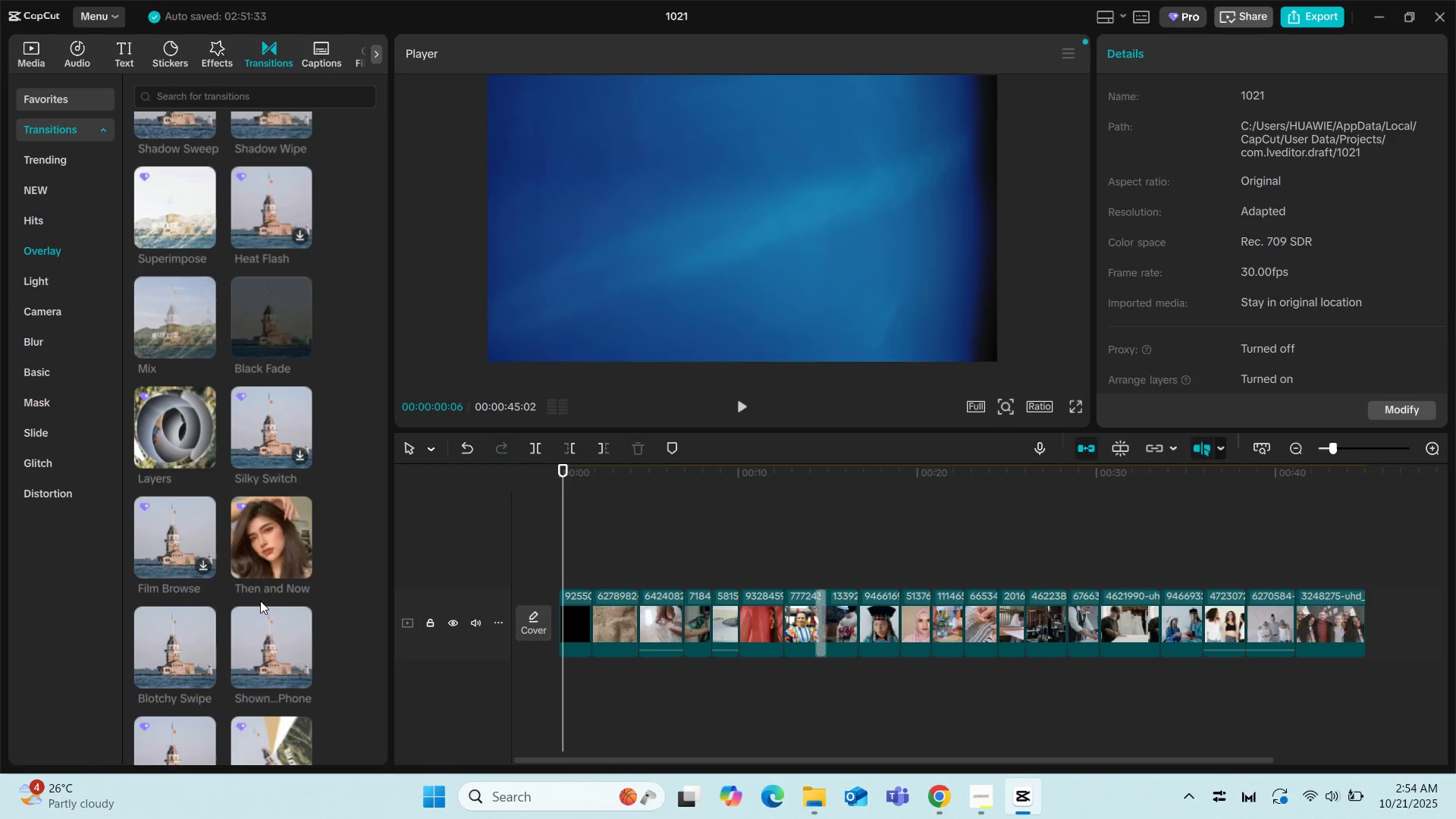 
mouse_move([254, 620])
 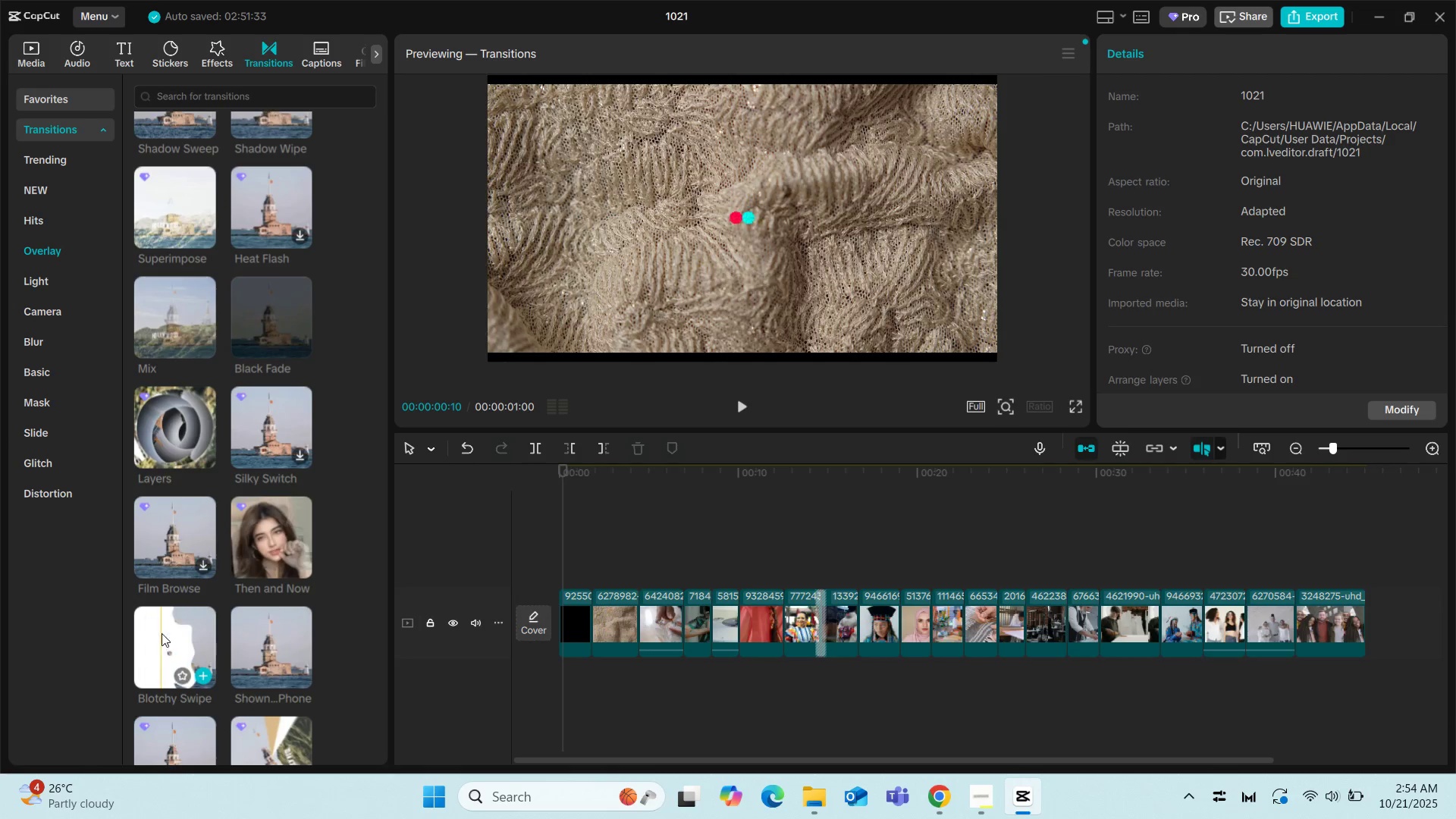 
scroll: coordinate [277, 620], scroll_direction: down, amount: 6.0
 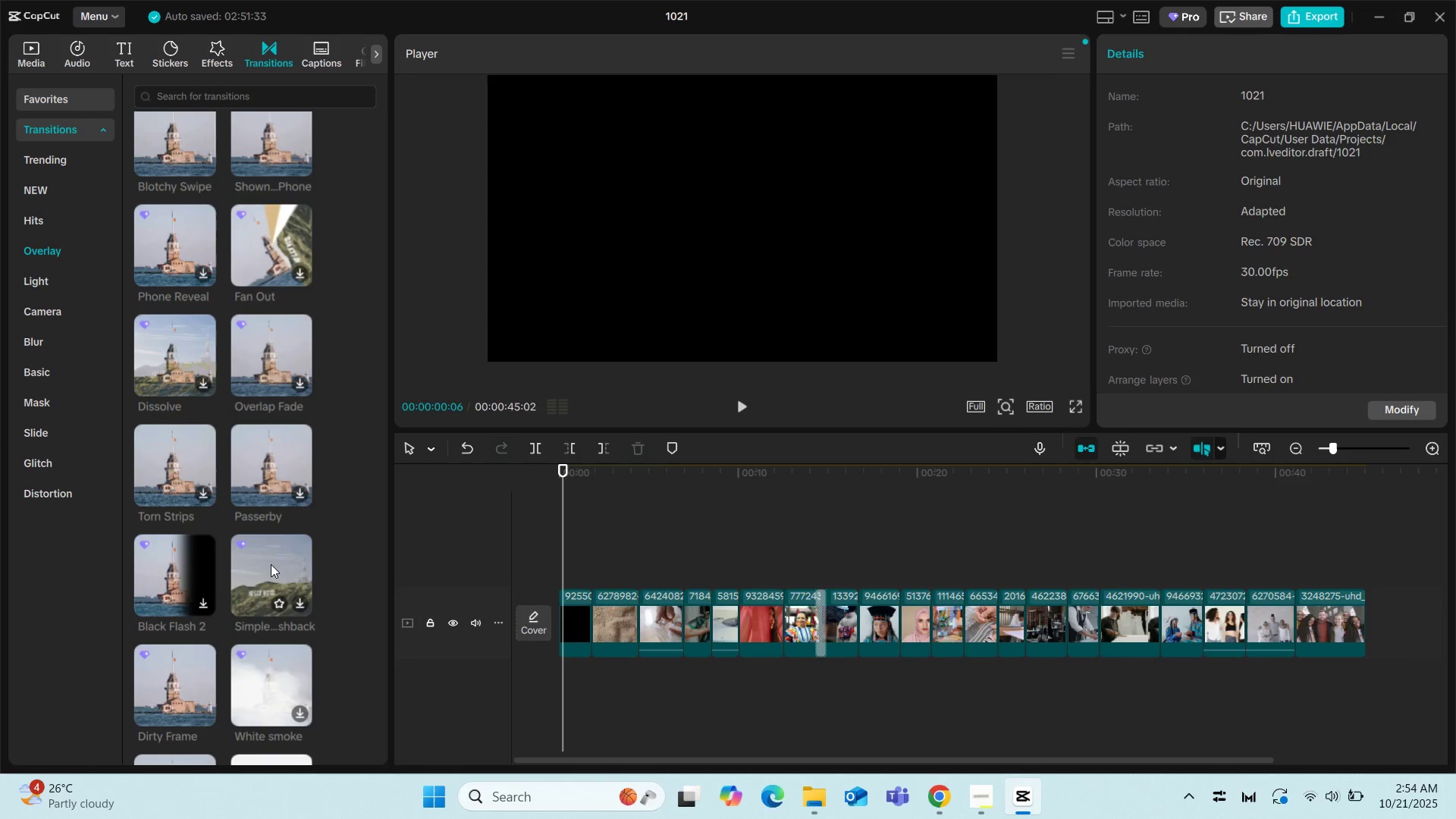 
mouse_move([176, 563])
 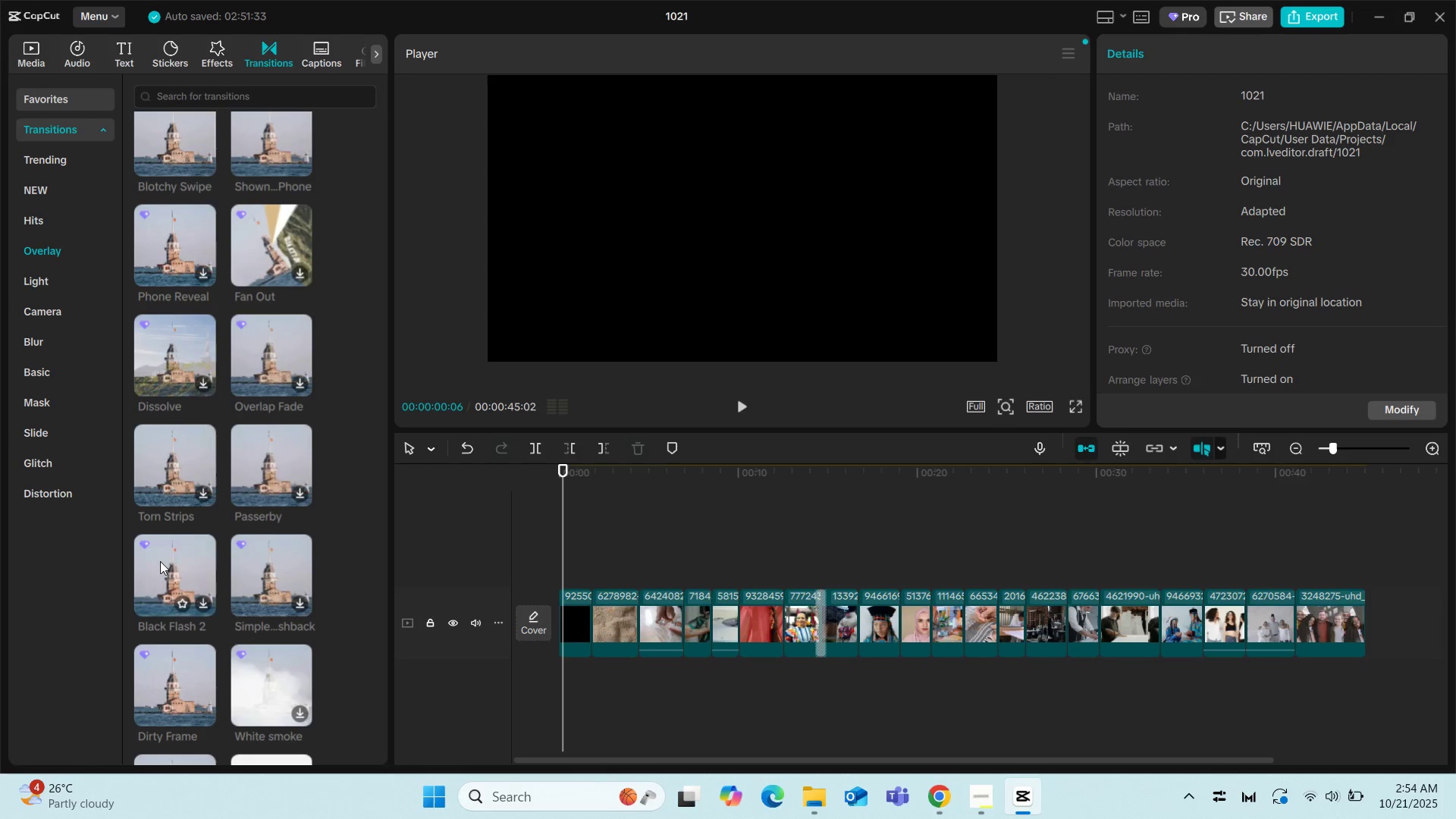 
left_click_drag(start_coordinate=[160, 561], to_coordinate=[1203, 627])
 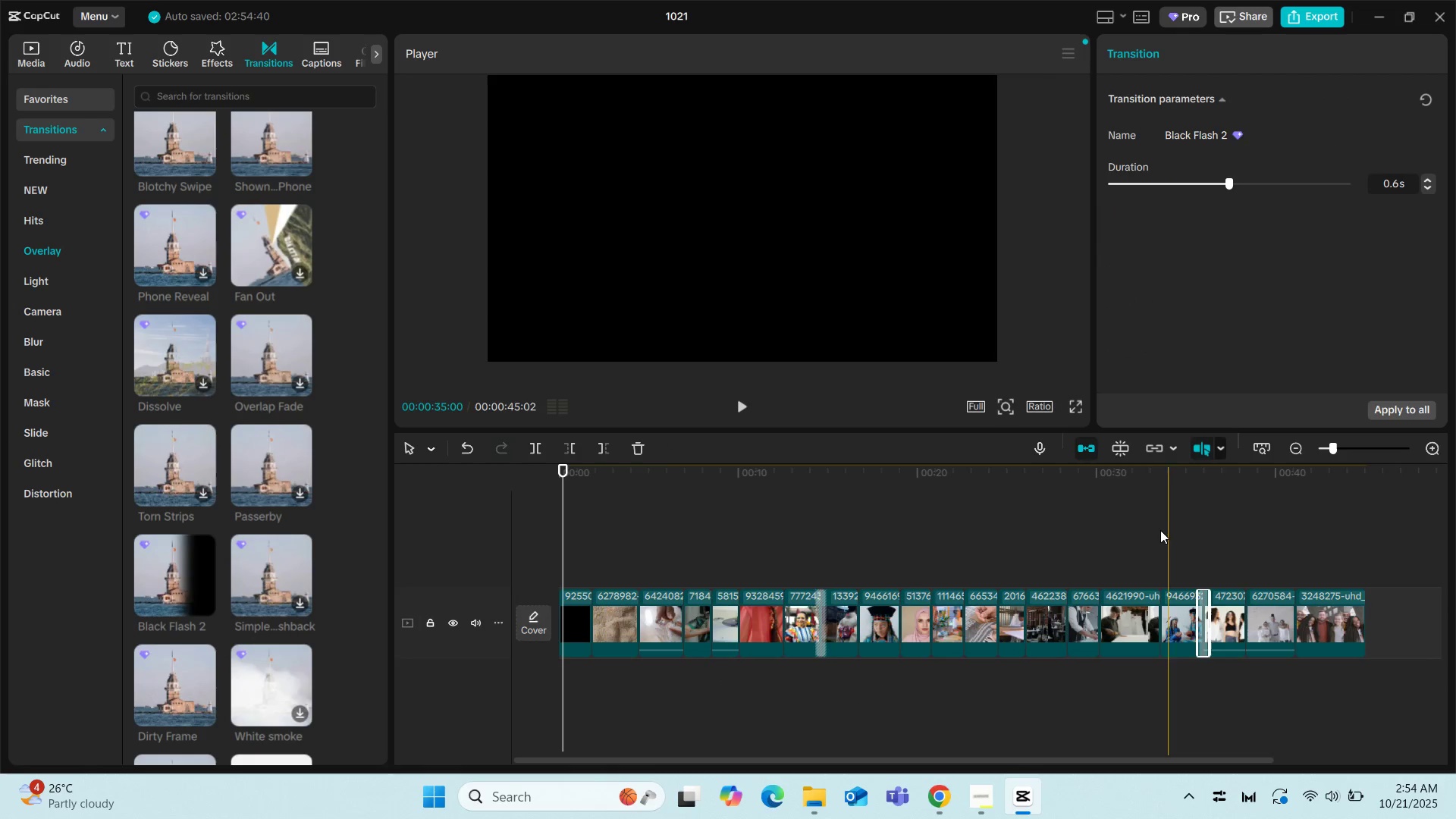 
left_click([1159, 526])
 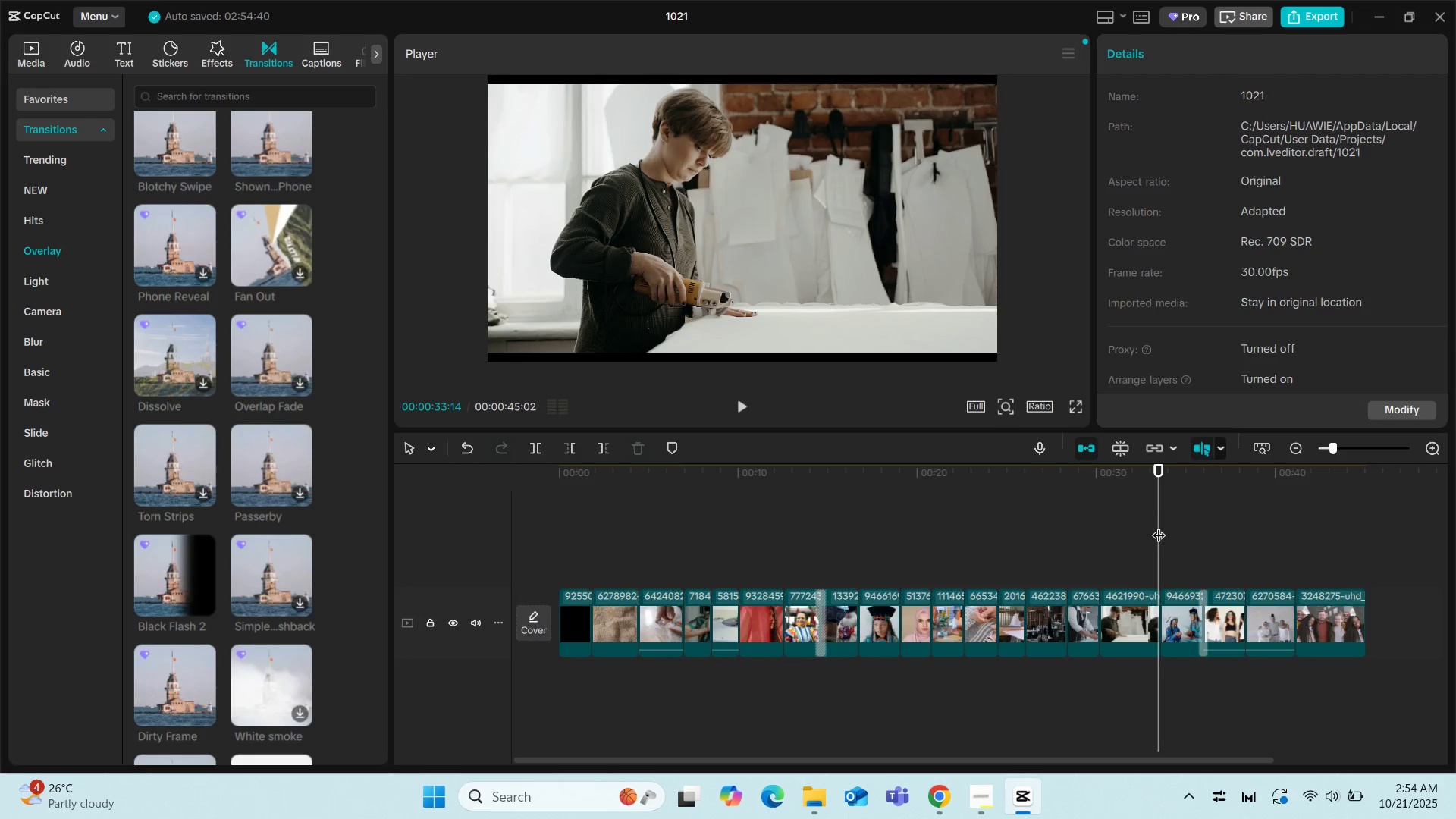 
key(Space)
 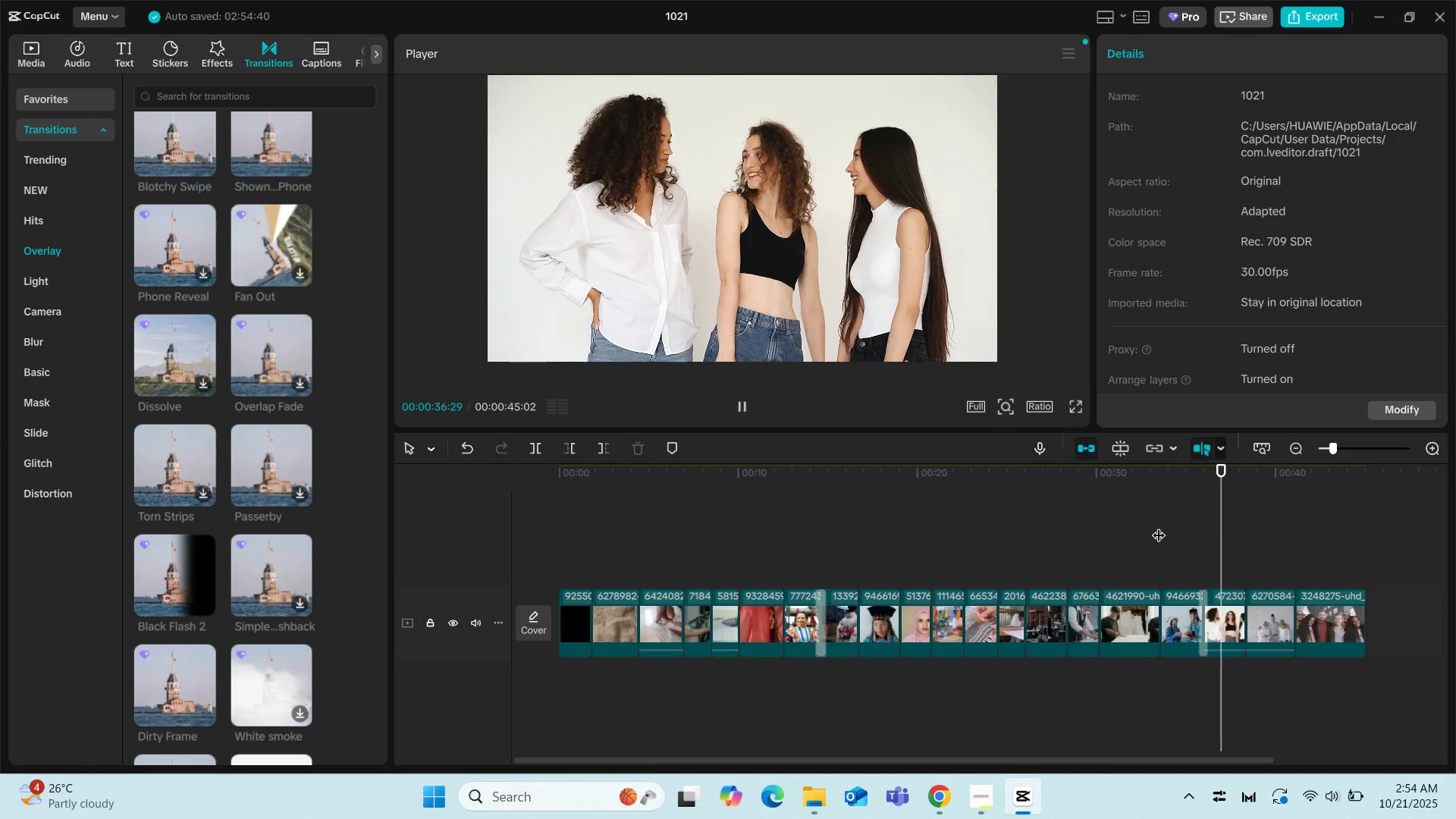 
left_click([1159, 526])
 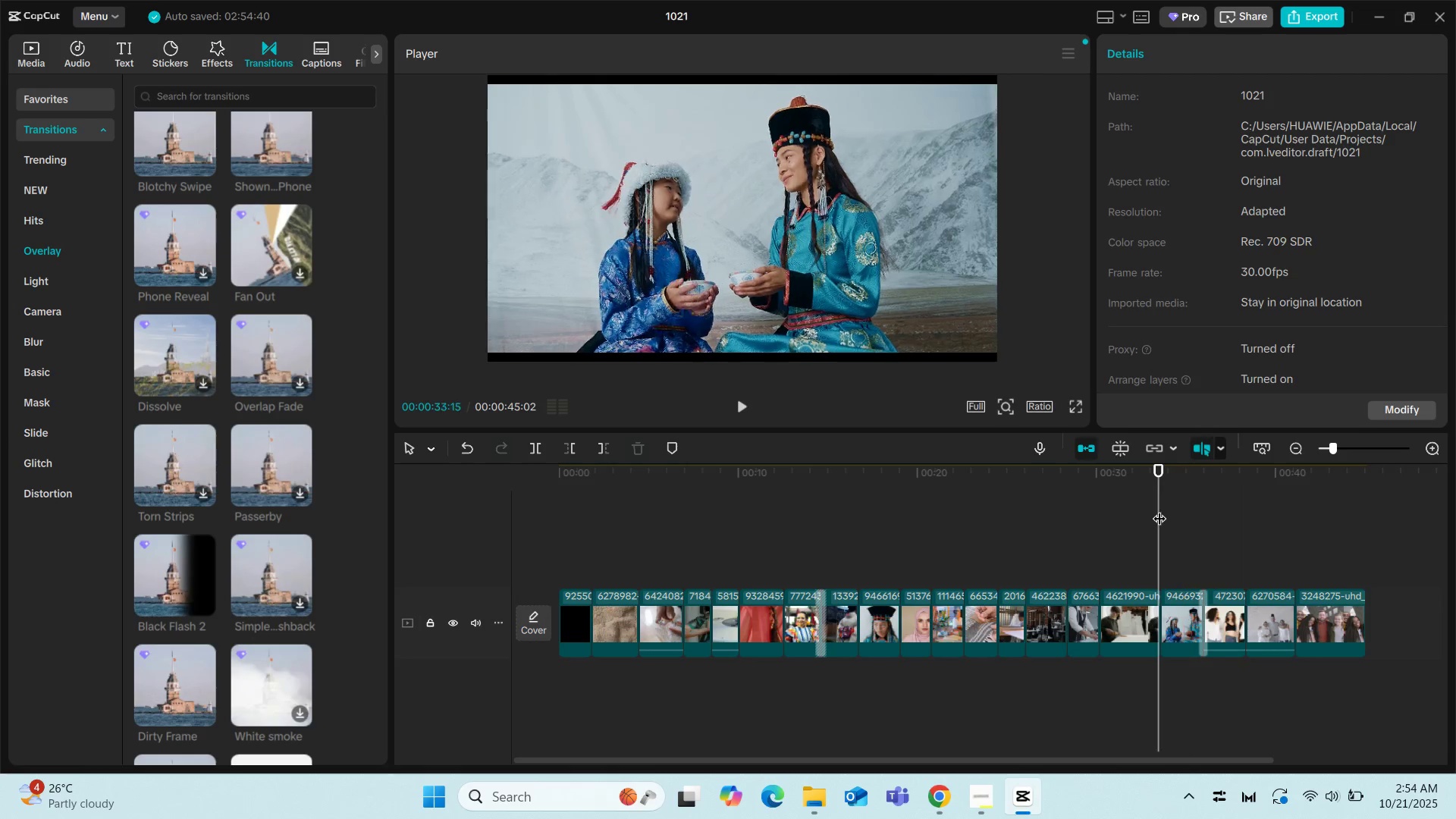 
left_click([1159, 509])
 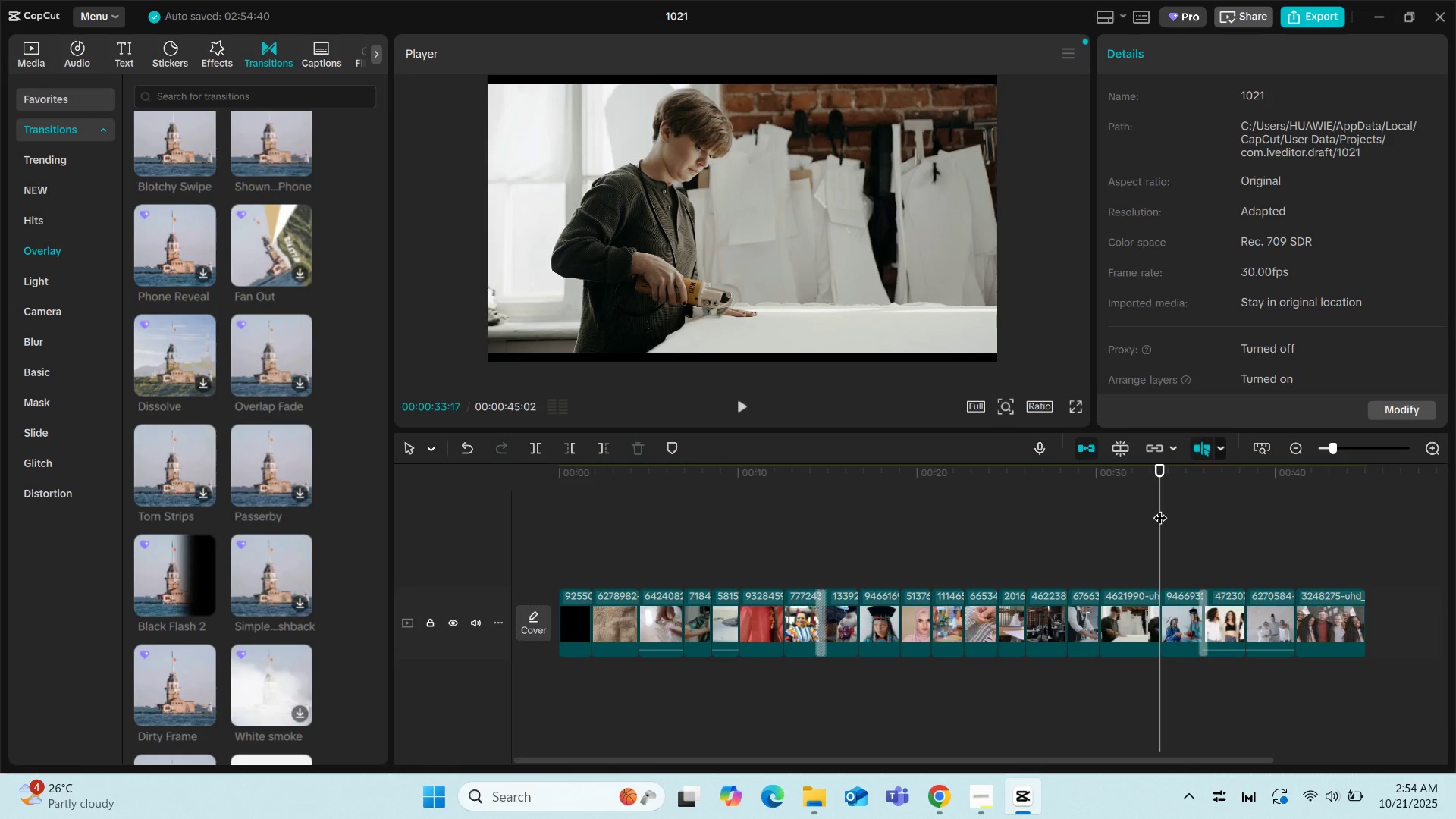 
key(Space)
 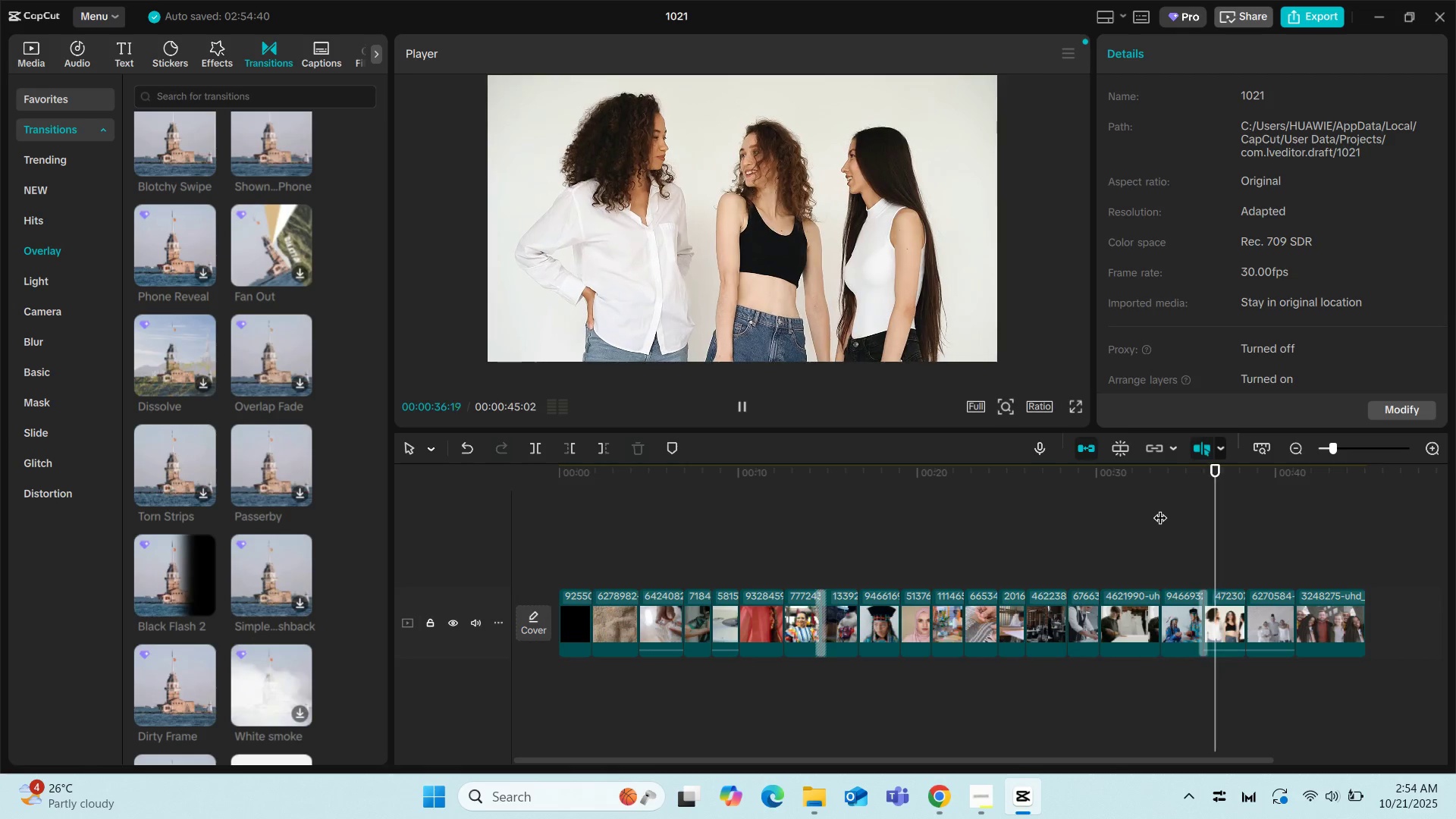 
wait(8.22)
 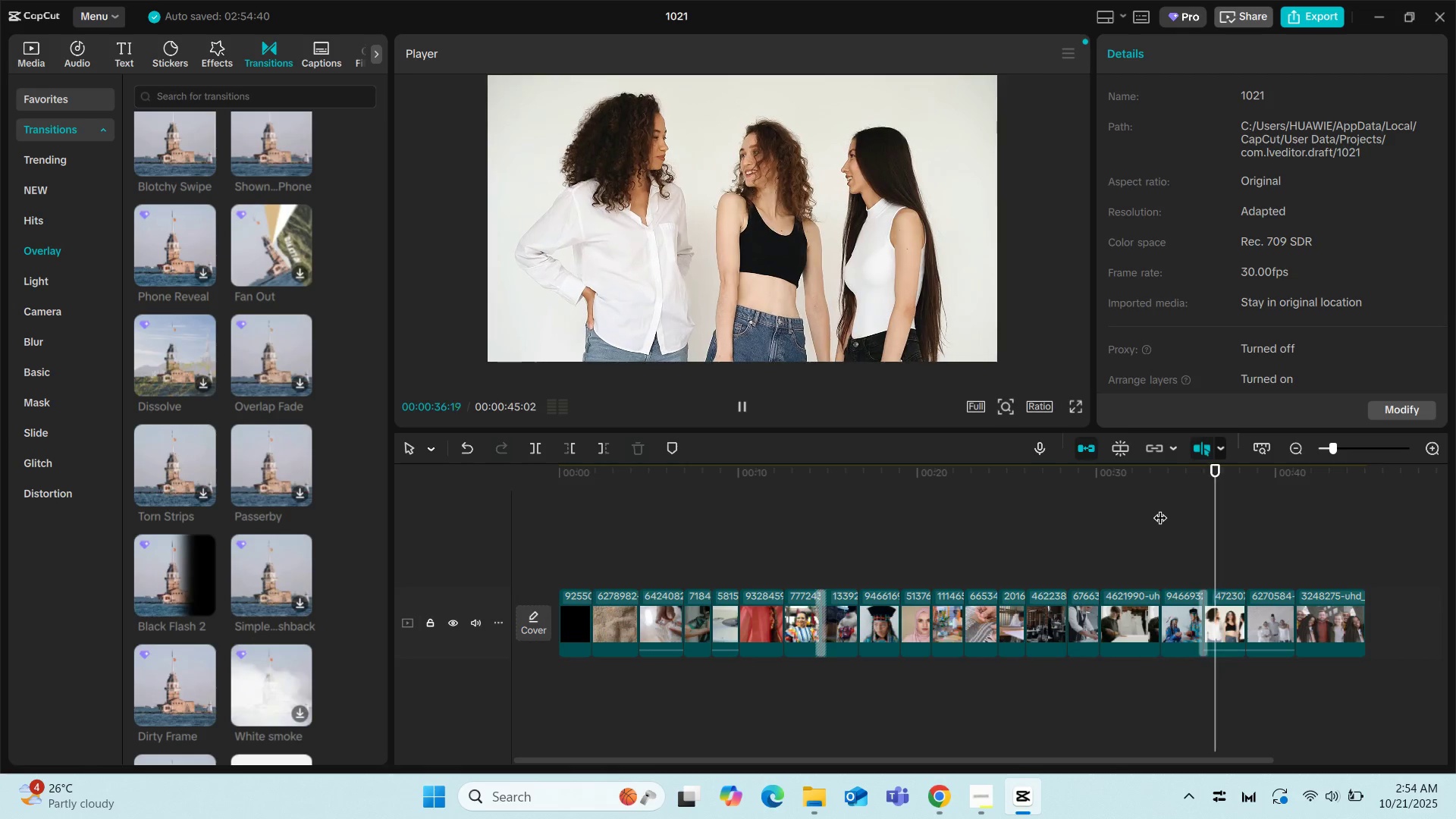 
key(Space)
 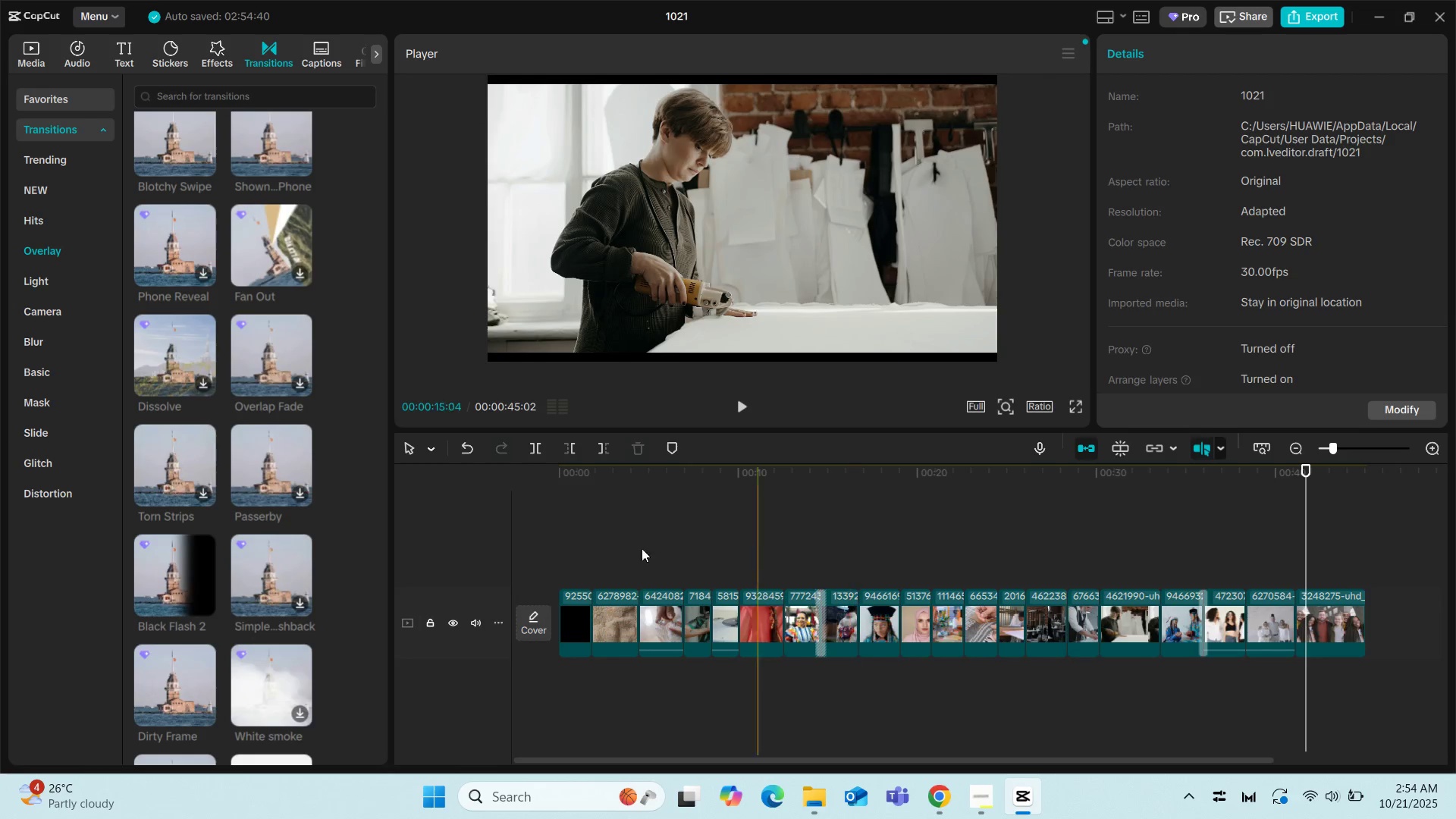 
mouse_move([270, 553])
 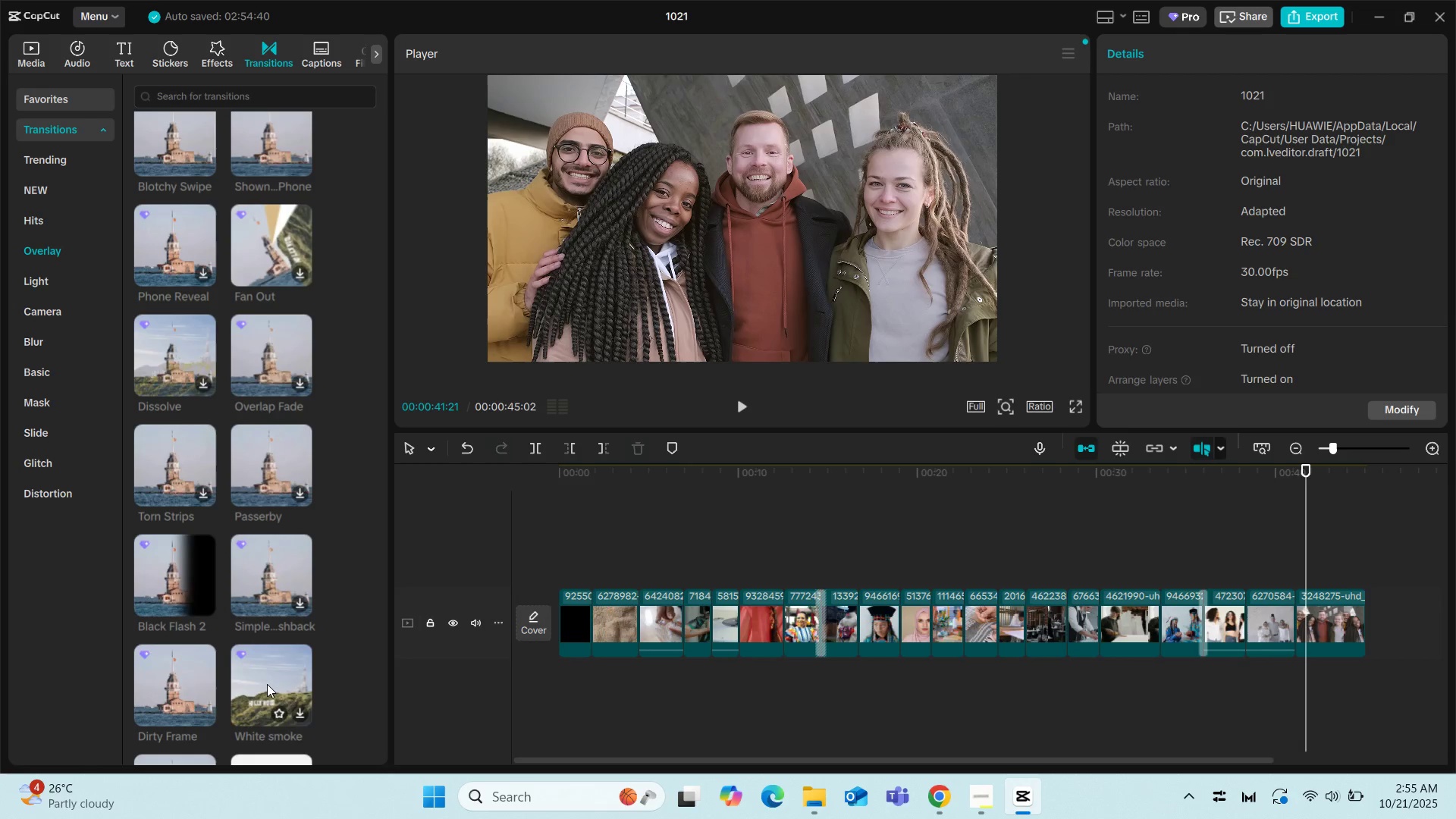 
wait(5.06)
 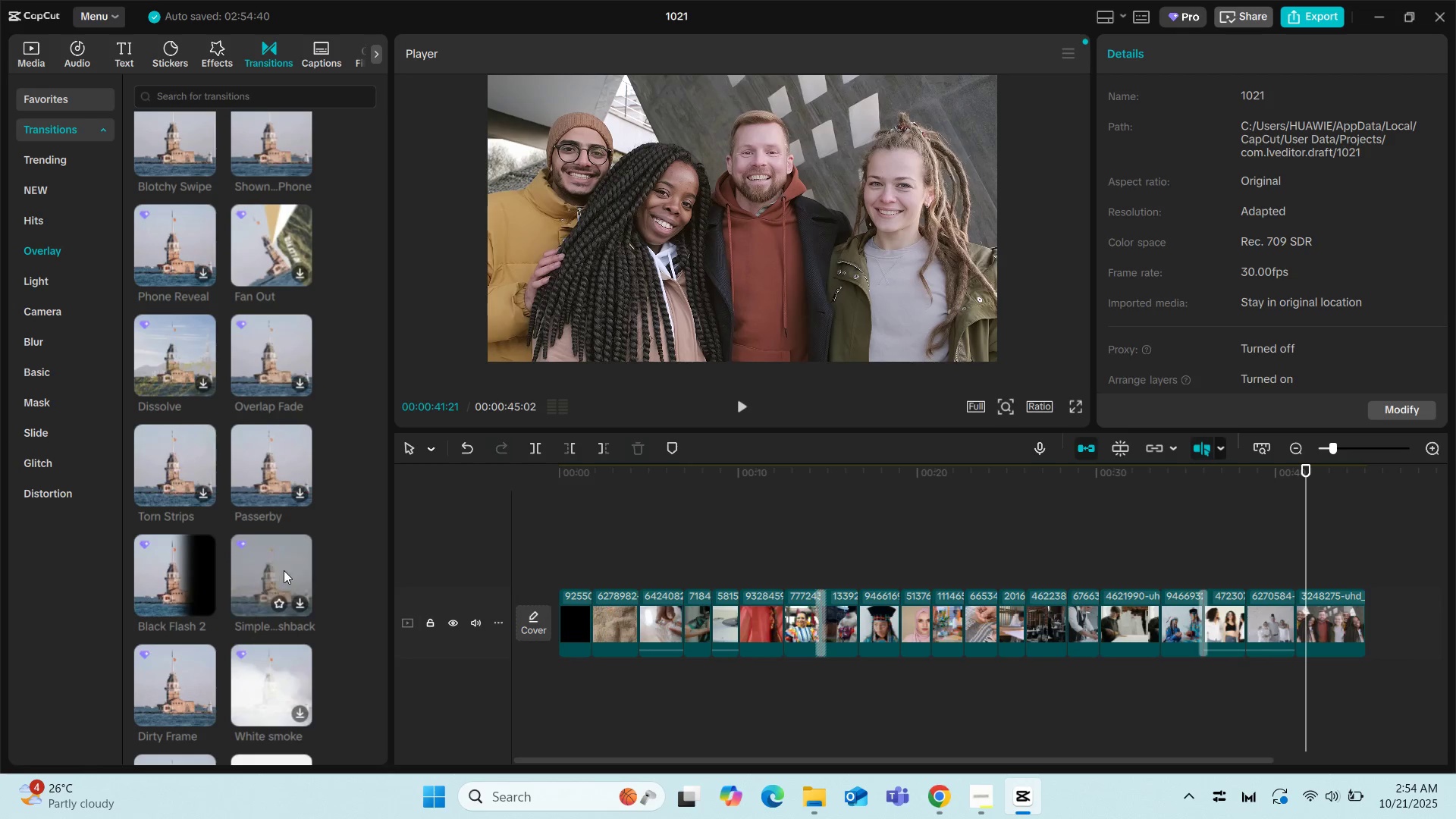 
scroll: coordinate [206, 617], scroll_direction: down, amount: 2.0
 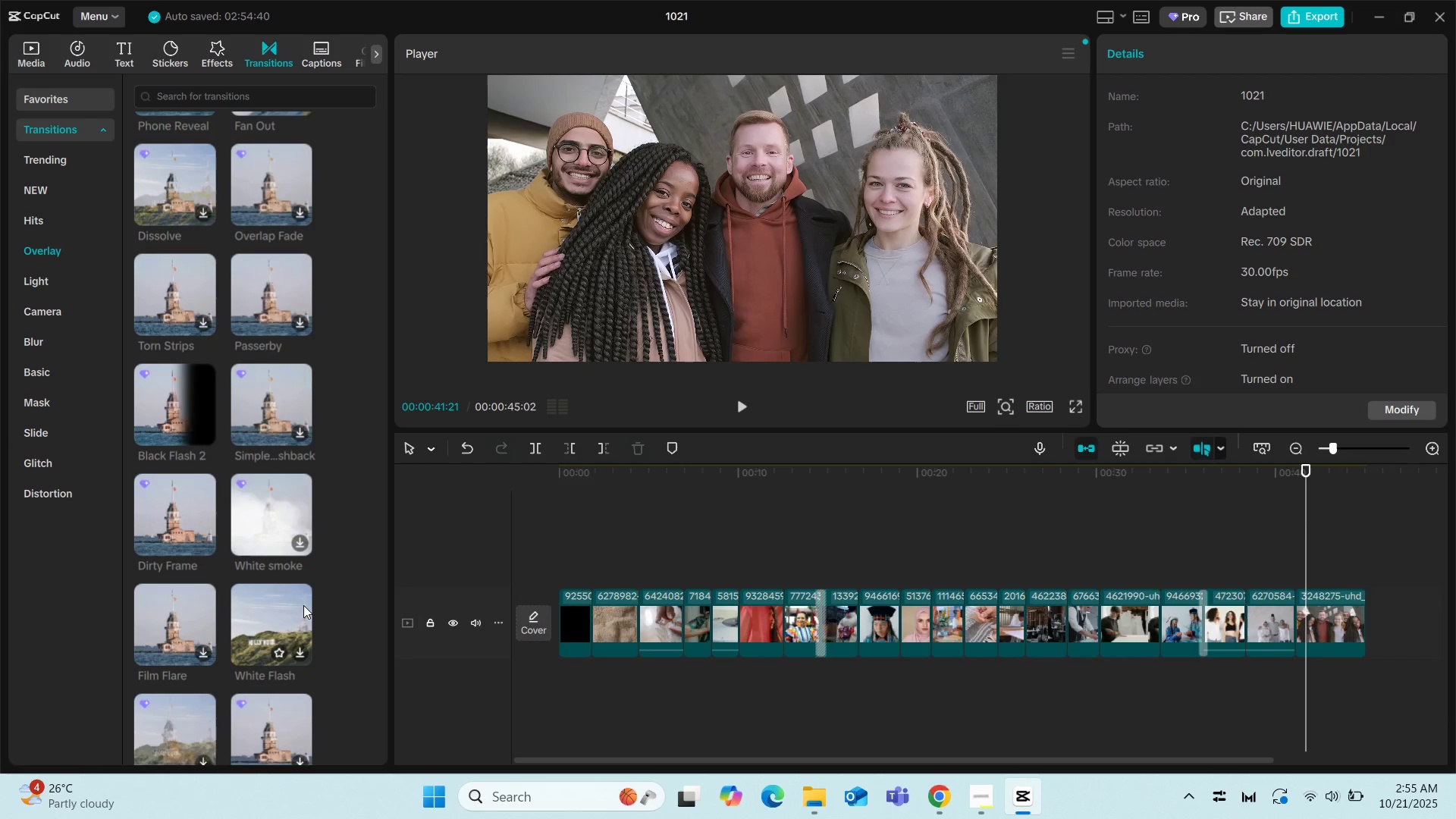 
wait(5.08)
 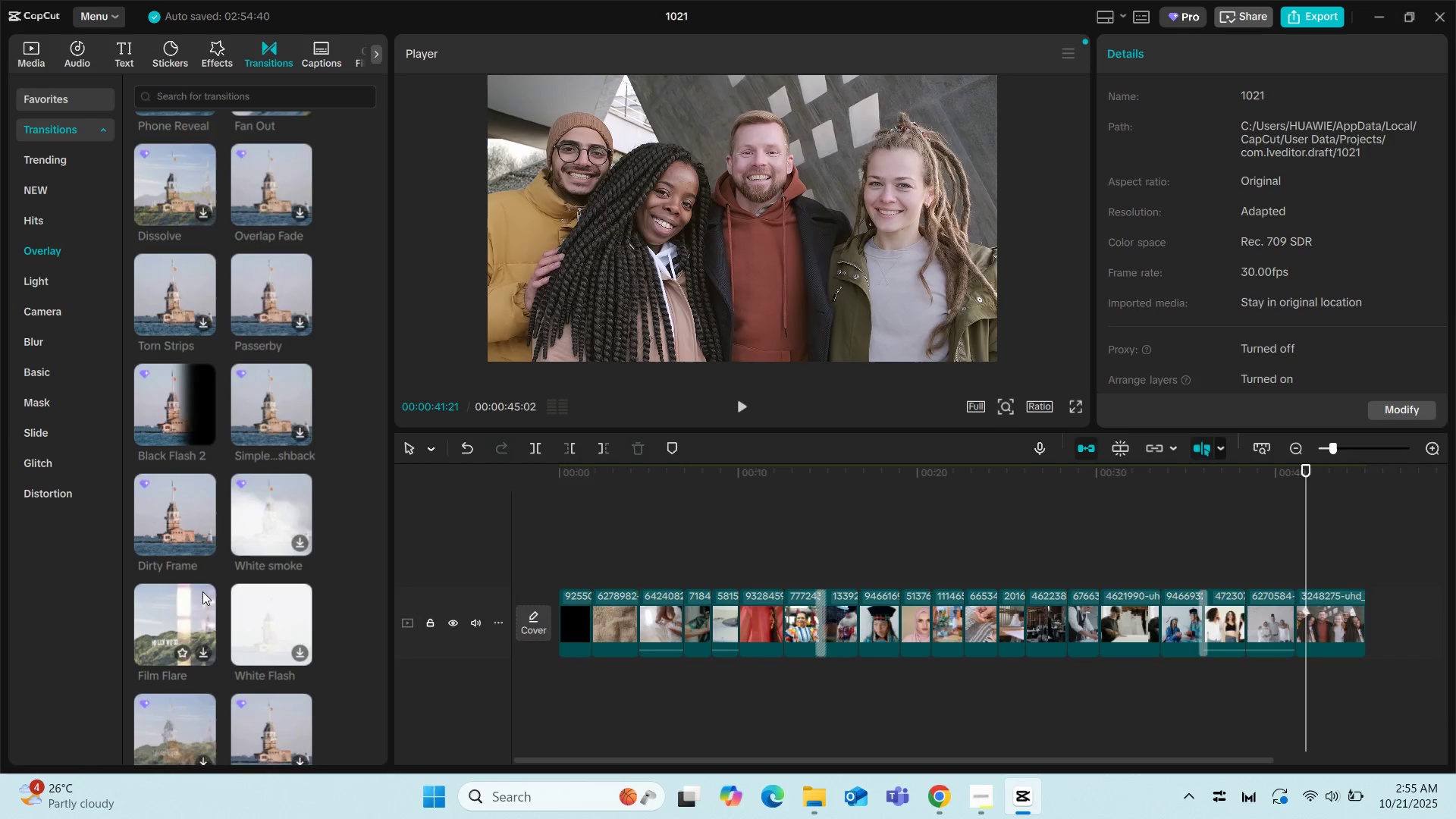 
left_click_drag(start_coordinate=[274, 606], to_coordinate=[1288, 624])
 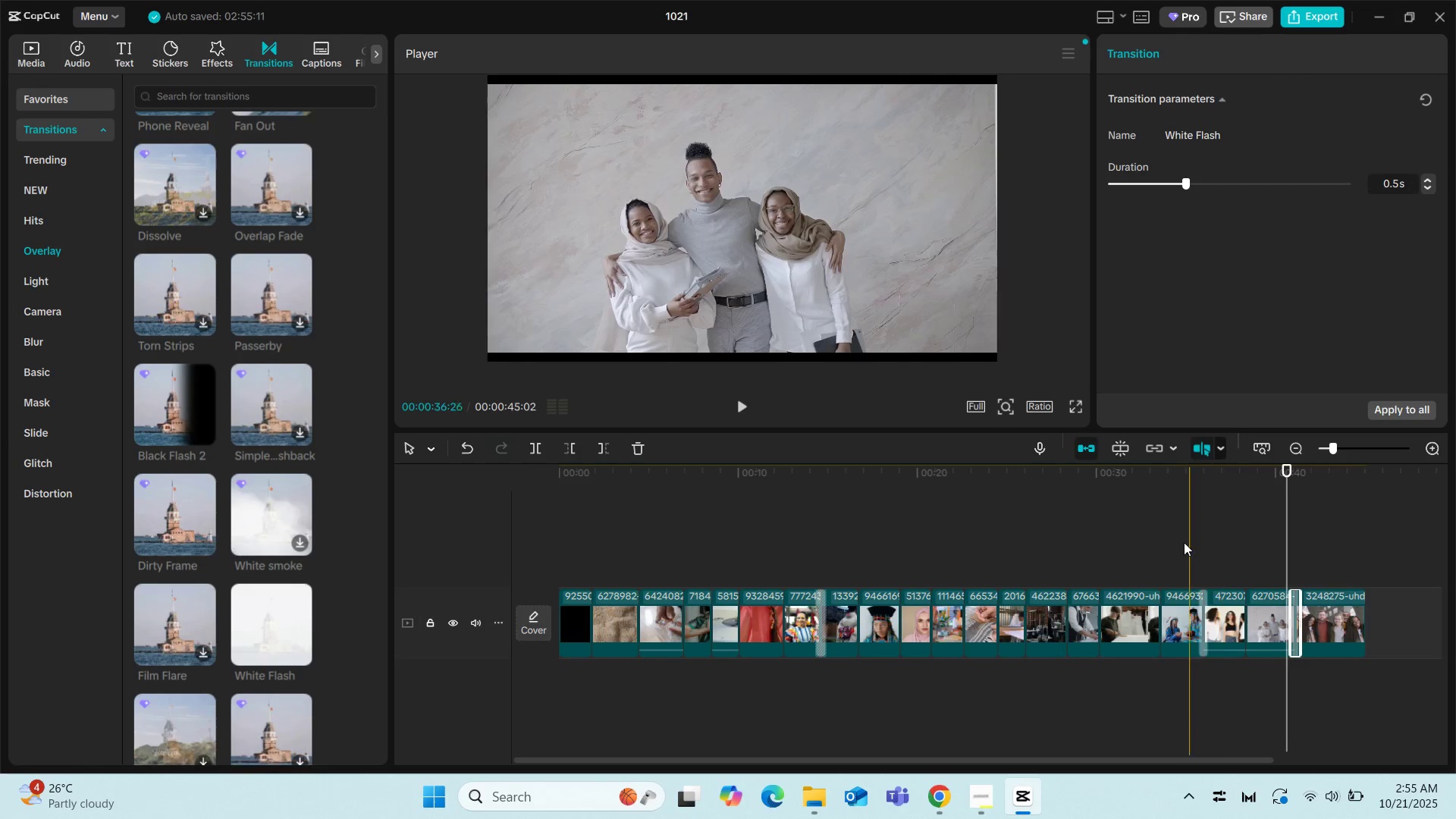 
left_click([1169, 542])
 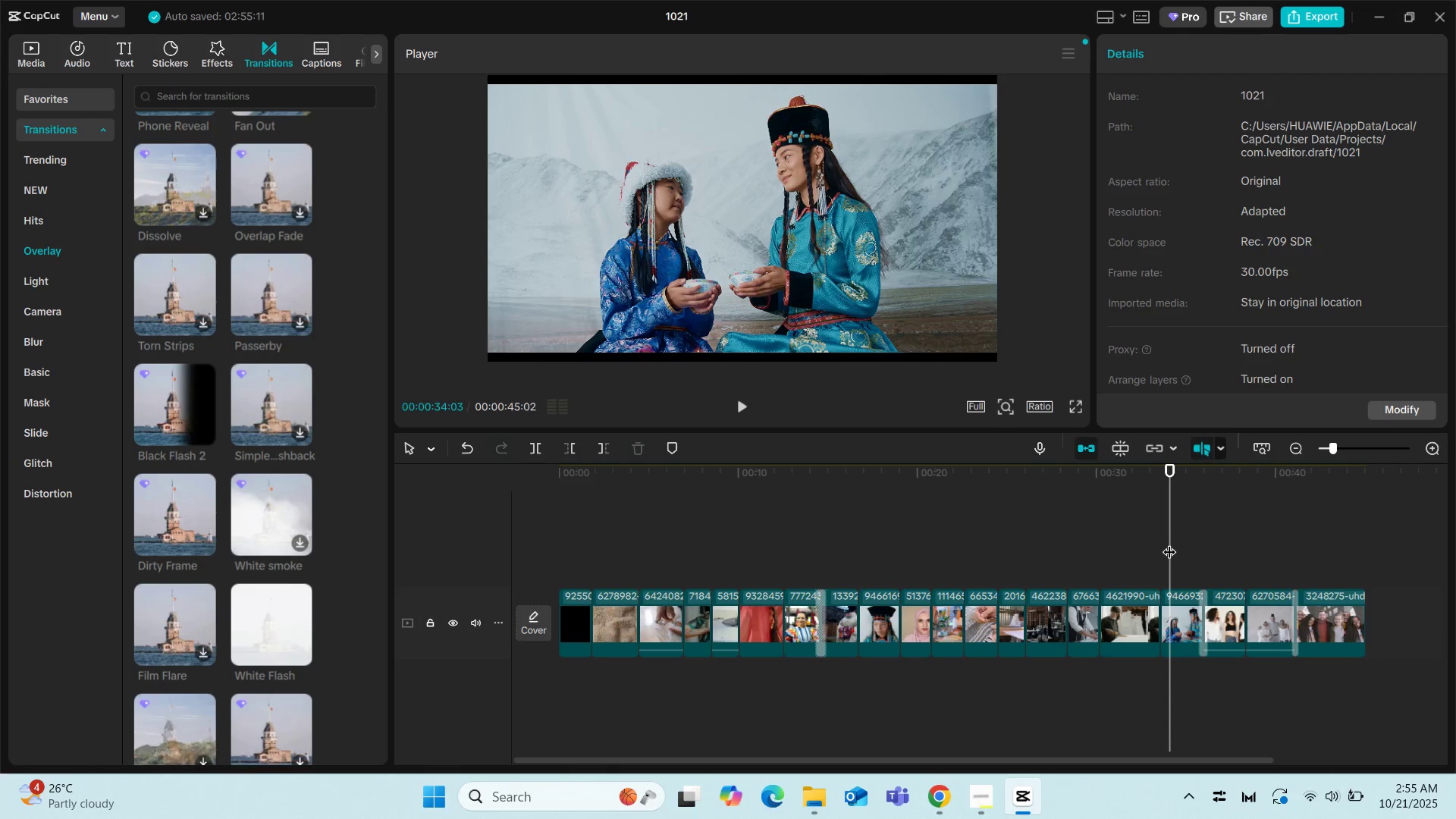 
key(Space)
 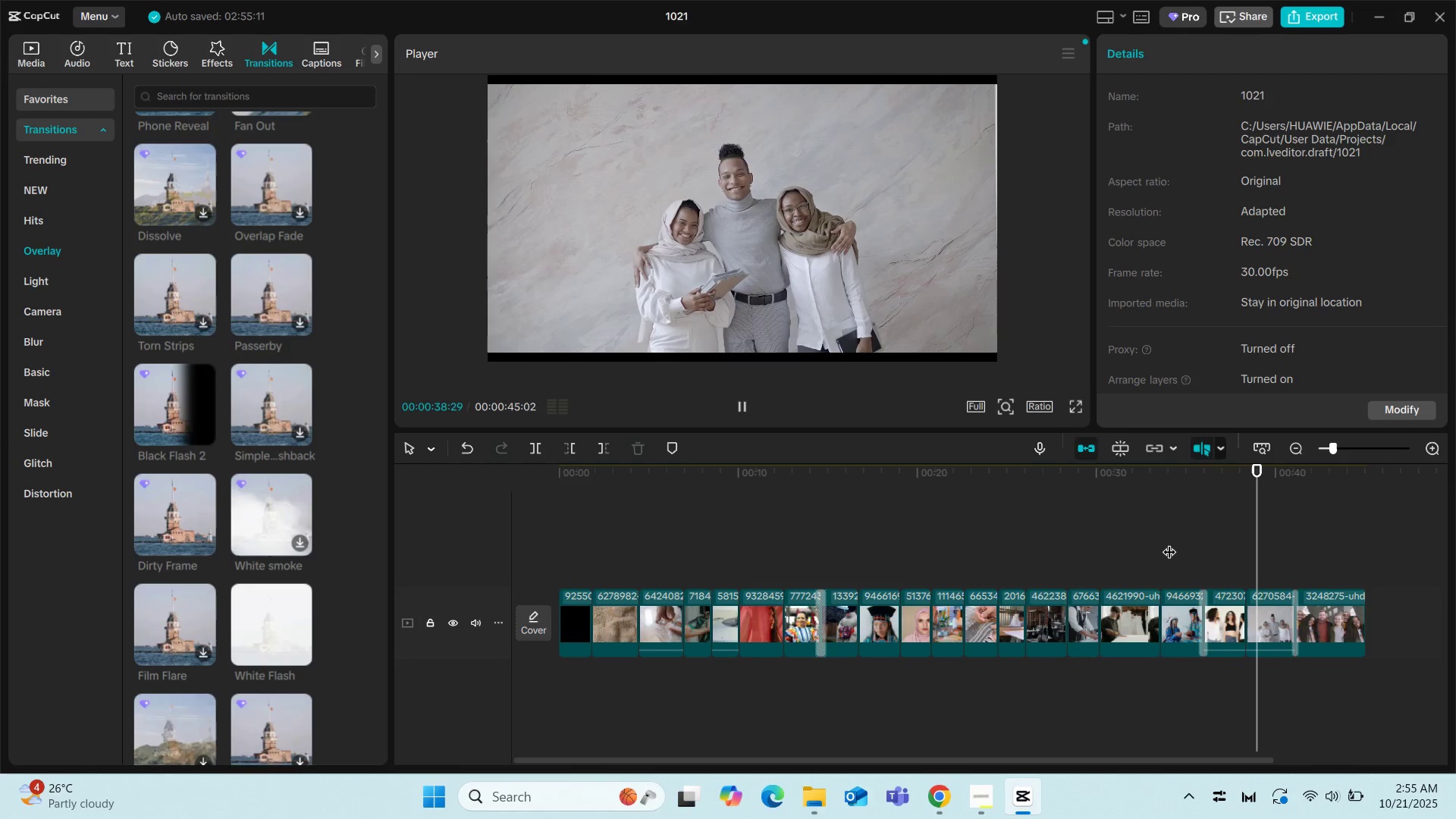 
wait(10.02)
 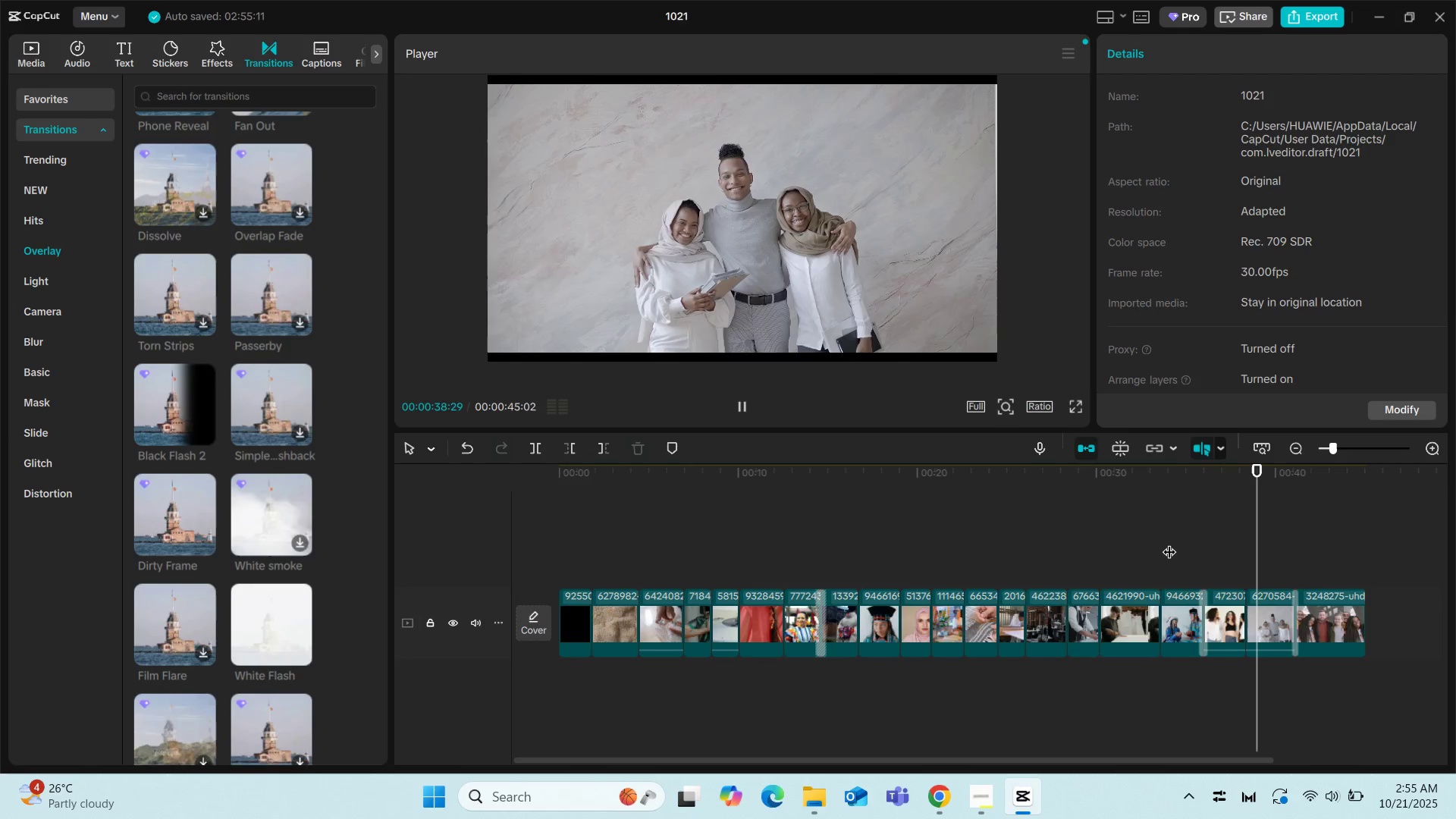 
left_click([1250, 535])
 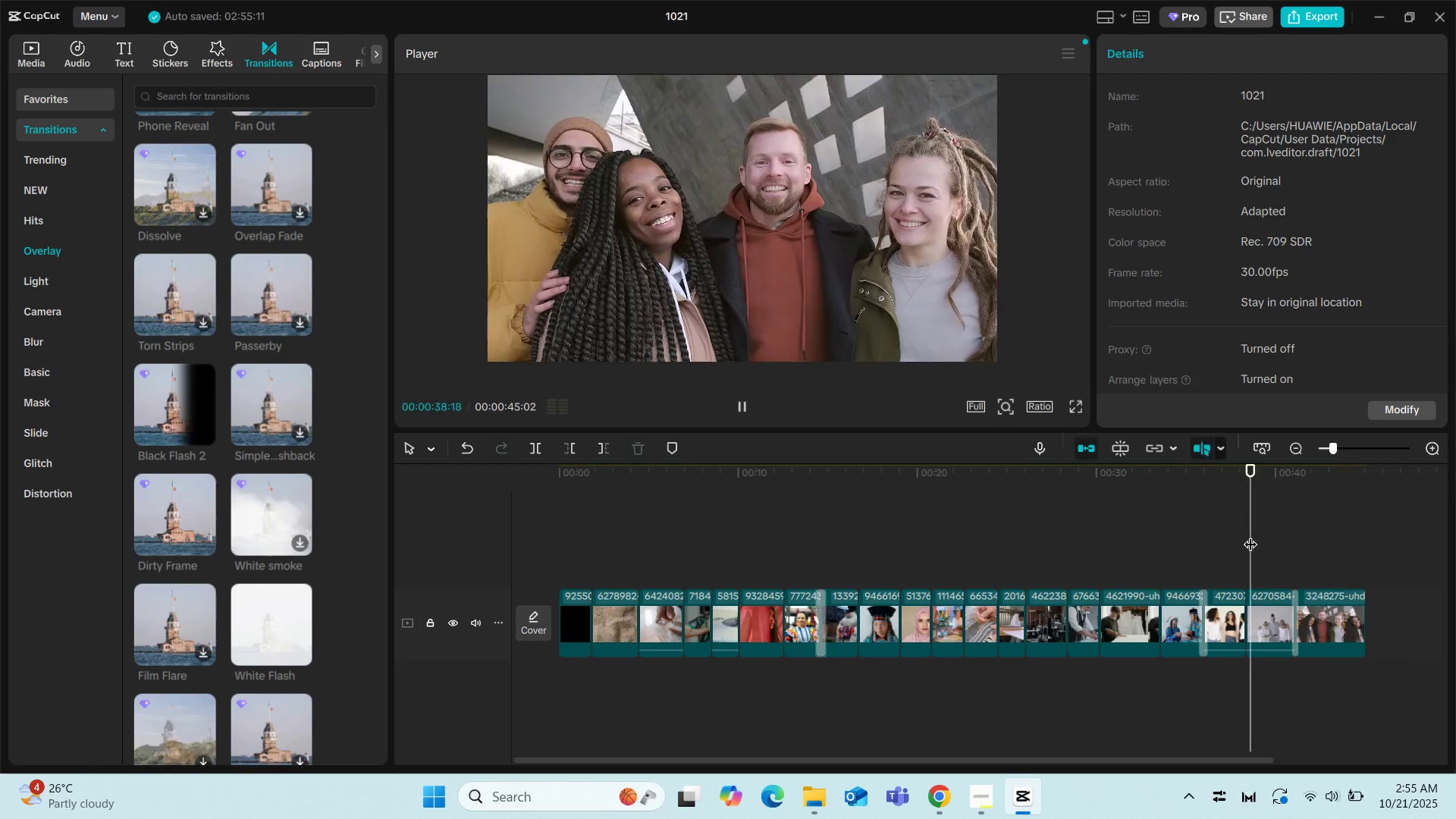 
key(Space)
 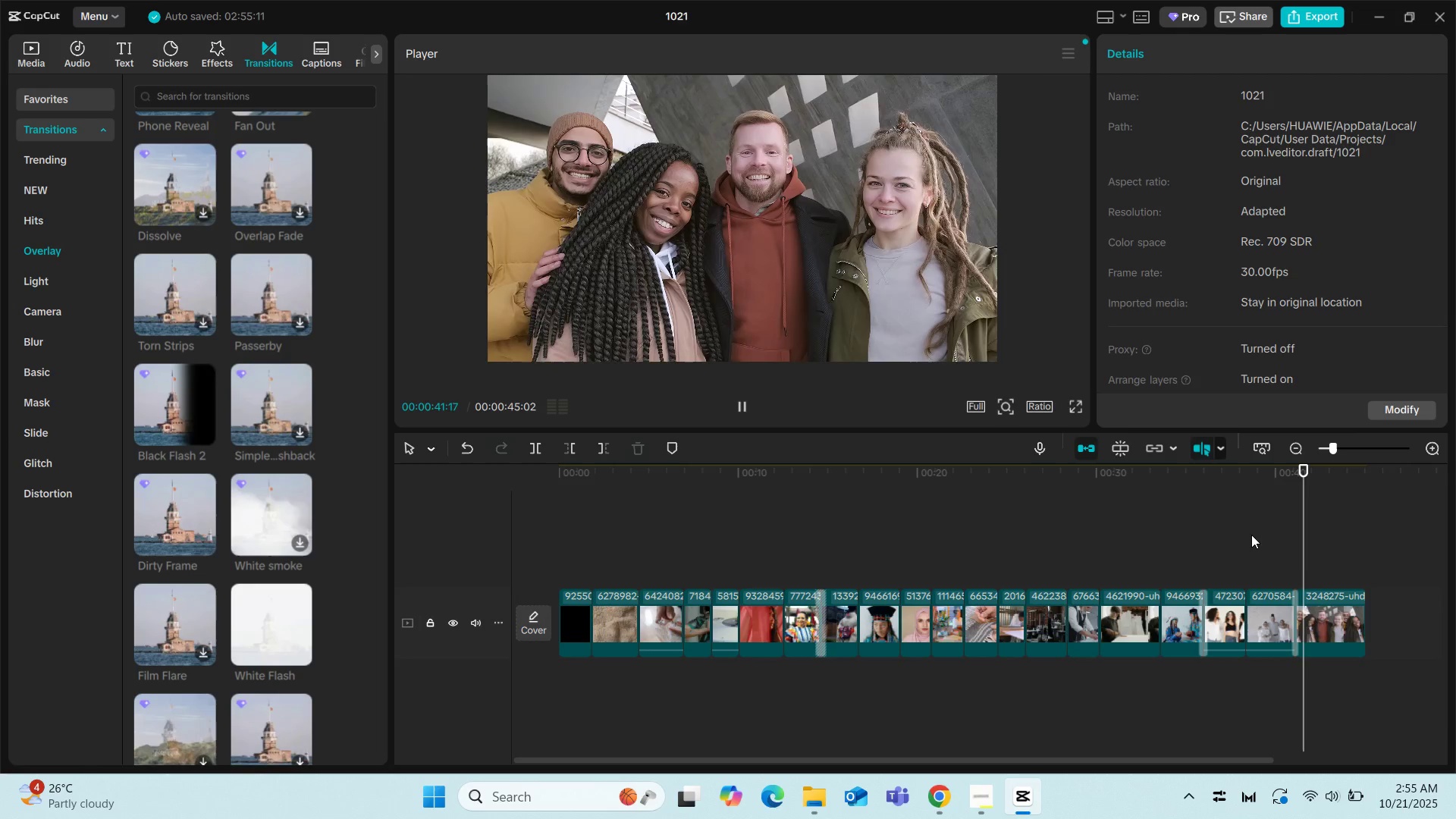 
key(Space)
 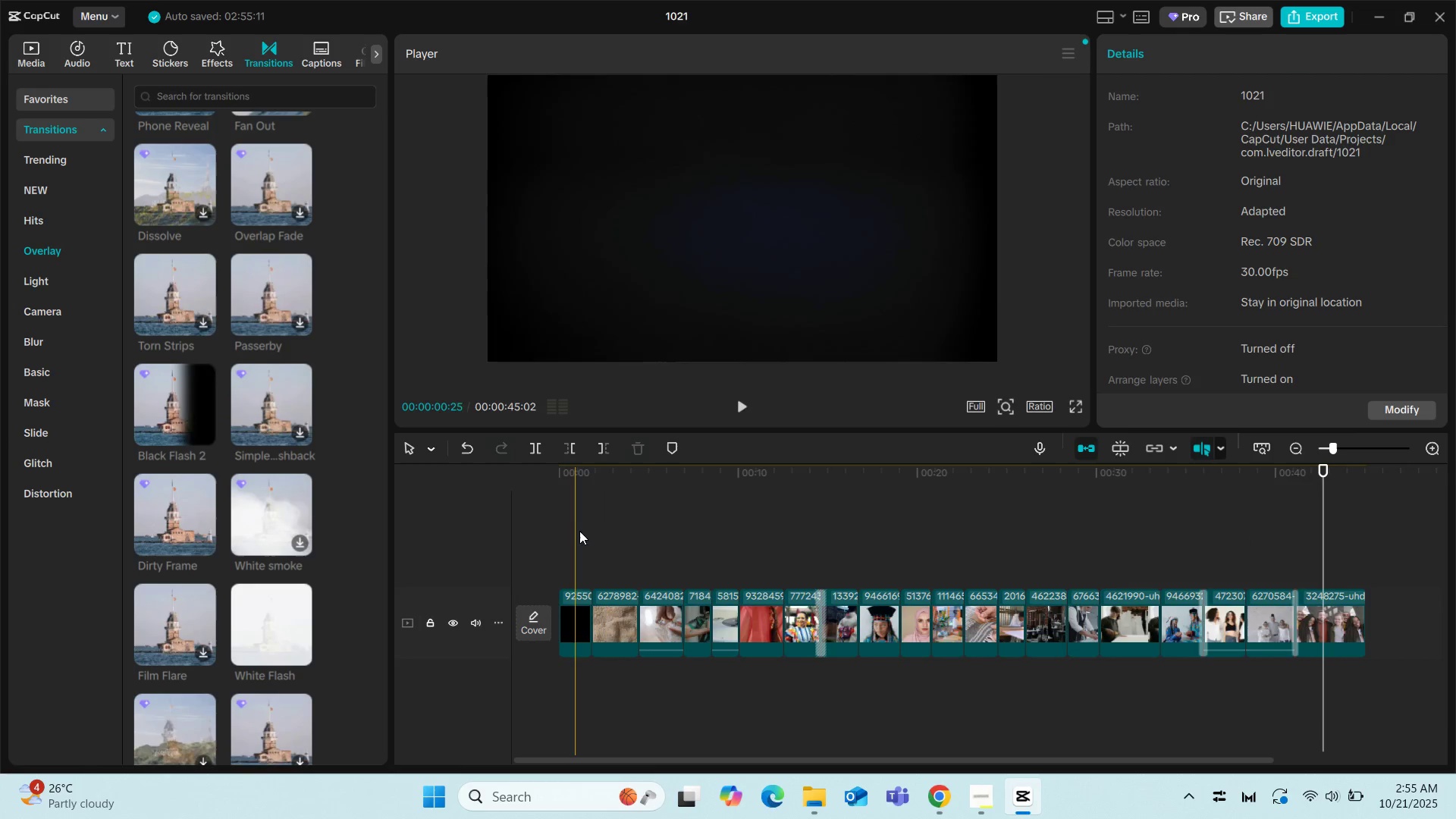 
left_click([620, 526])
 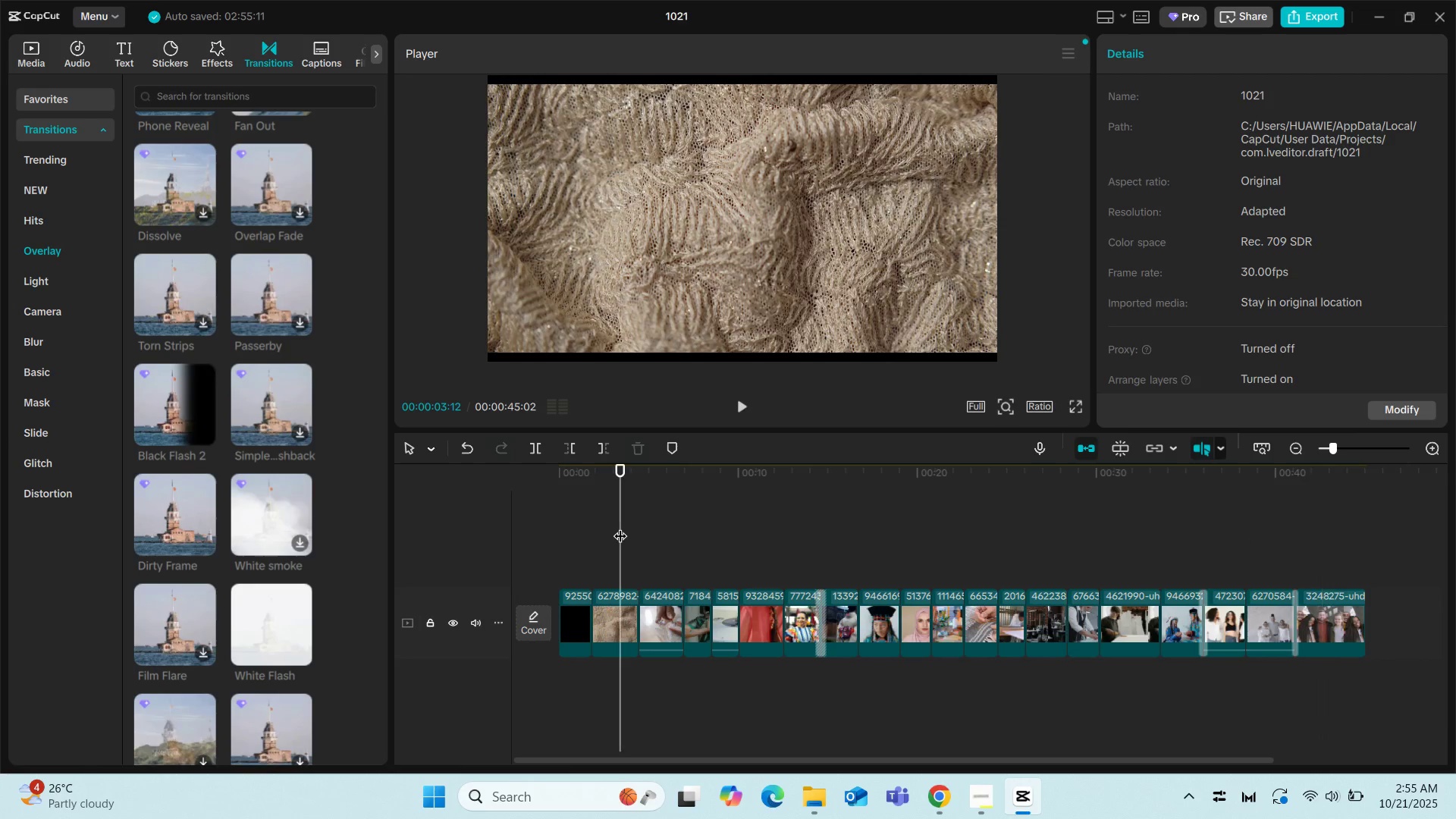 
key(Space)
 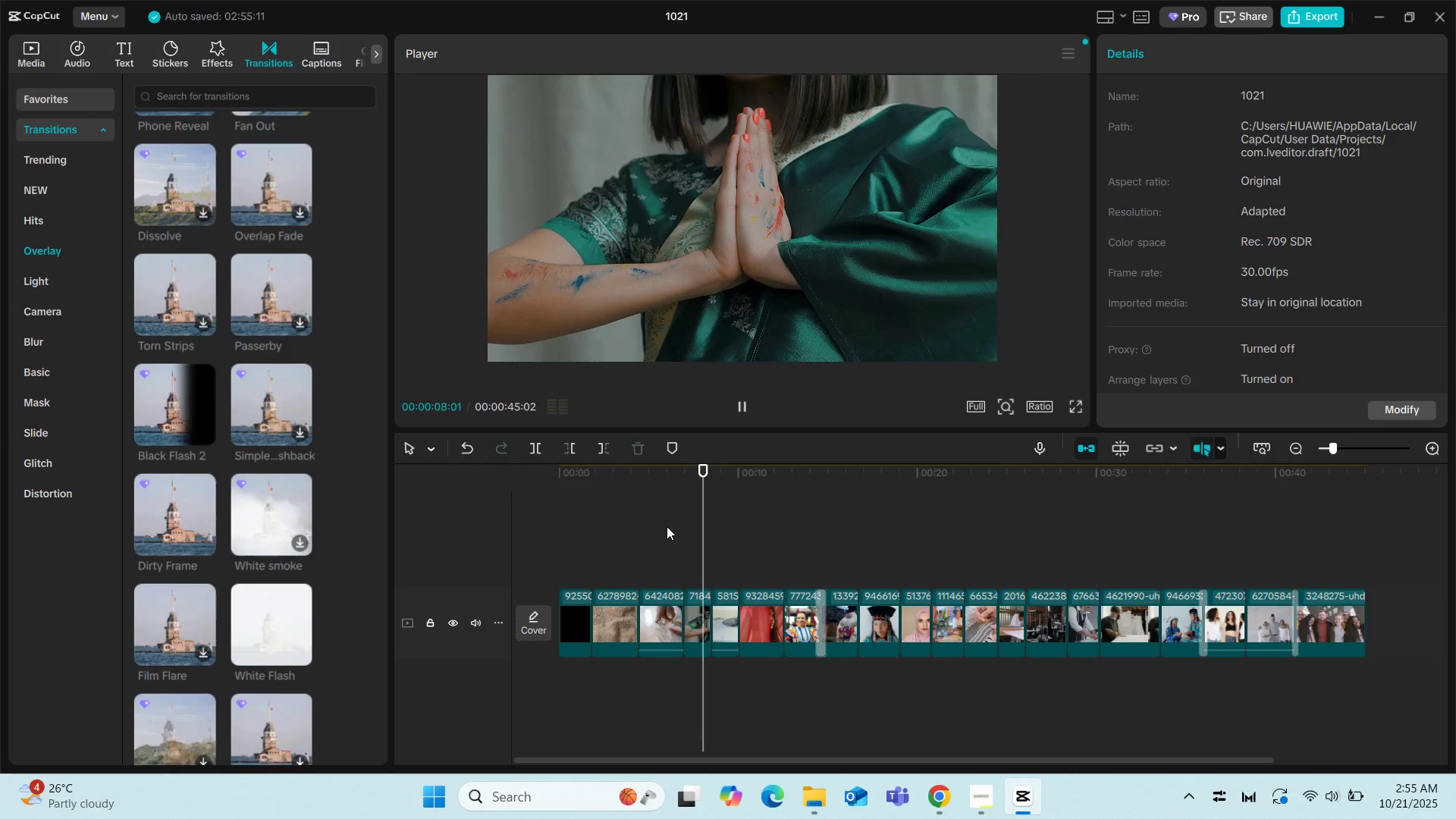 
wait(6.36)
 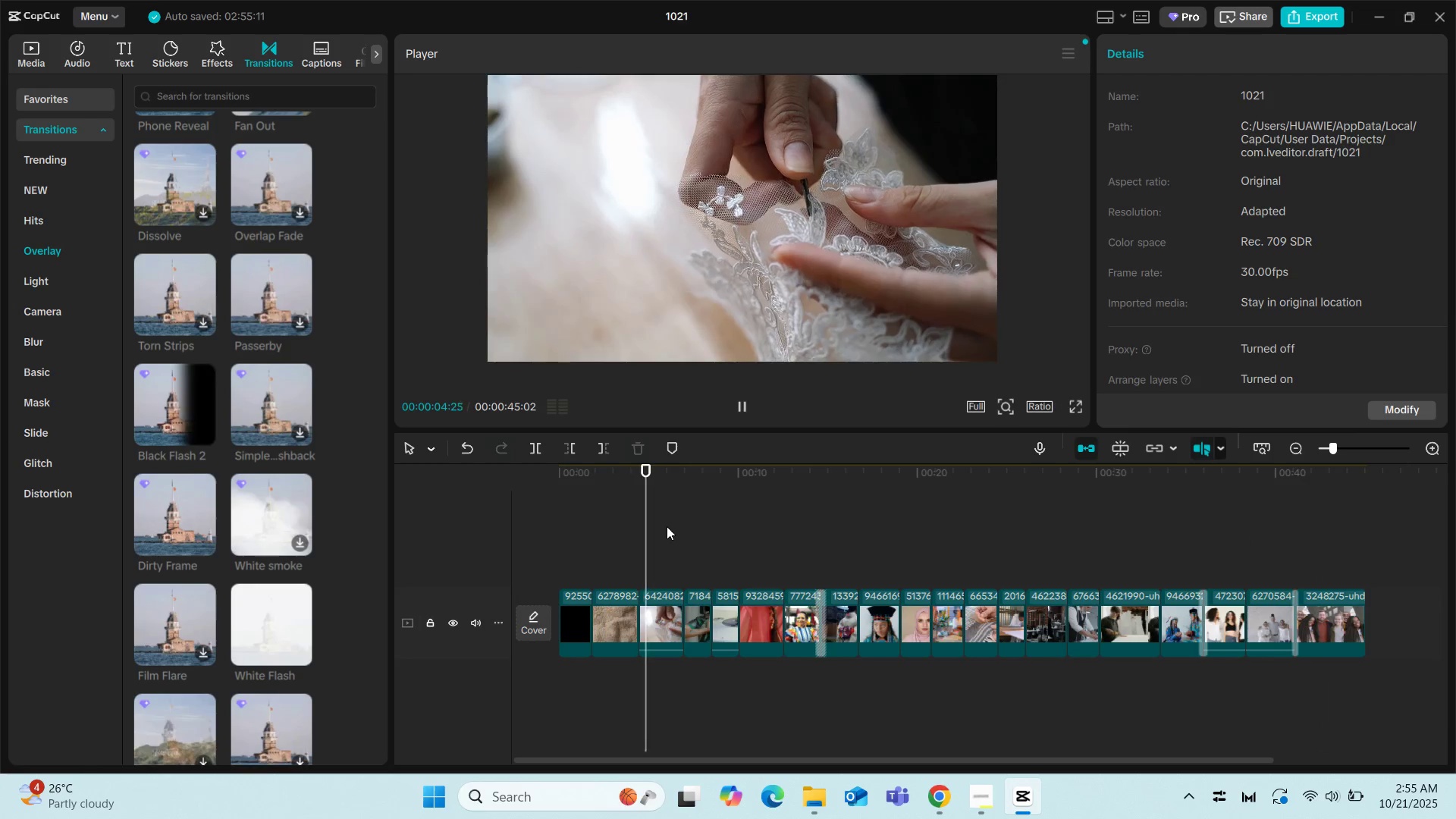 
key(Space)
 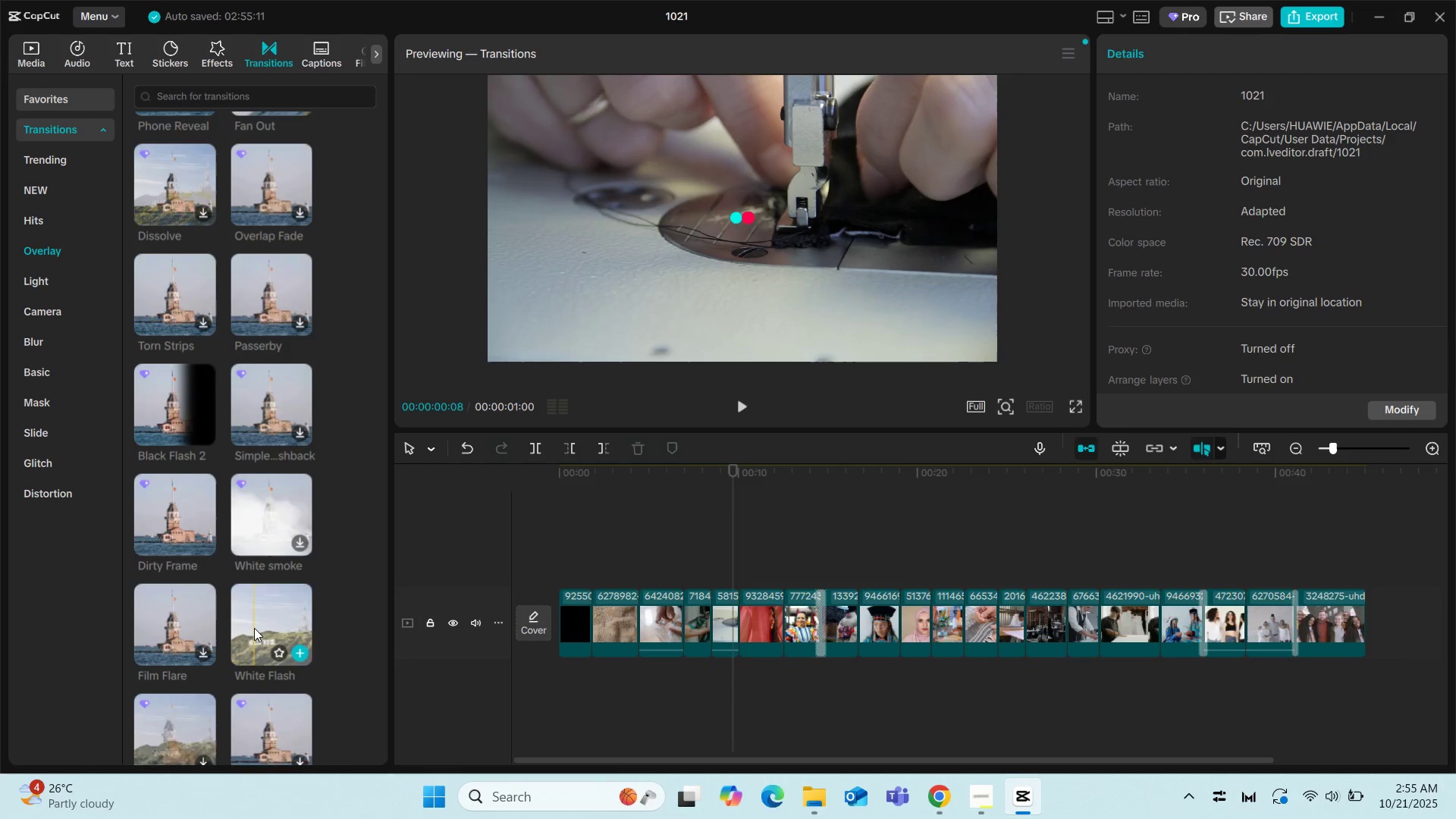 
left_click_drag(start_coordinate=[258, 625], to_coordinate=[679, 623])
 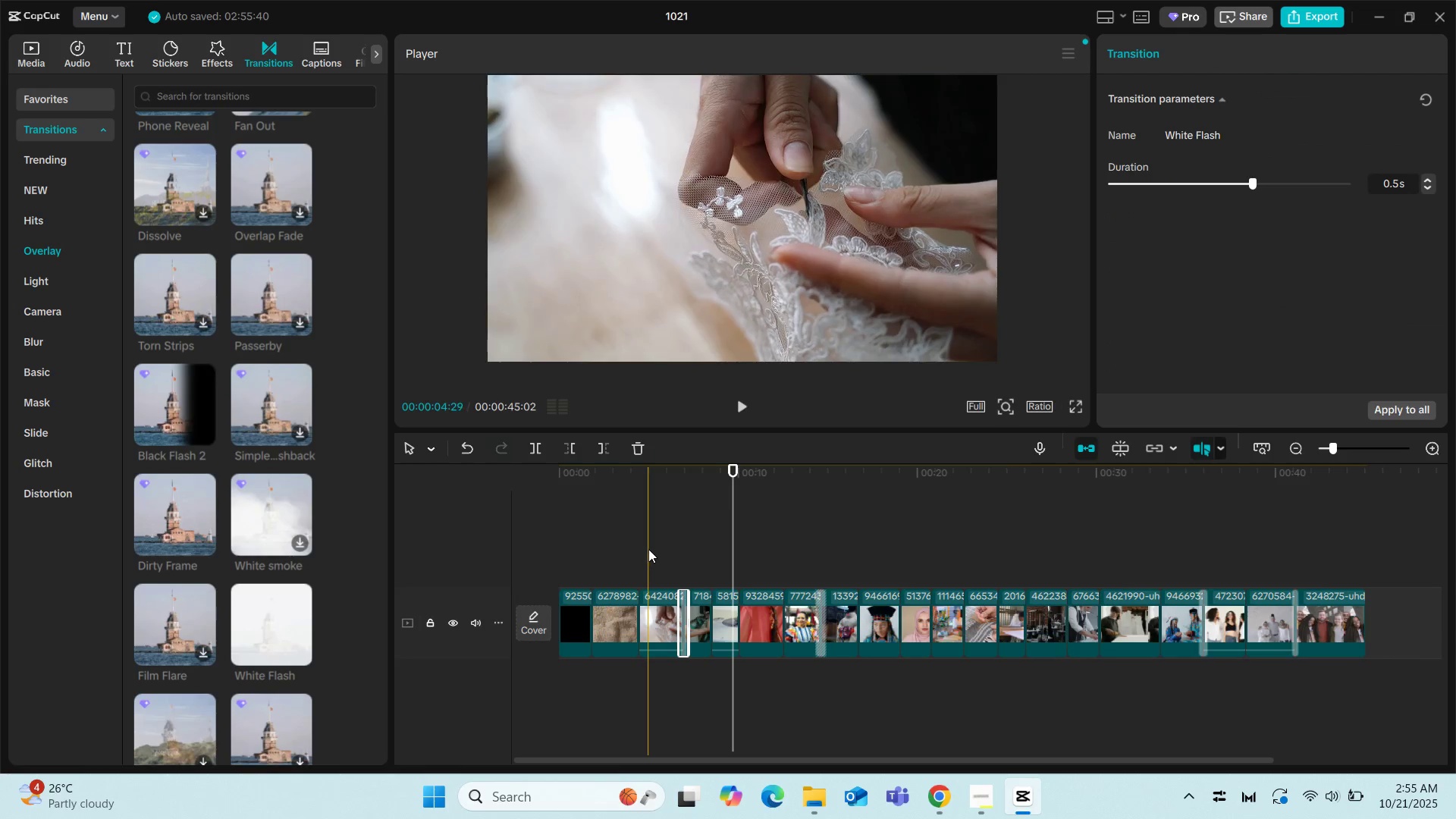 
left_click([648, 549])
 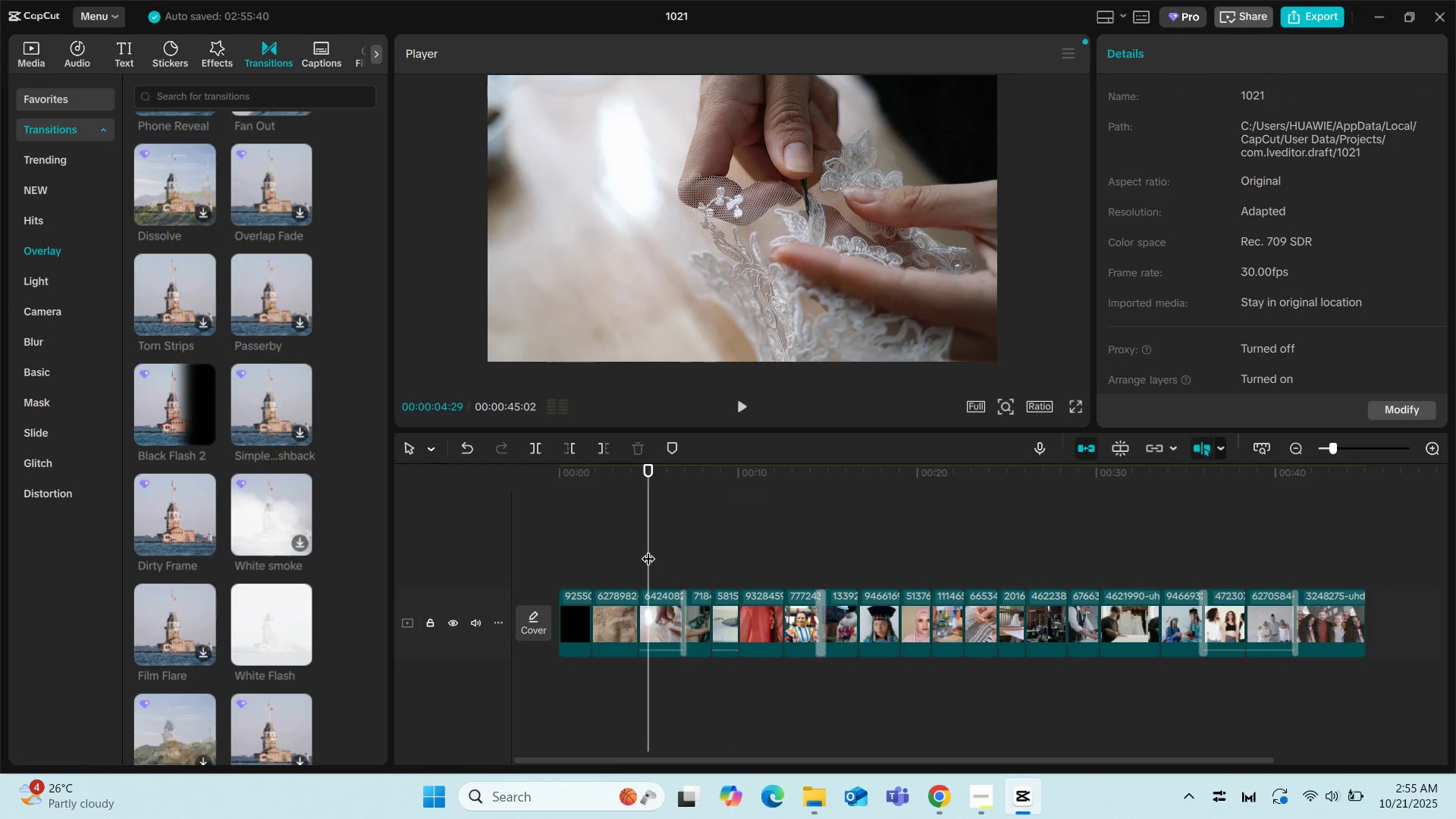 
key(Space)
 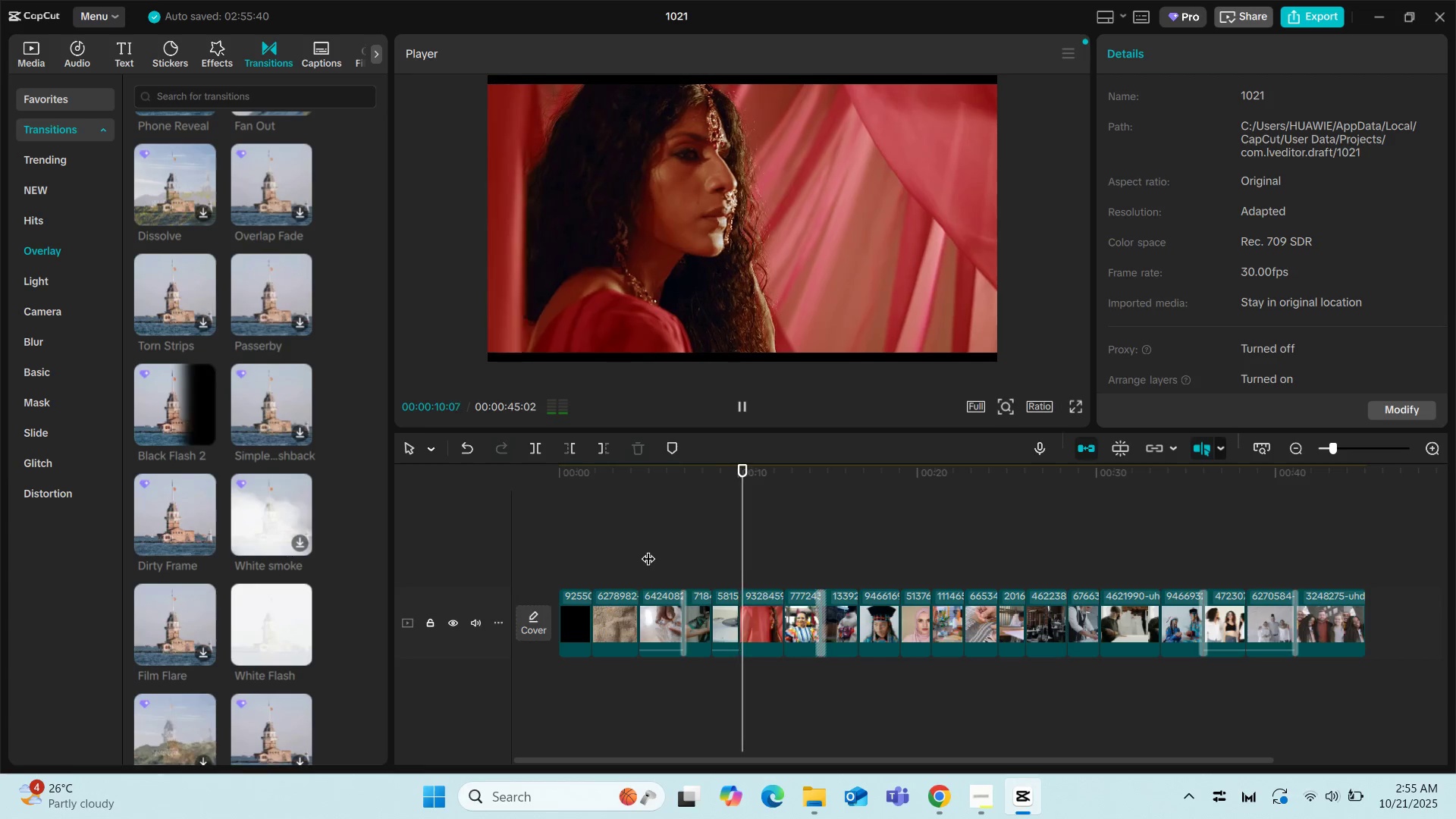 
wait(7.21)
 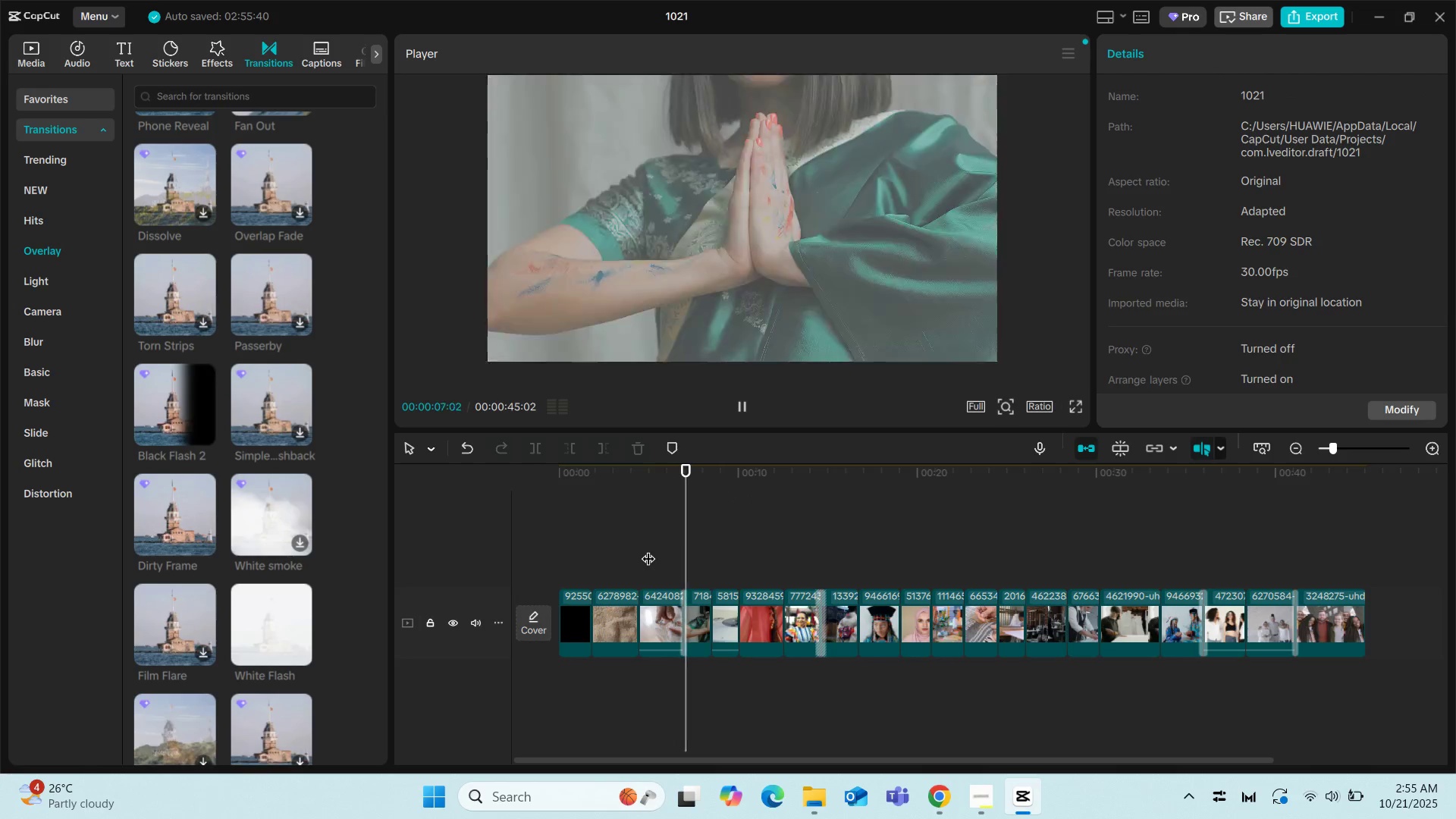 
key(Space)
 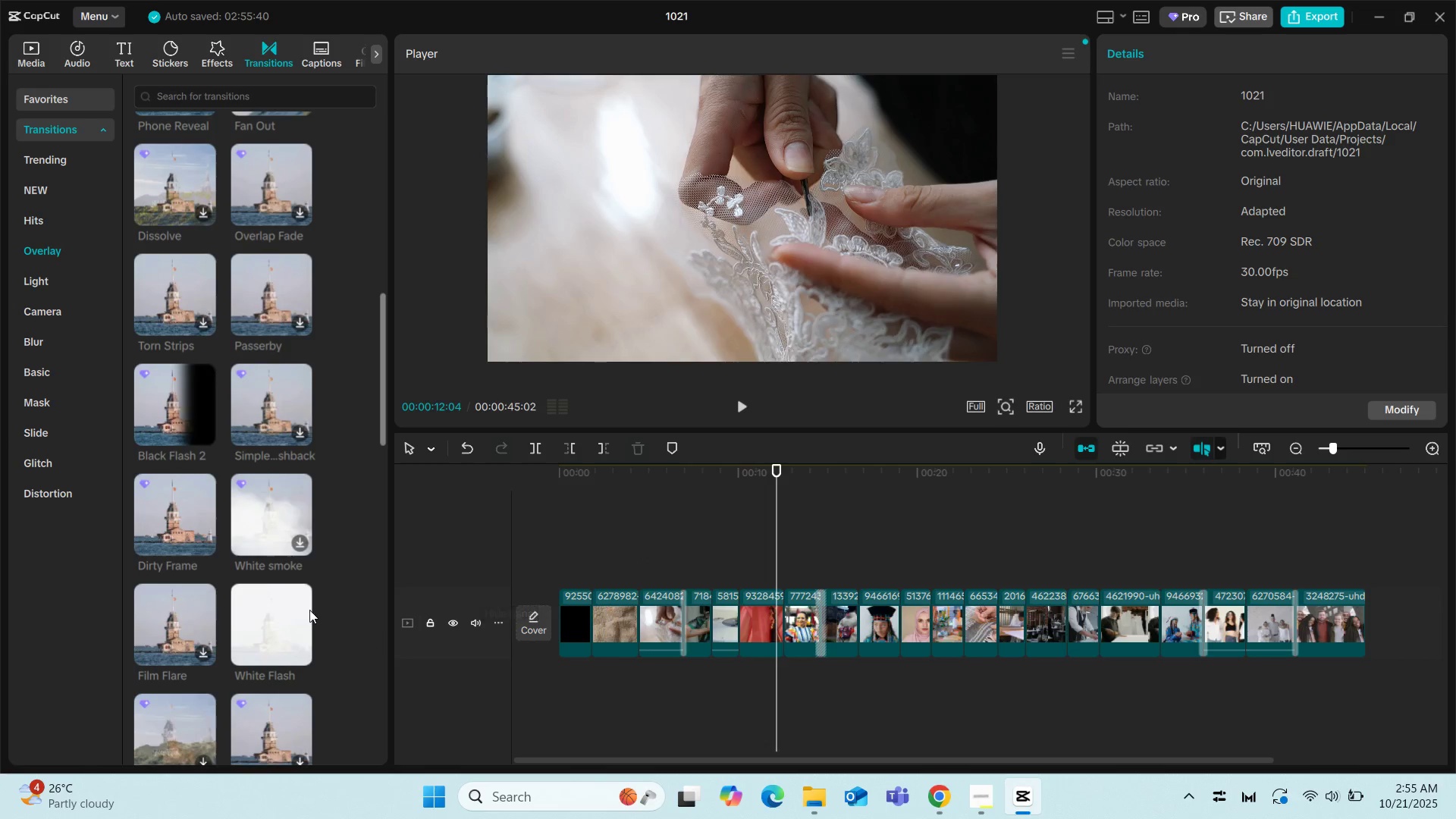 
scroll: coordinate [234, 589], scroll_direction: down, amount: 2.0
 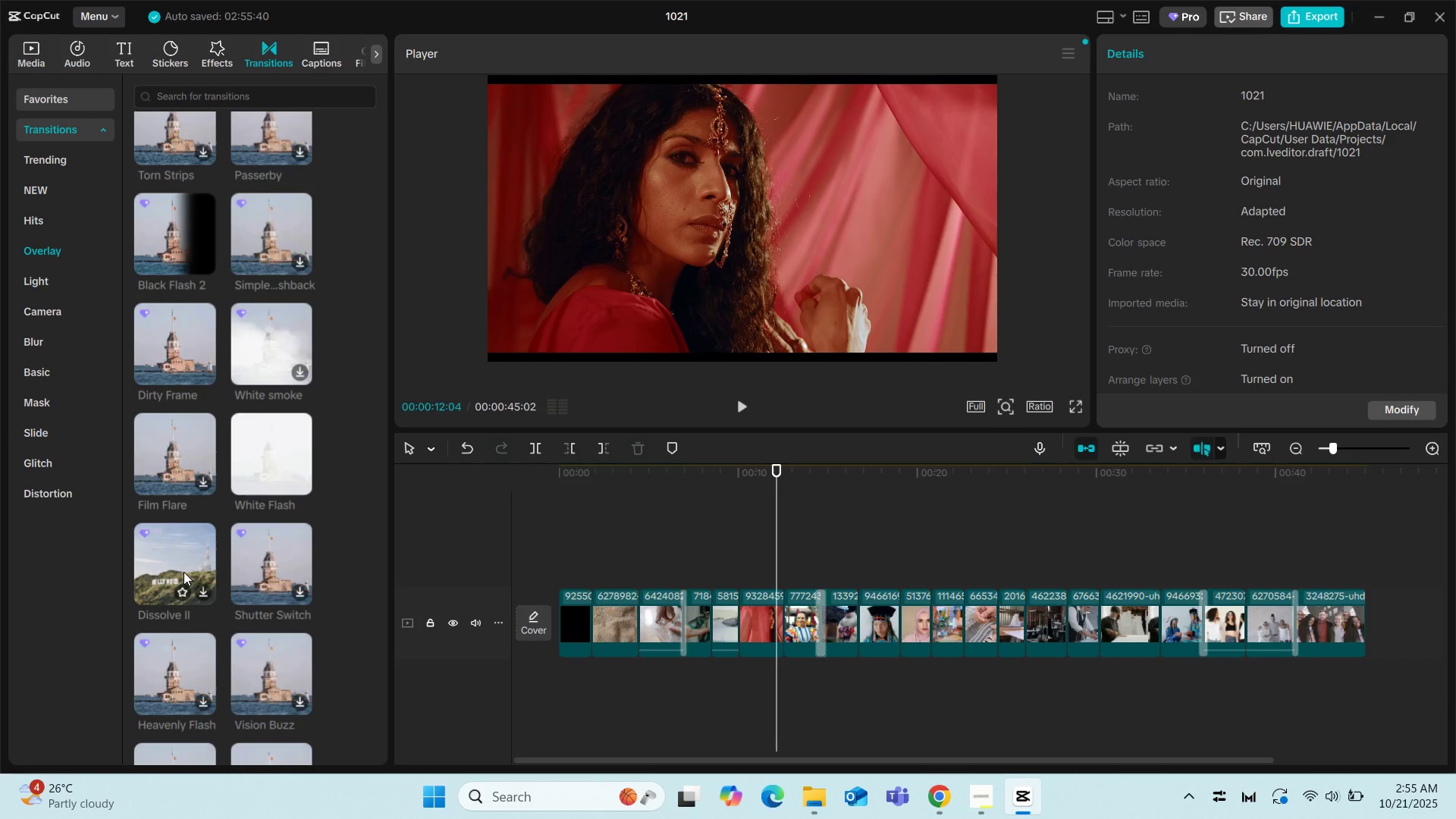 
left_click_drag(start_coordinate=[175, 554], to_coordinate=[734, 623])
 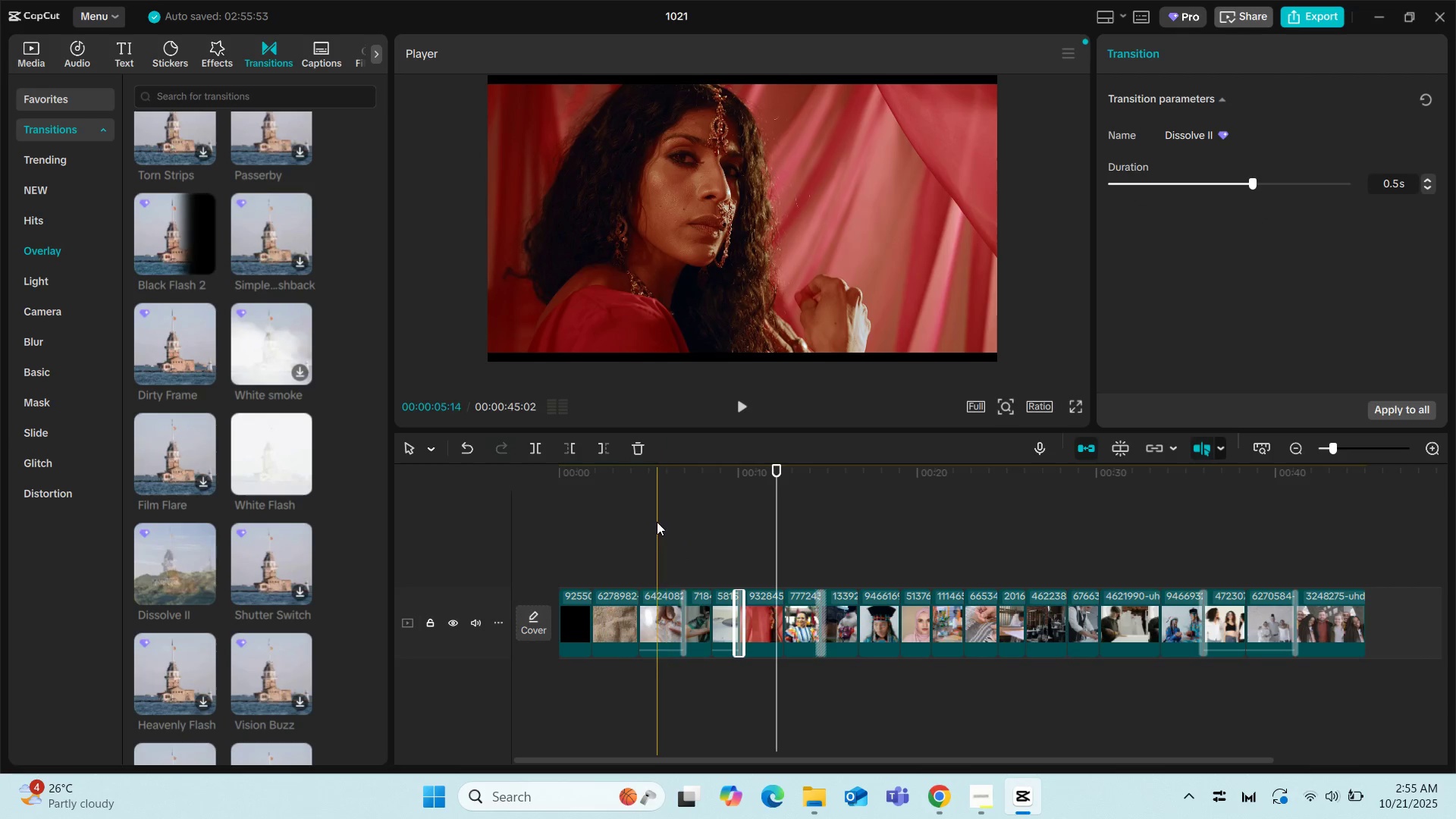 
left_click([657, 522])
 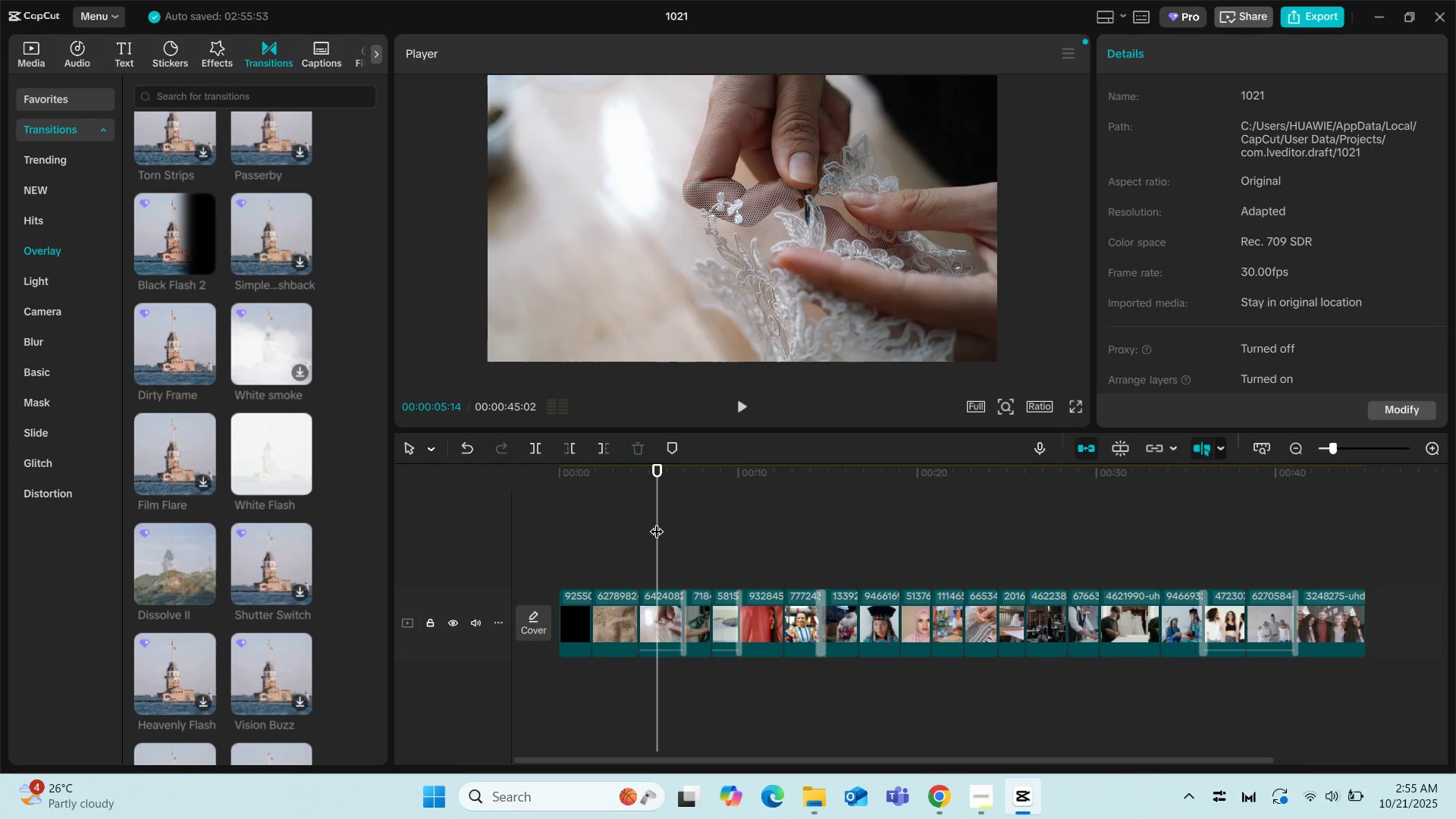 
key(Space)
 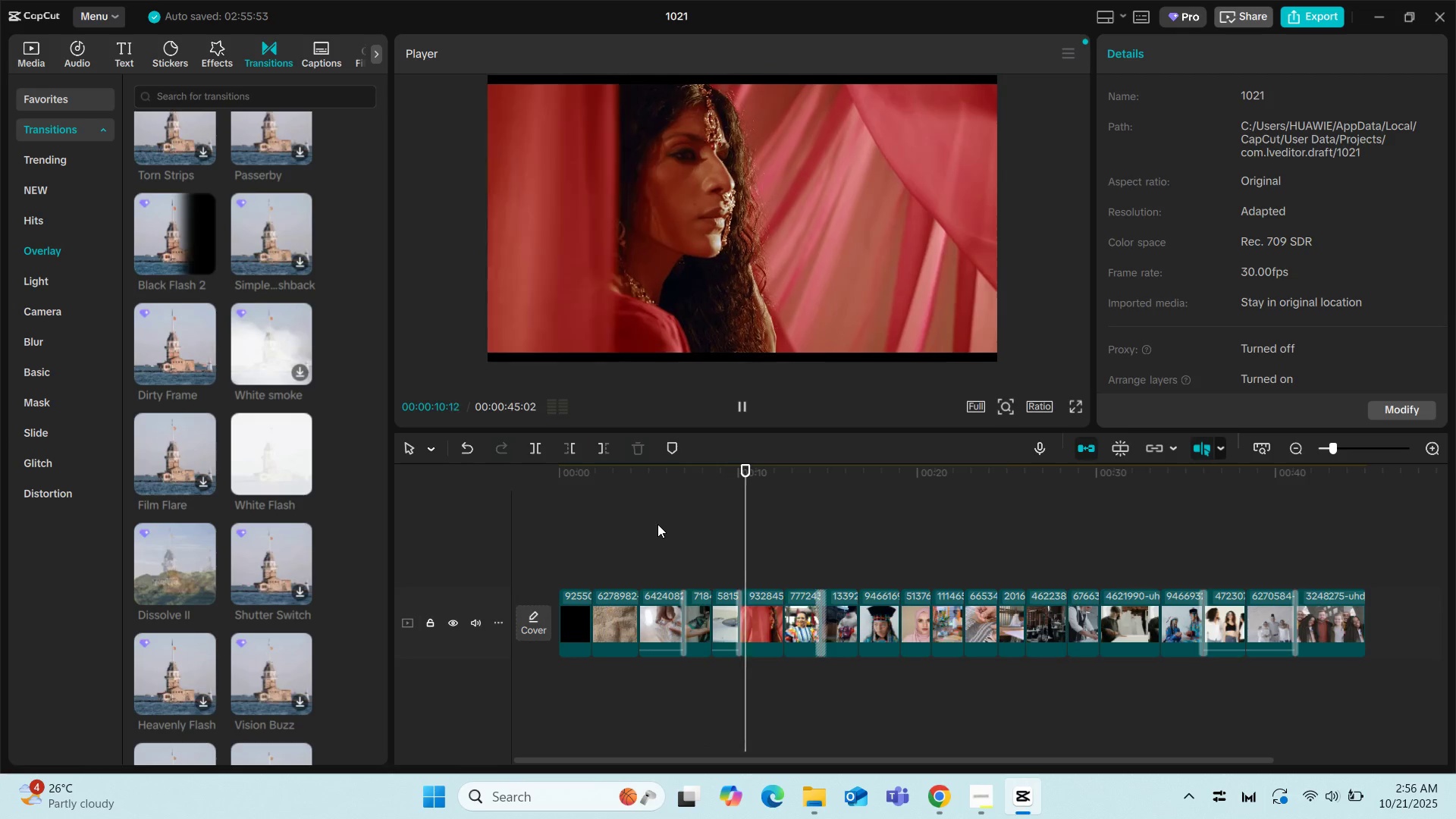 
wait(6.79)
 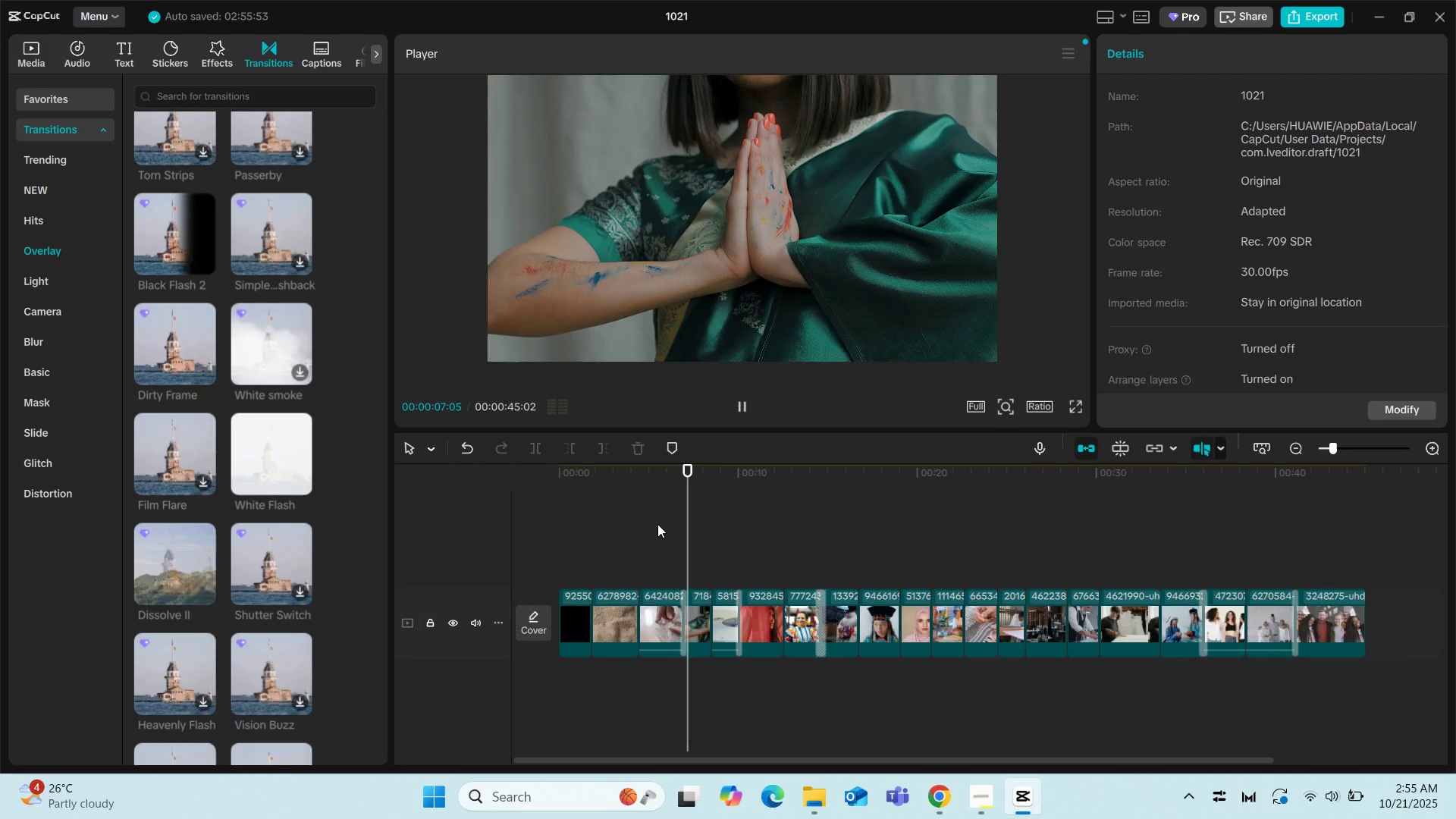 
left_click([710, 548])
 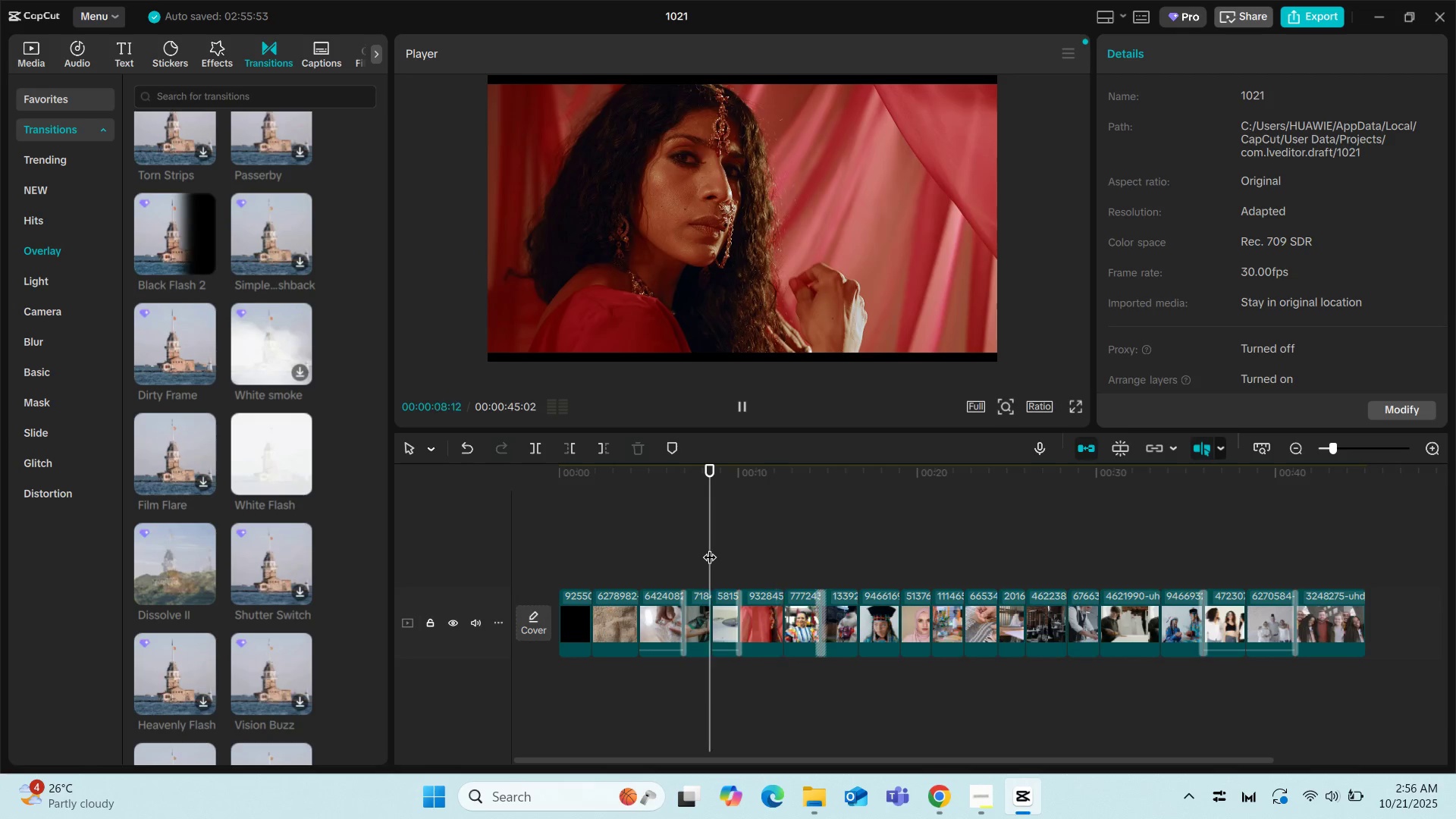 
key(Space)
 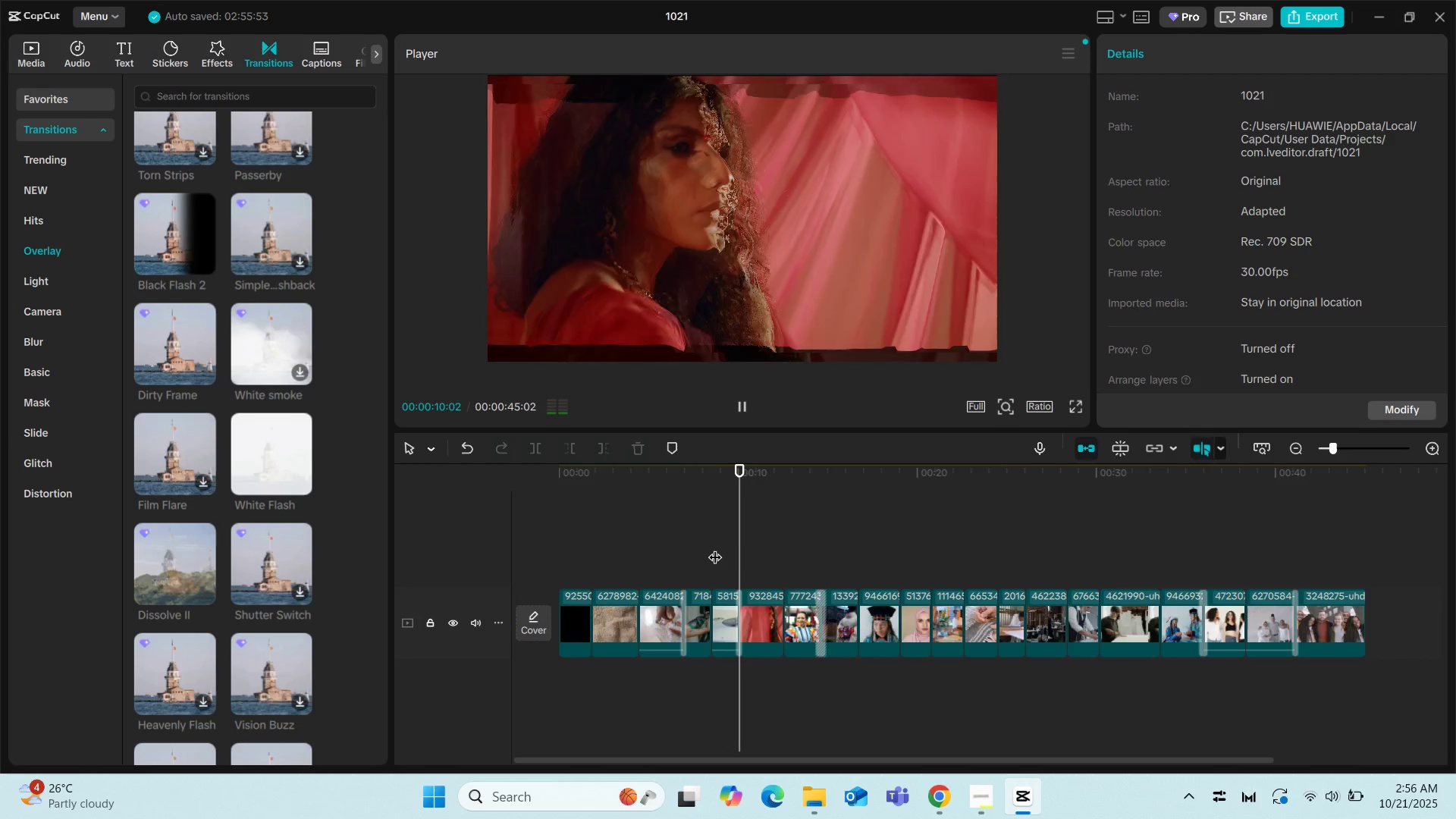 
key(Space)
 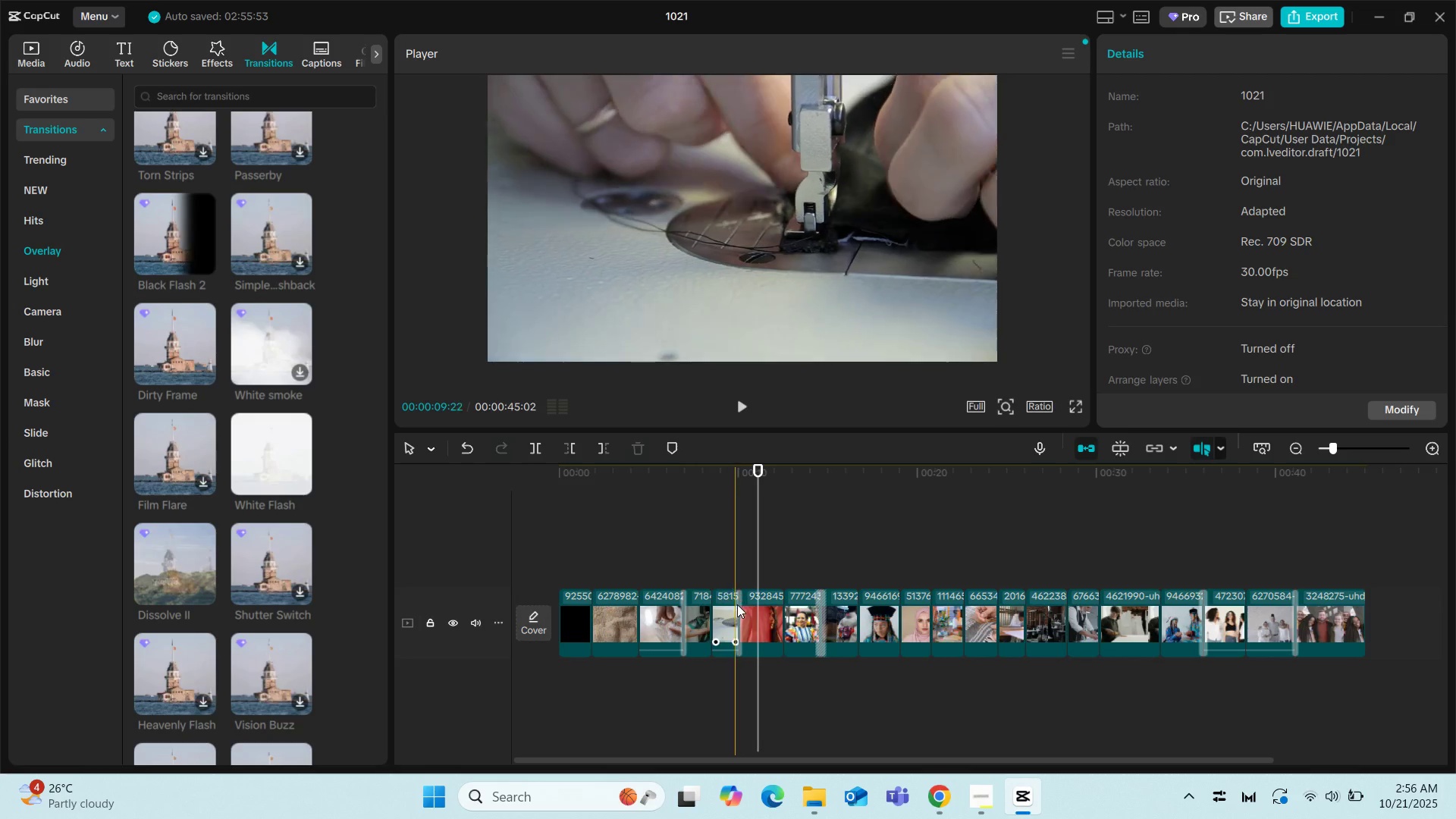 
left_click([738, 606])
 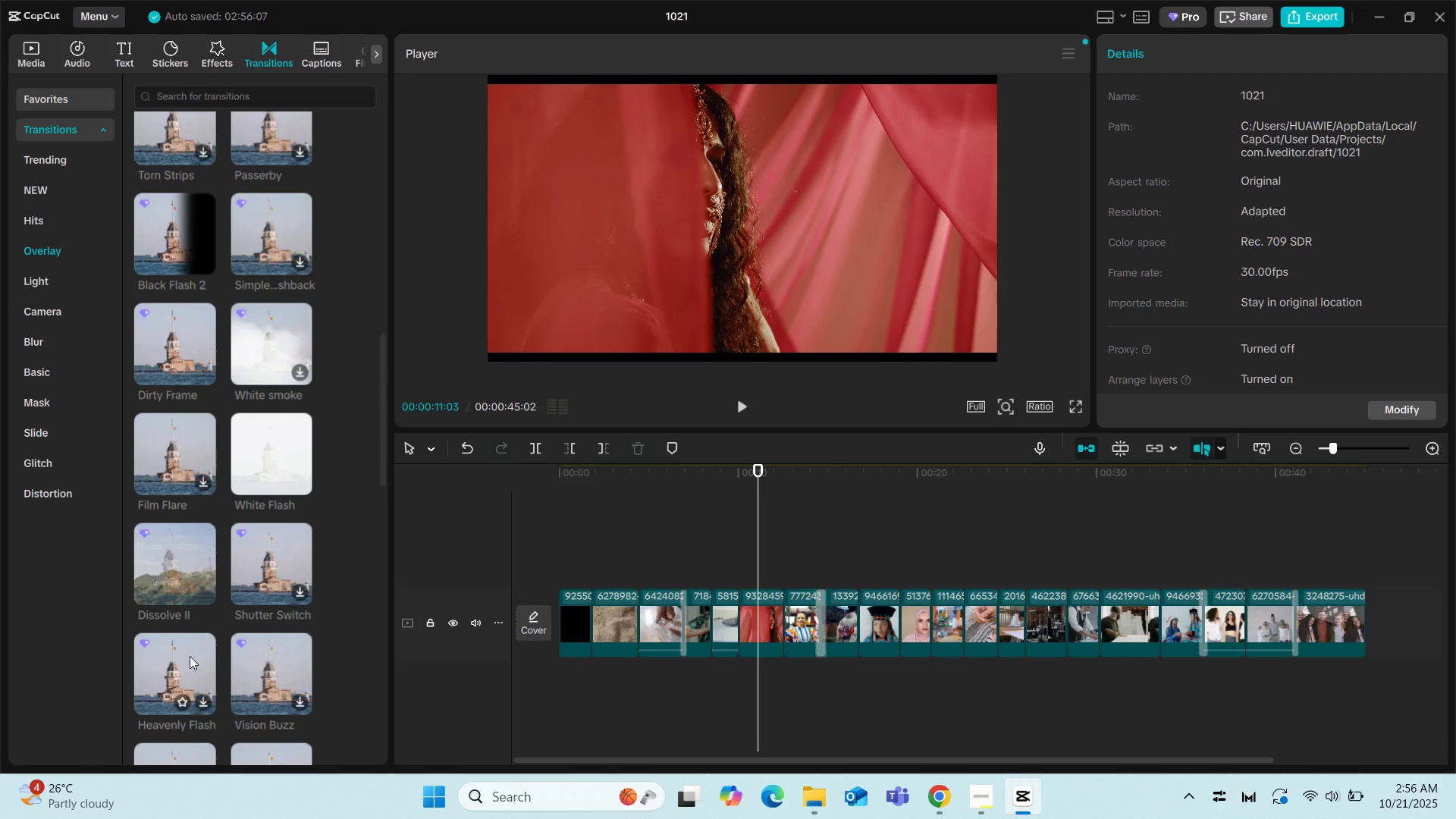 
scroll: coordinate [193, 599], scroll_direction: down, amount: 3.0
 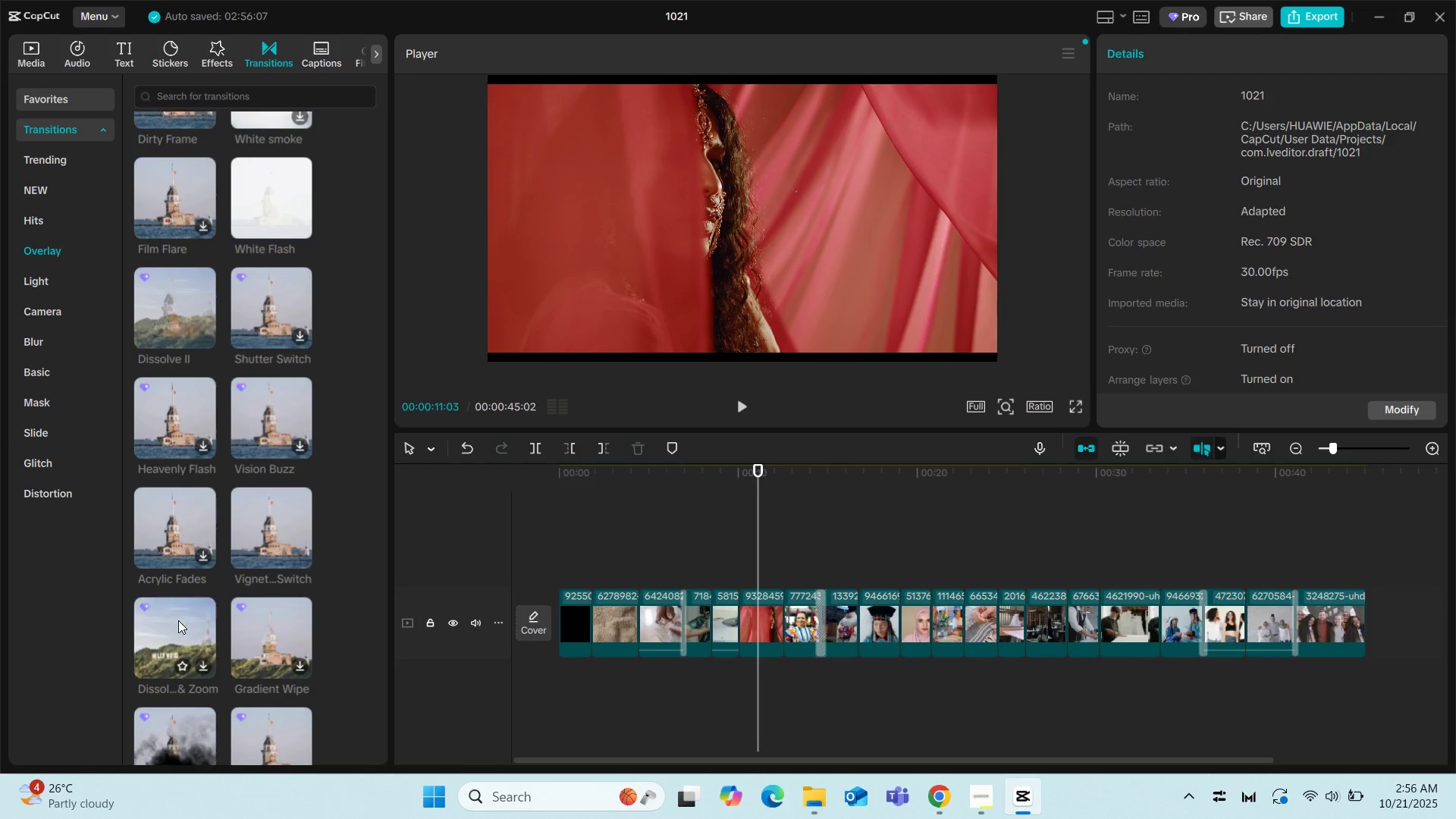 
mouse_move([295, 611])
 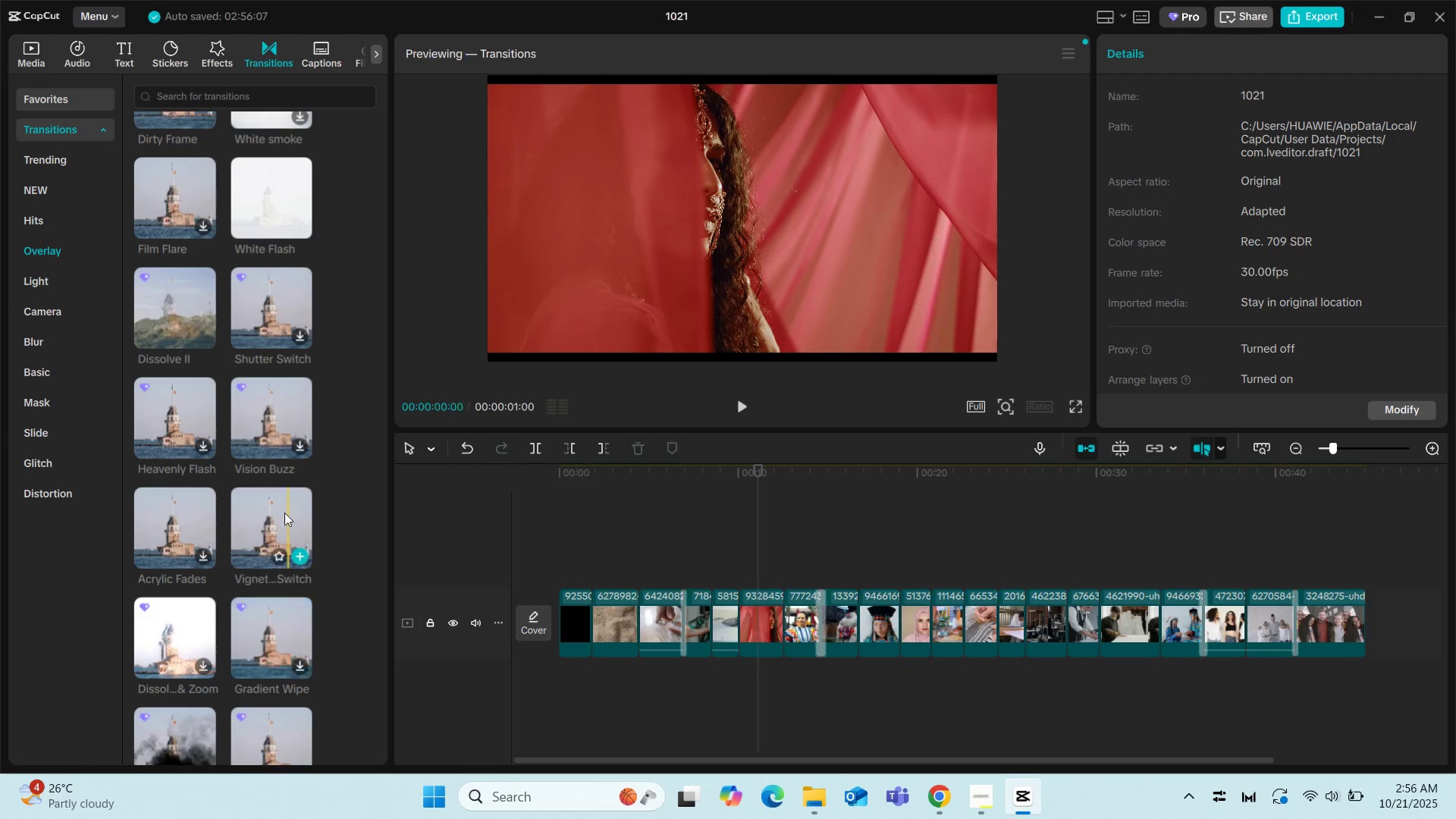 
scroll: coordinate [185, 574], scroll_direction: down, amount: 3.0
 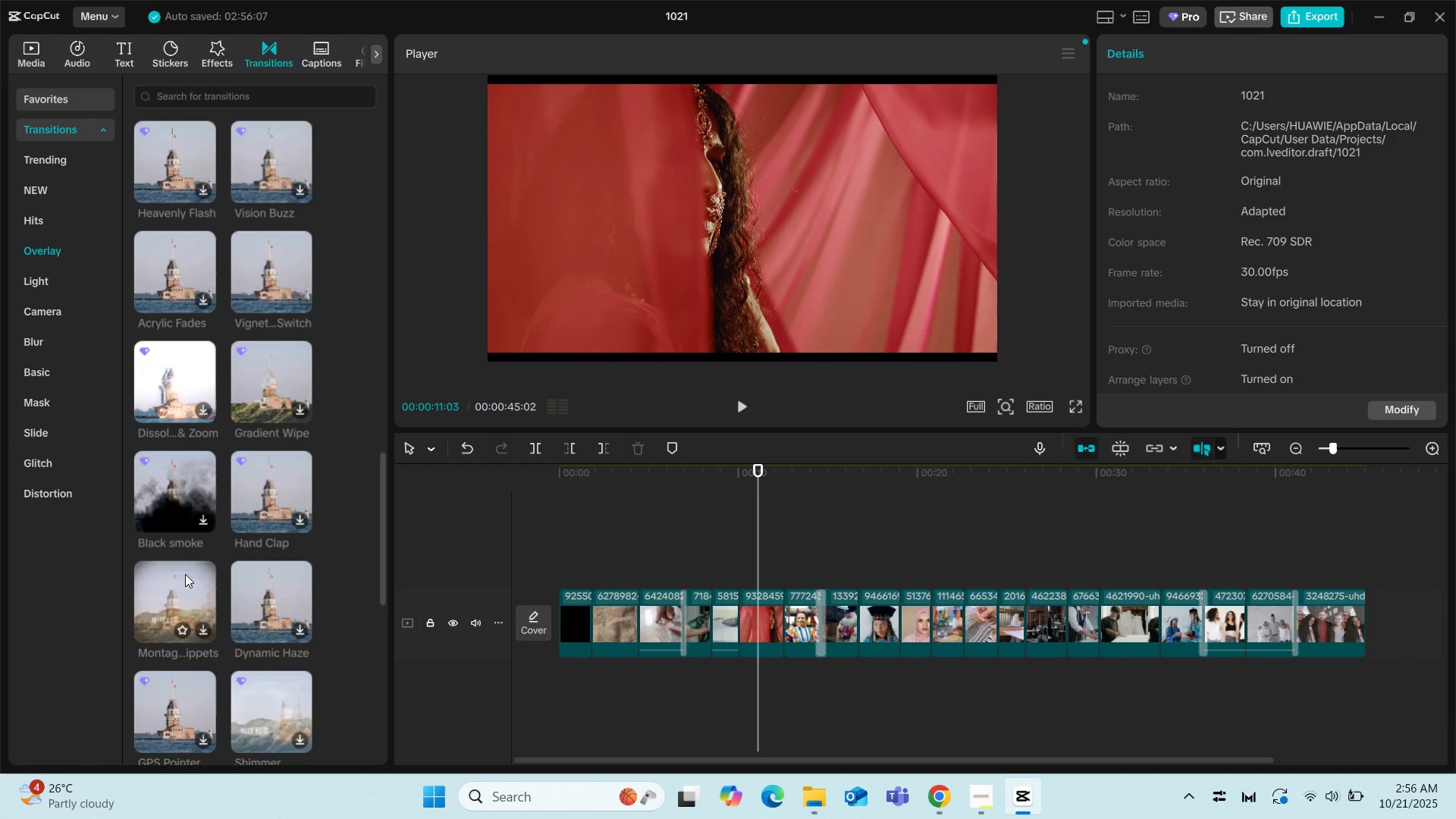 
mouse_move([186, 507])
 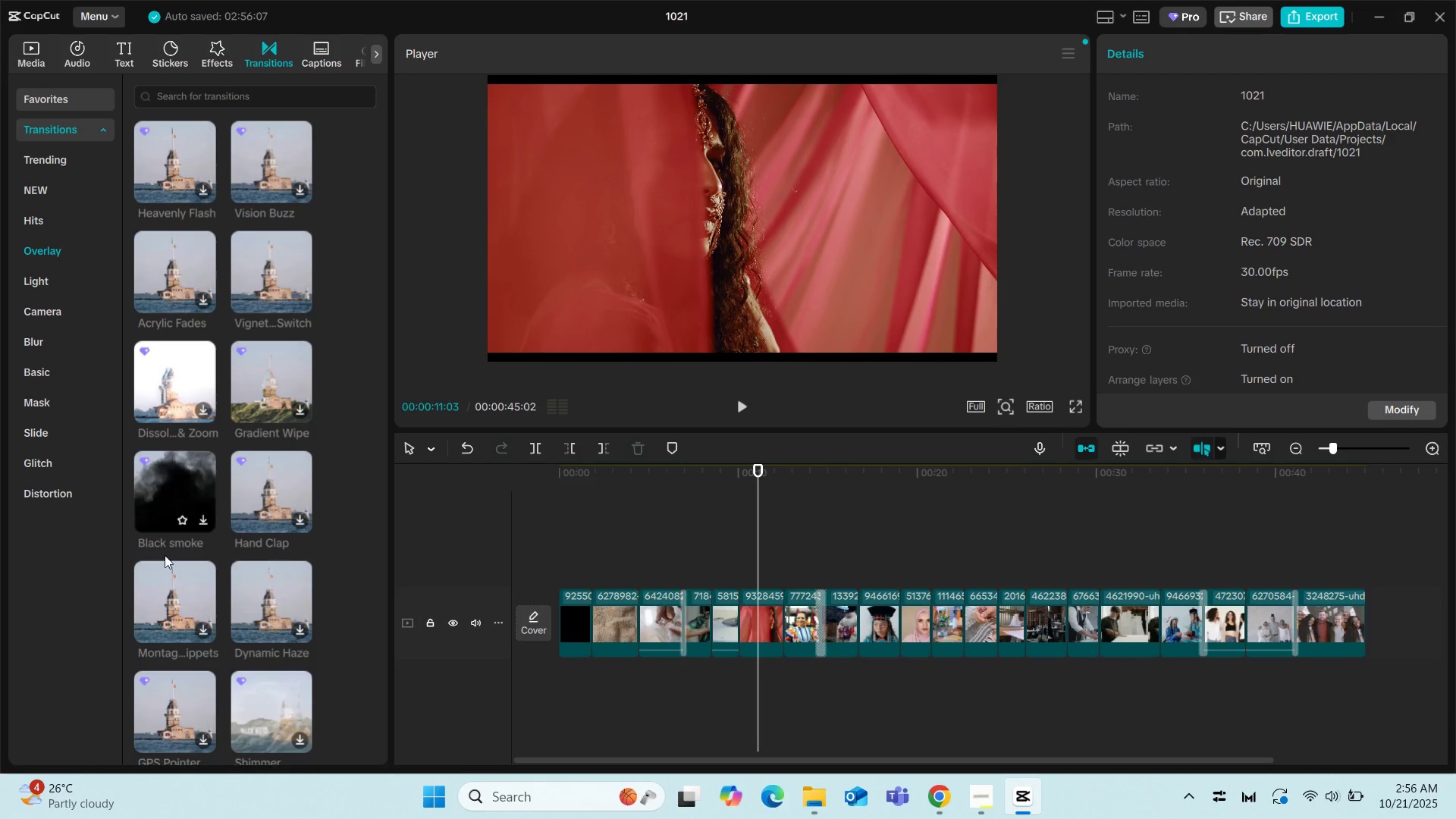 
mouse_move([179, 586])
 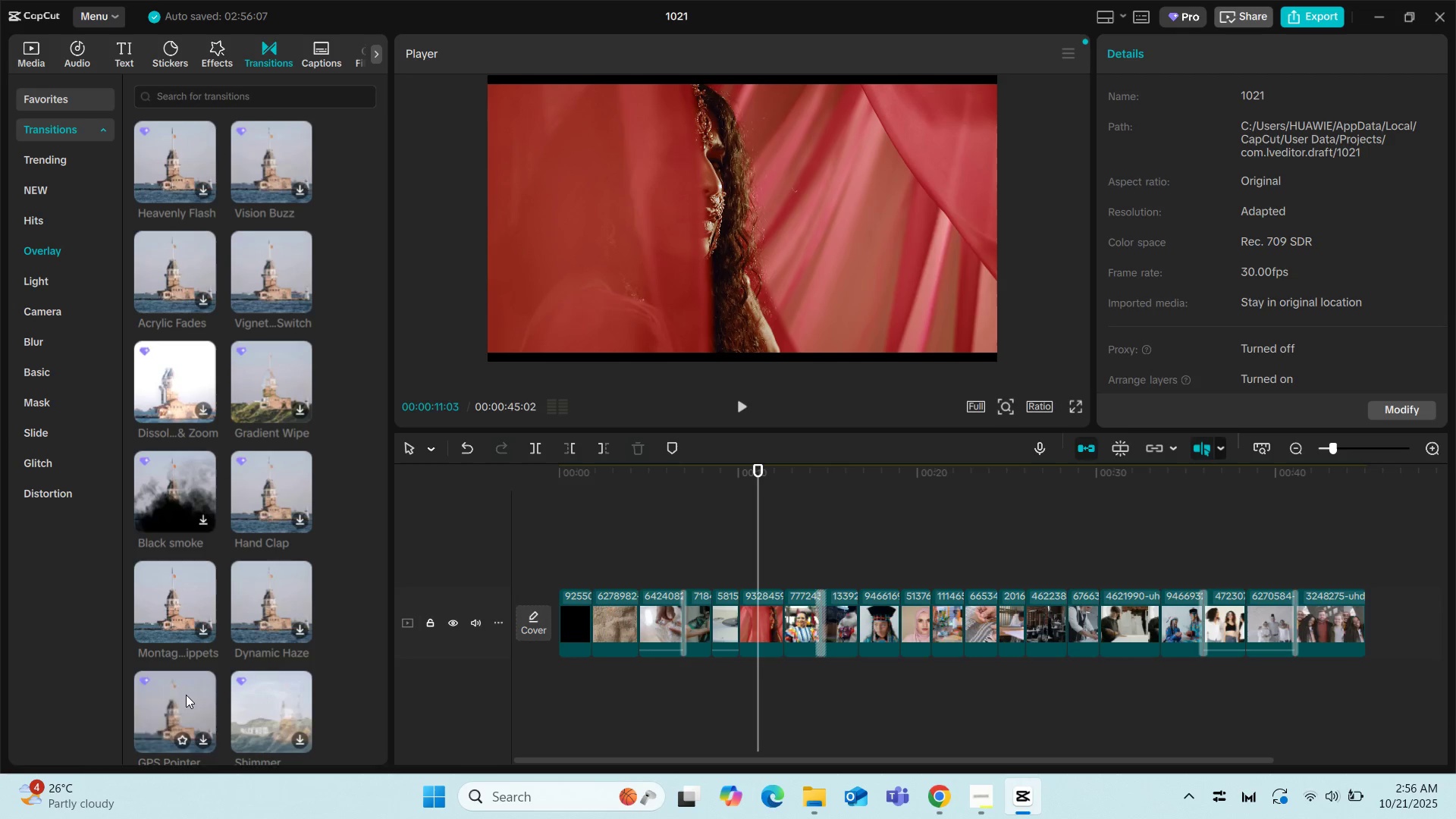 
scroll: coordinate [187, 628], scroll_direction: down, amount: 3.0
 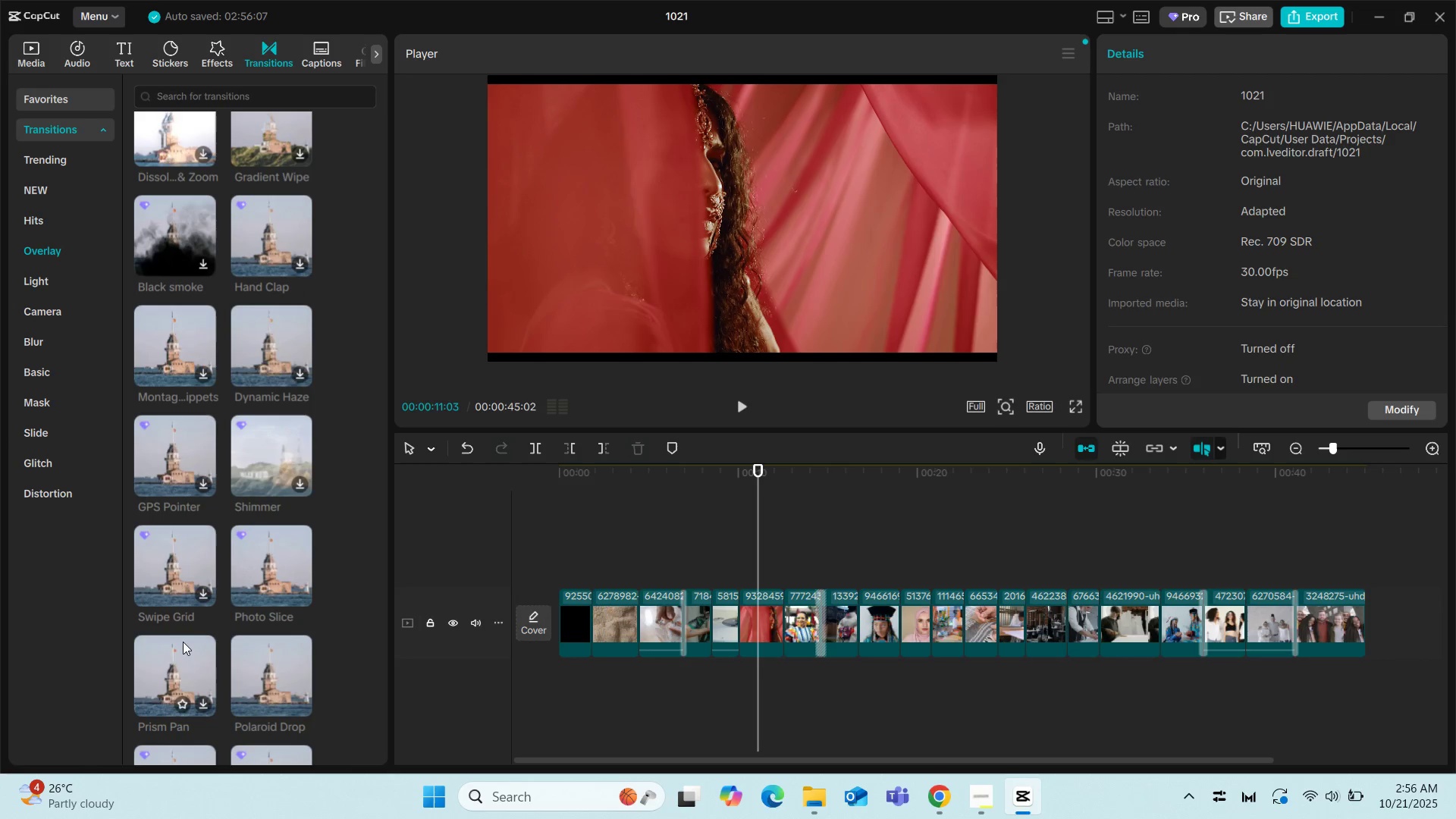 
mouse_move([212, 657])
 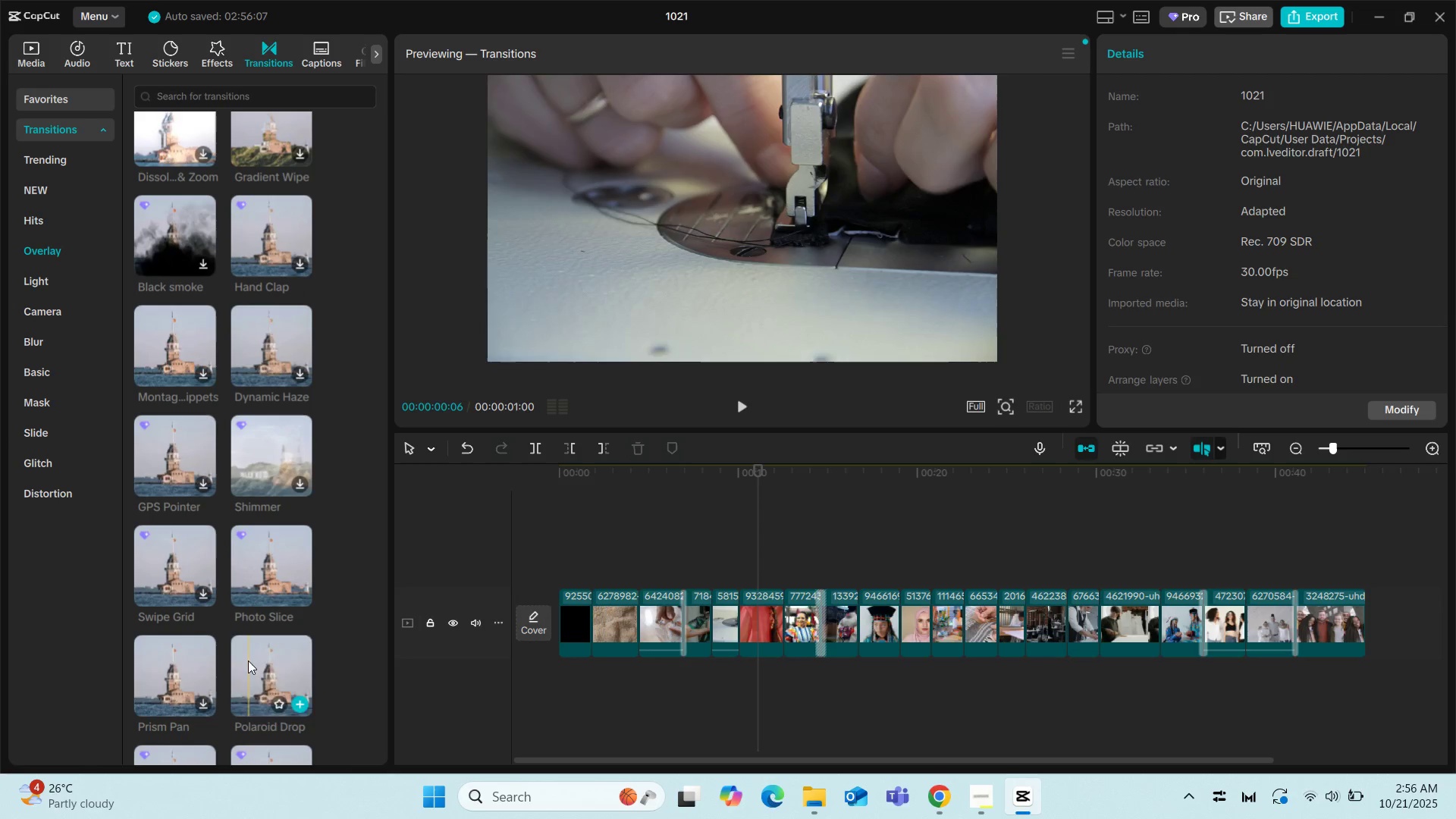 
scroll: coordinate [283, 635], scroll_direction: down, amount: 5.0
 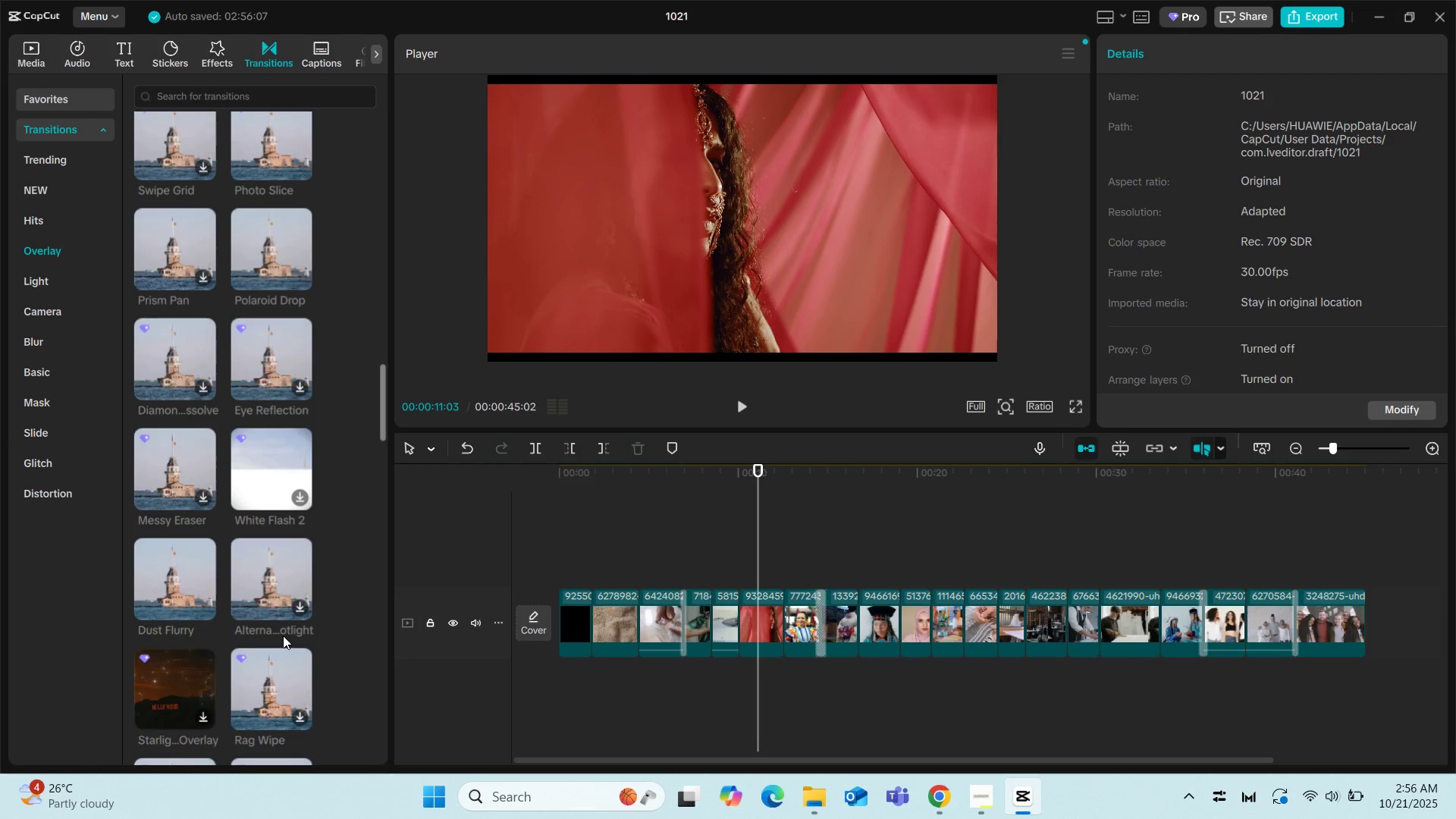 
mouse_move([248, 566])
 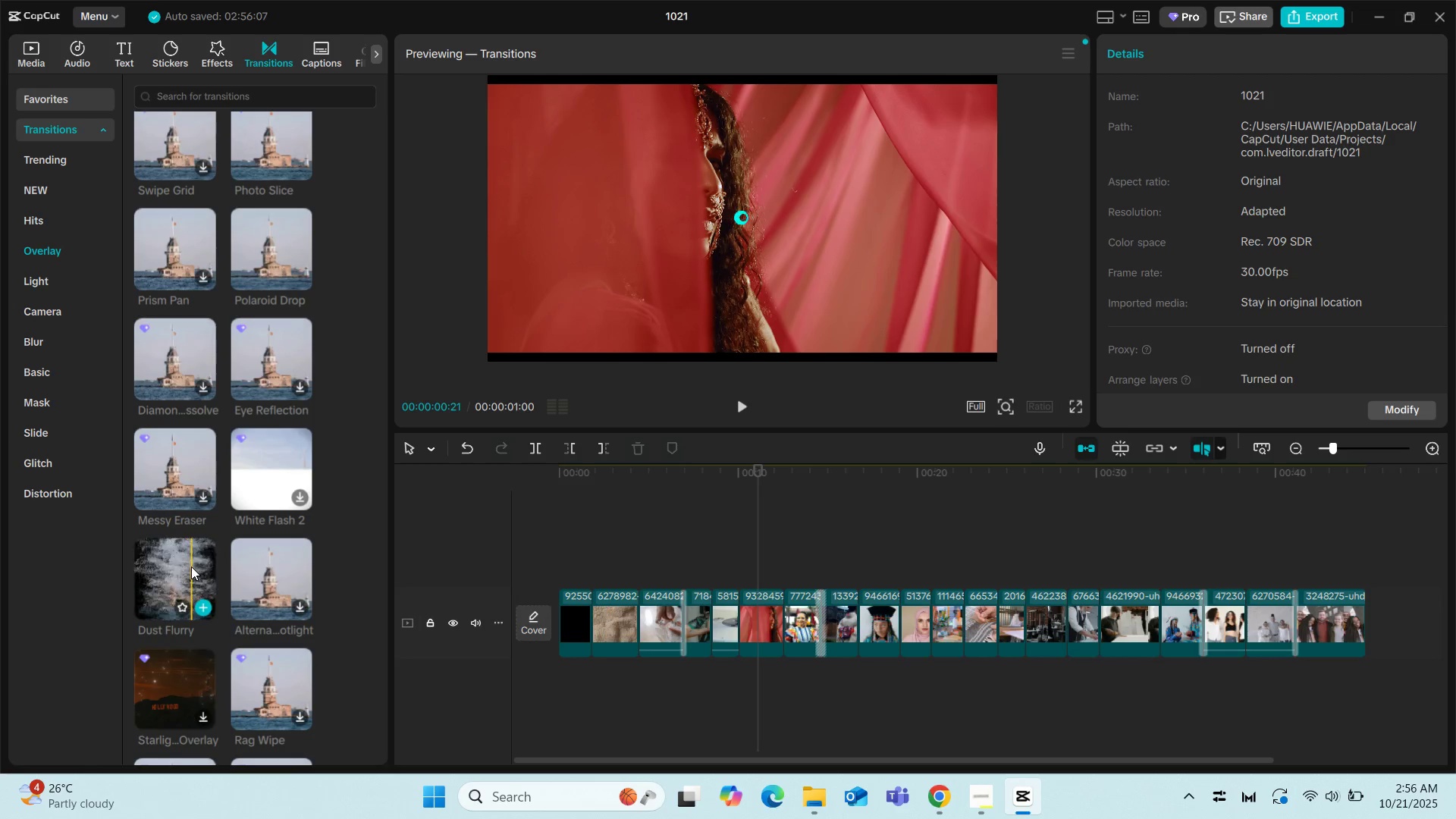 
scroll: coordinate [191, 566], scroll_direction: down, amount: 2.0
 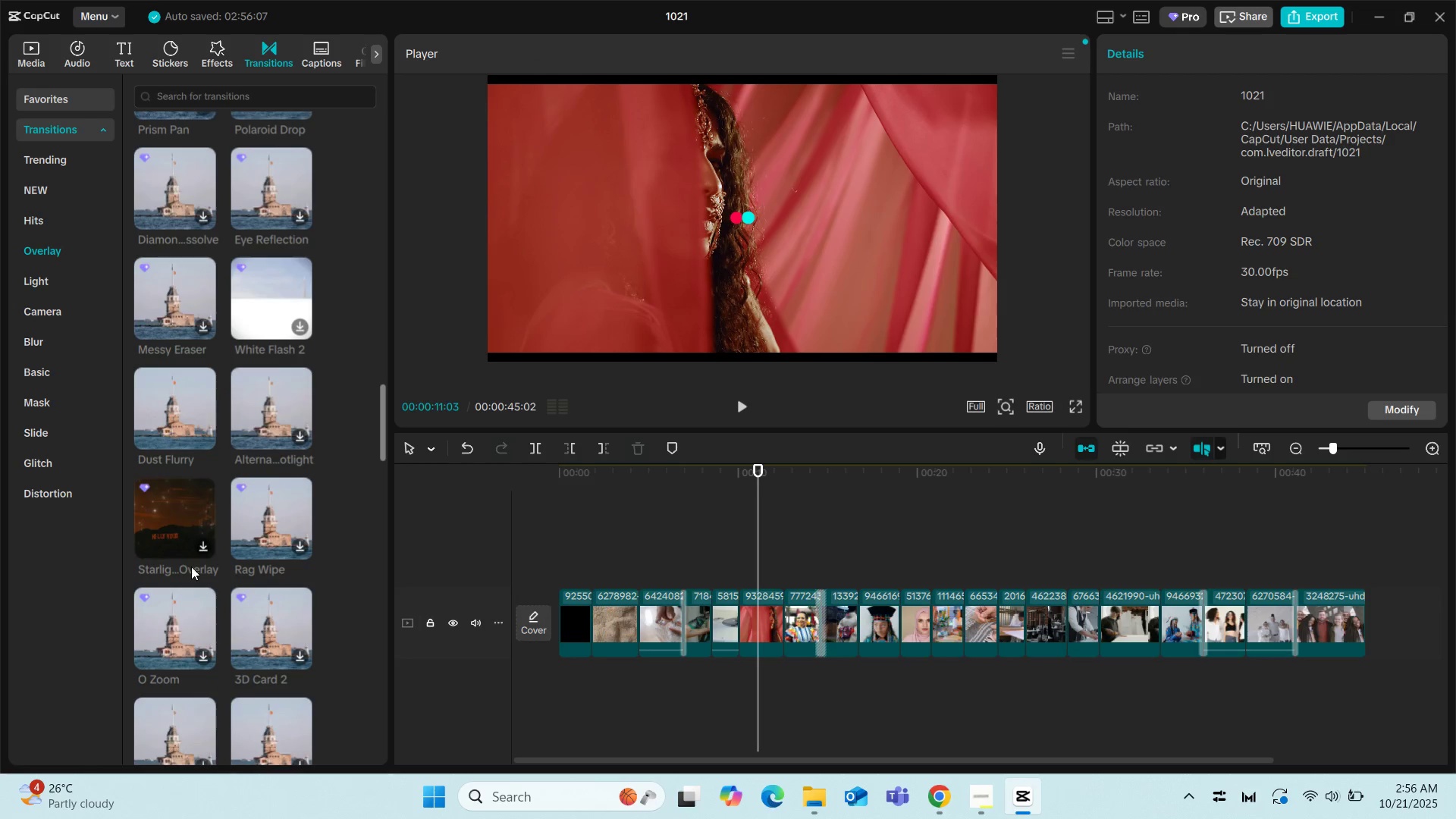 
mouse_move([206, 532])
 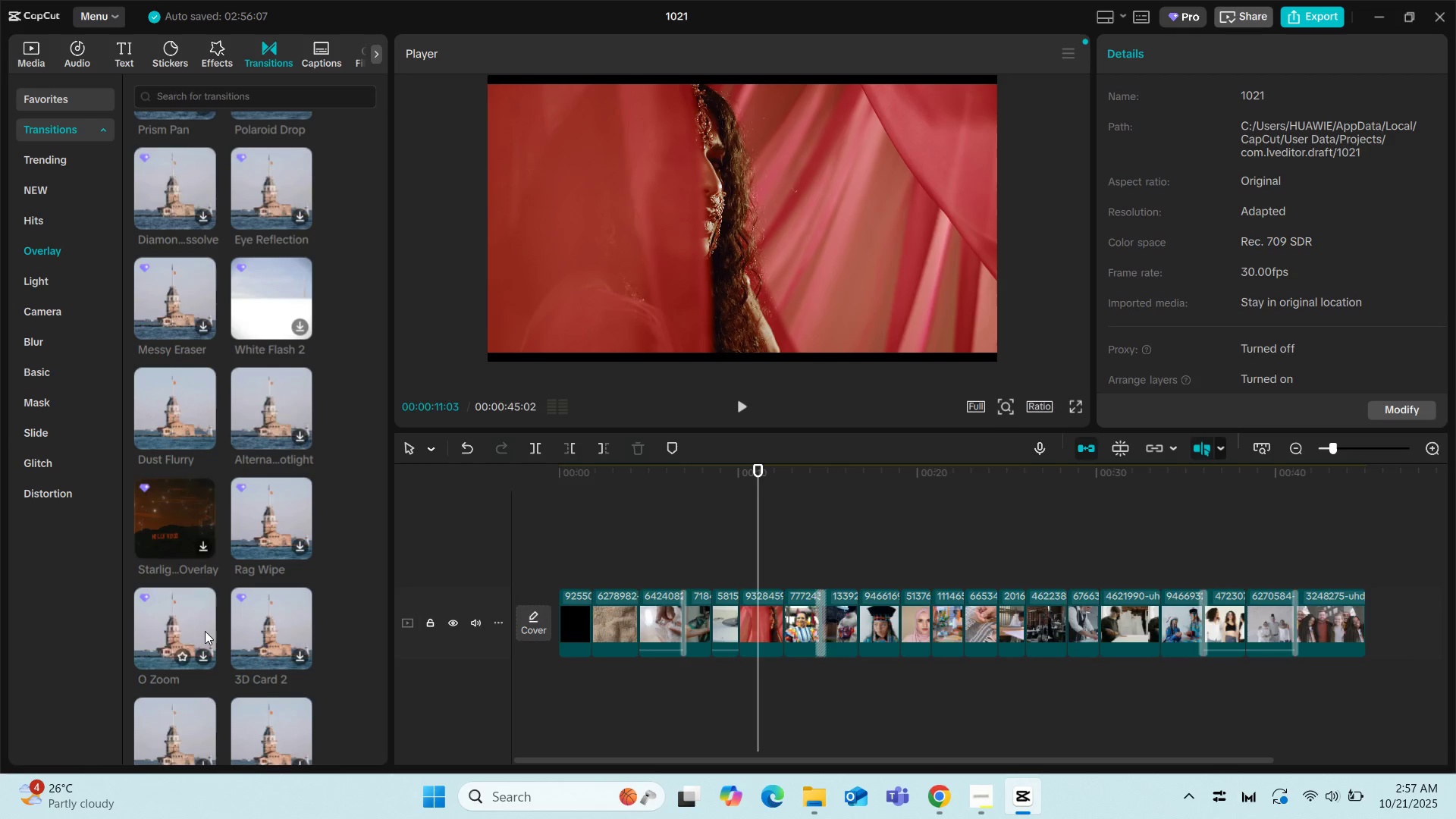 
scroll: coordinate [187, 606], scroll_direction: down, amount: 1.0
 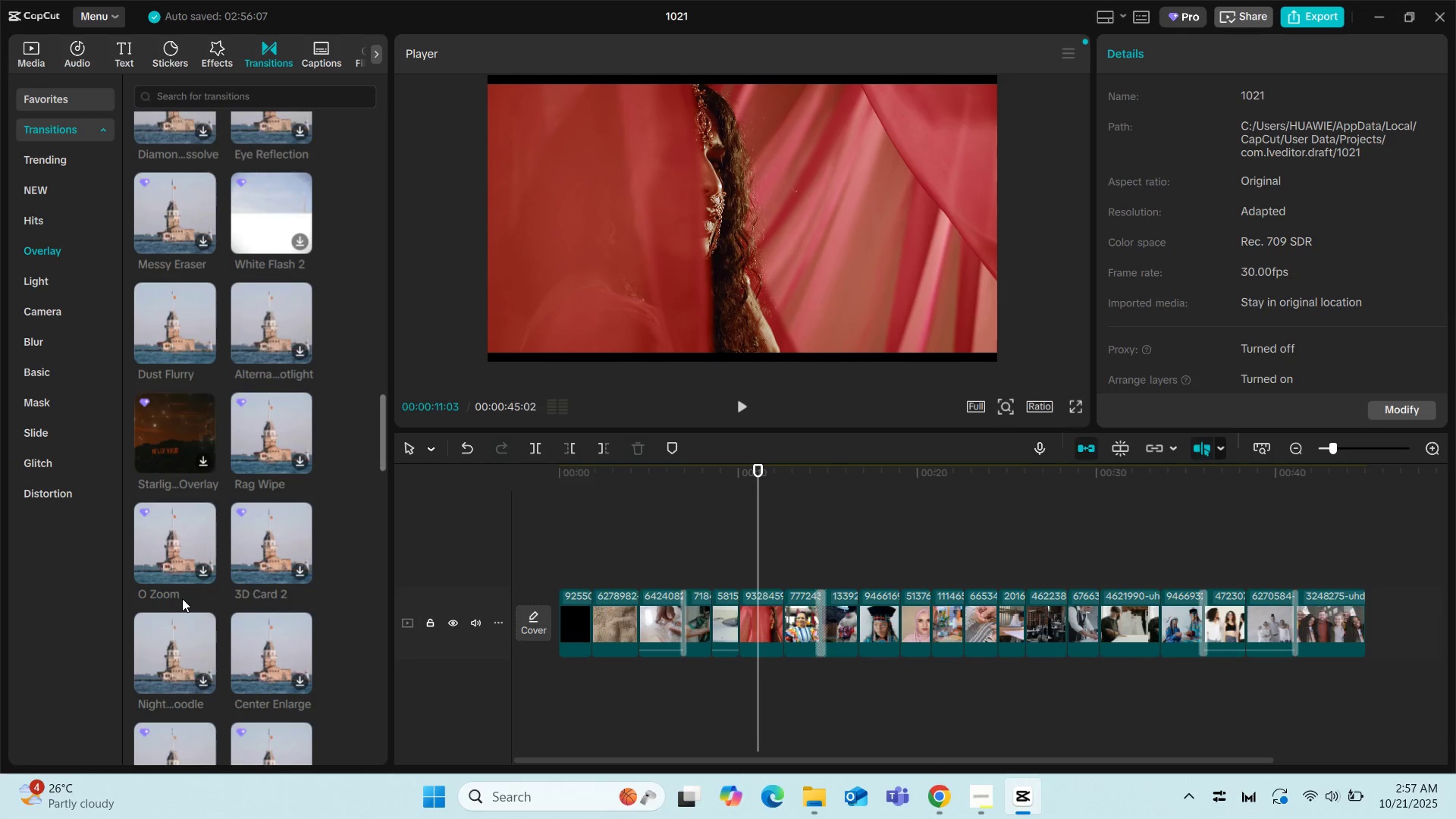 
mouse_move([202, 645])
 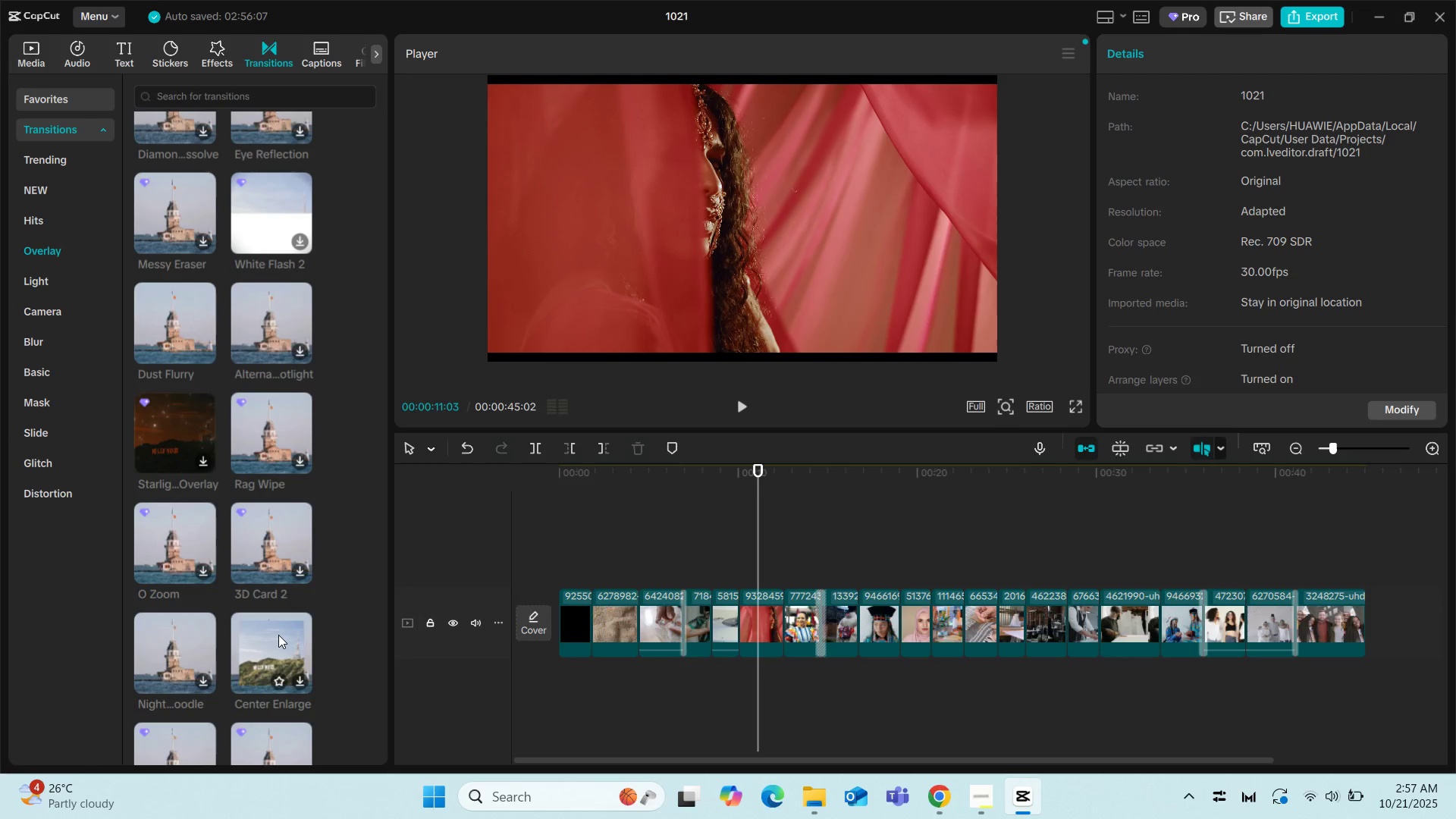 
scroll: coordinate [164, 587], scroll_direction: down, amount: 4.0
 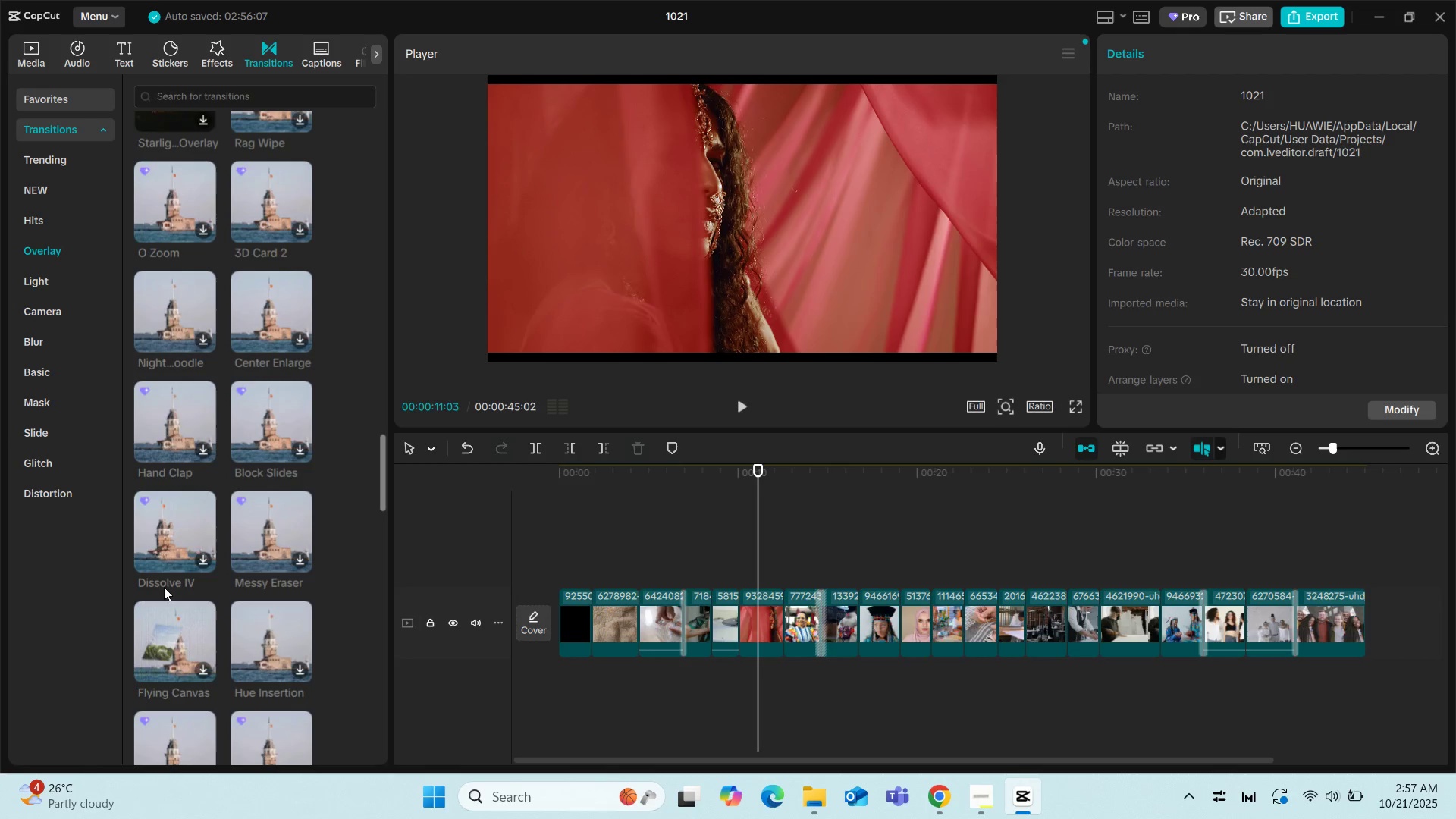 
mouse_move([185, 536])
 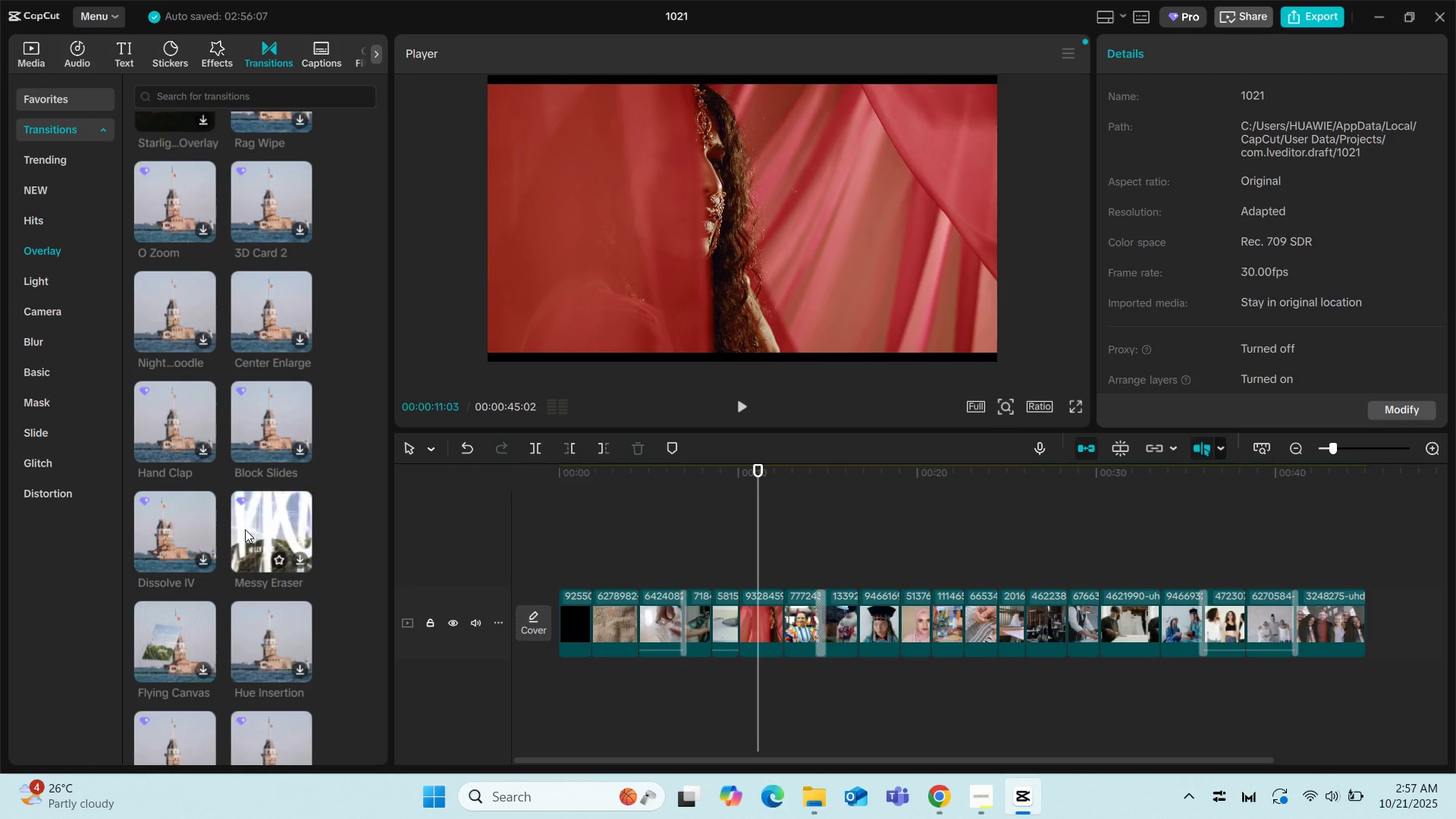 
mouse_move([246, 639])
 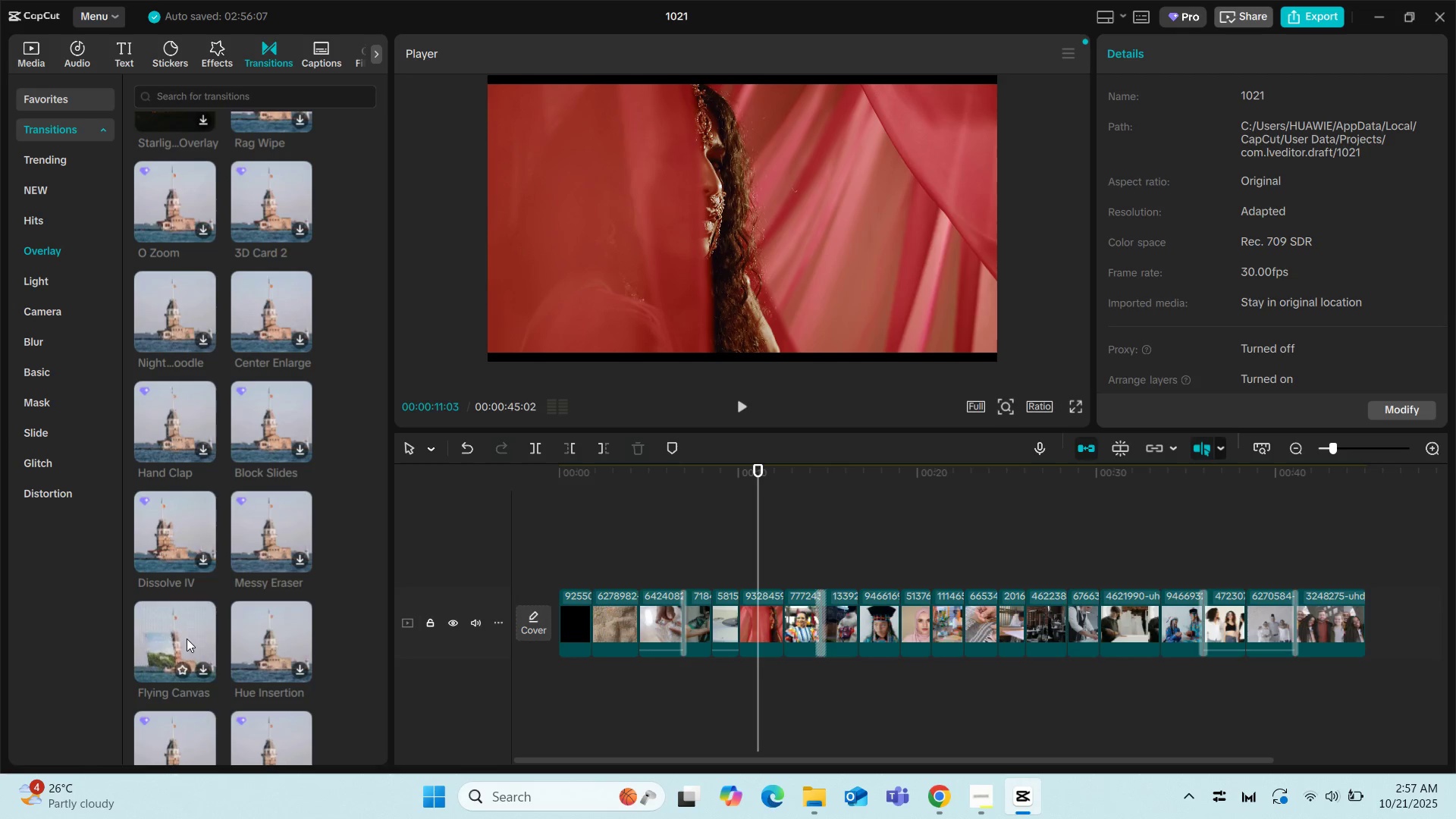 
scroll: coordinate [187, 639], scroll_direction: down, amount: 2.0
 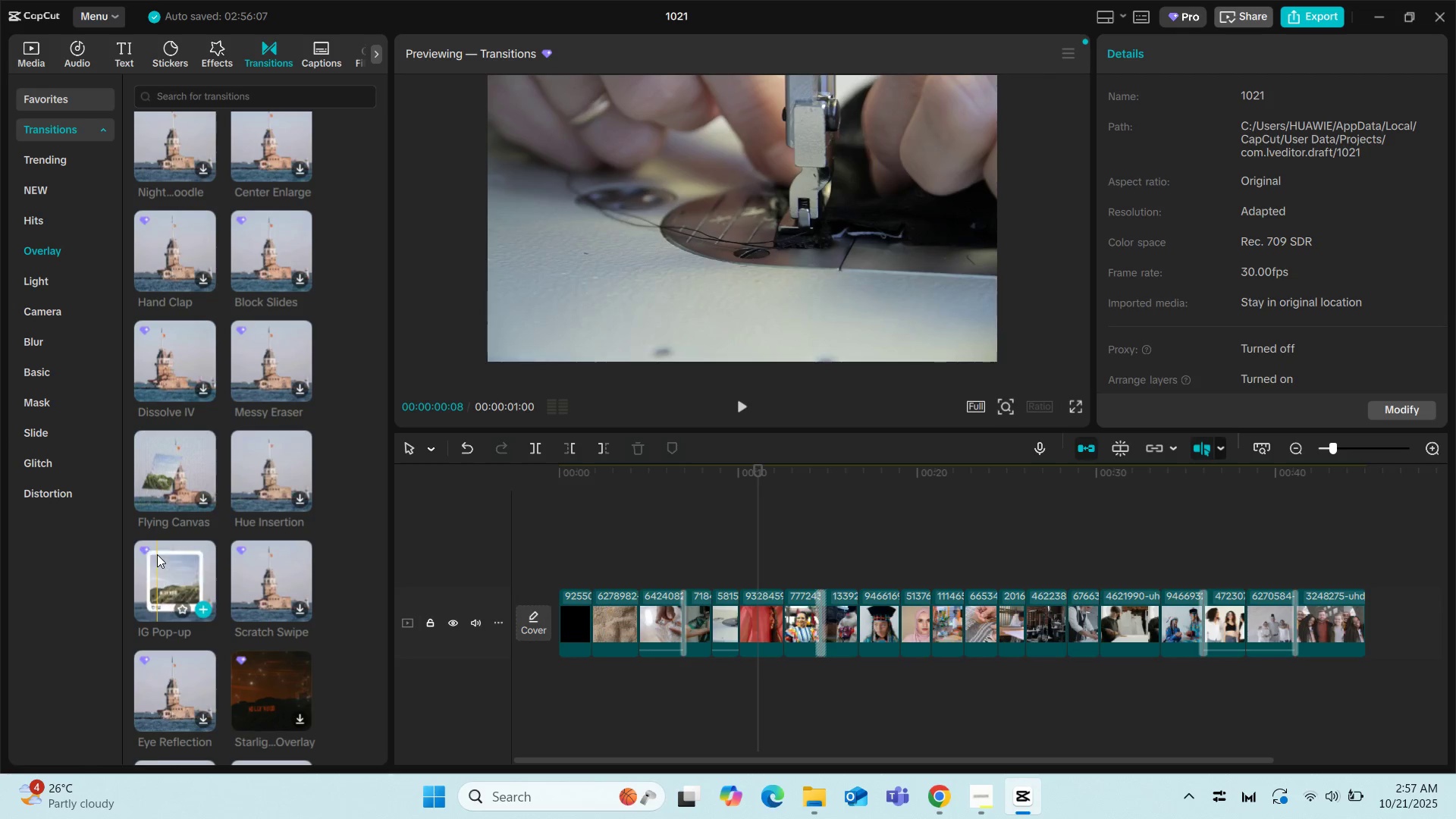 
mouse_move([277, 601])
 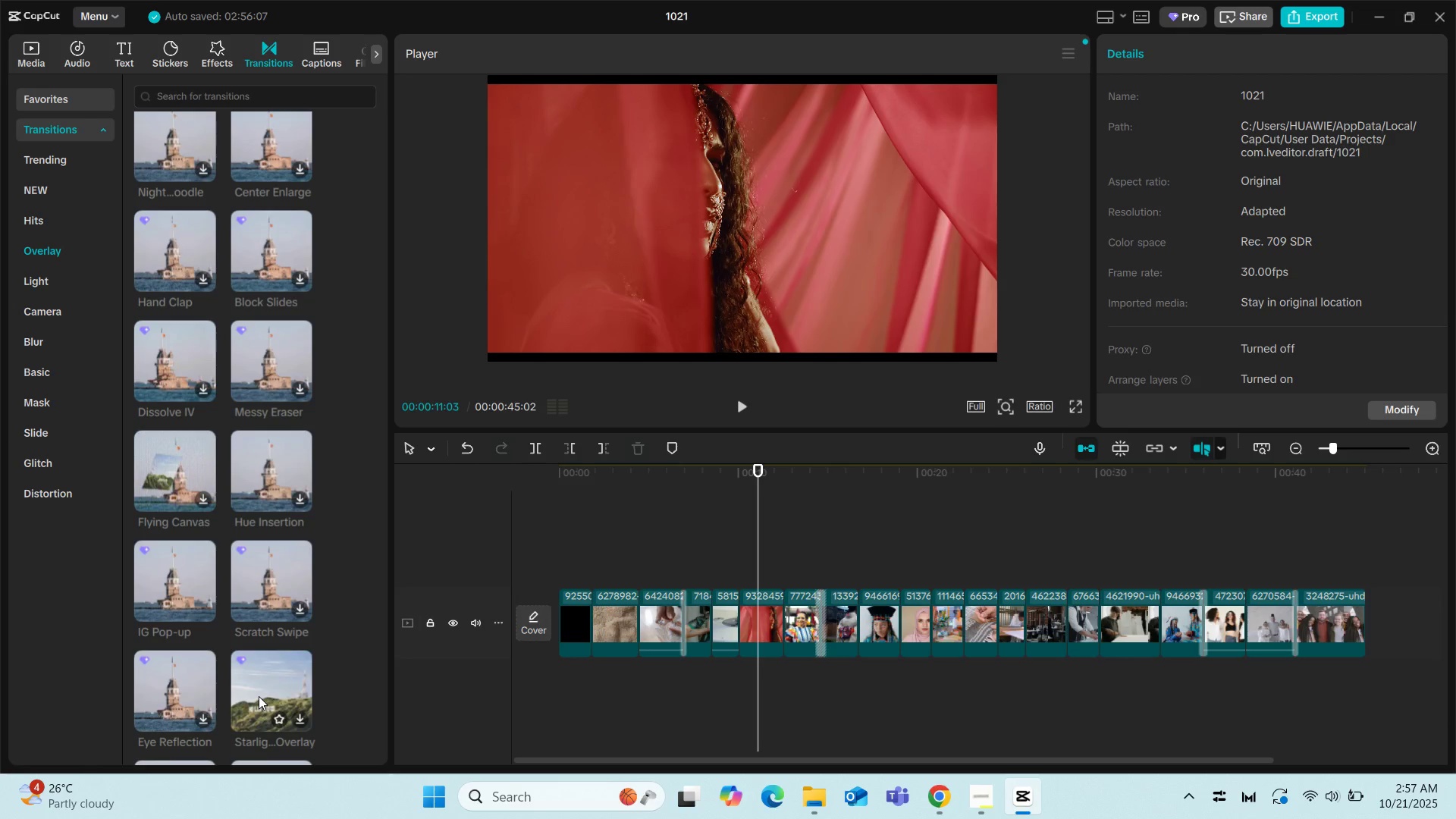 
mouse_move([199, 689])
 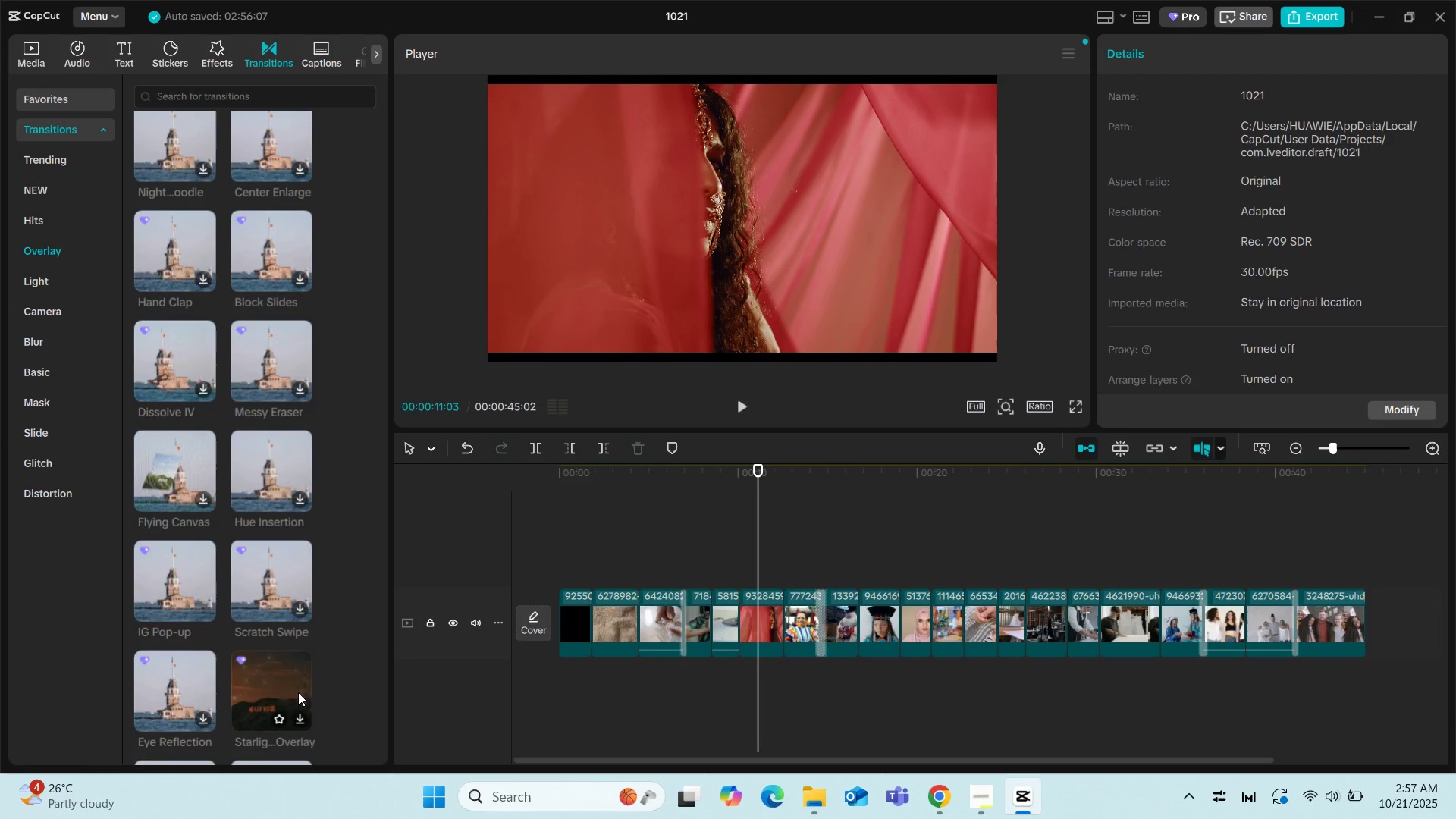 
scroll: coordinate [195, 703], scroll_direction: down, amount: 4.0
 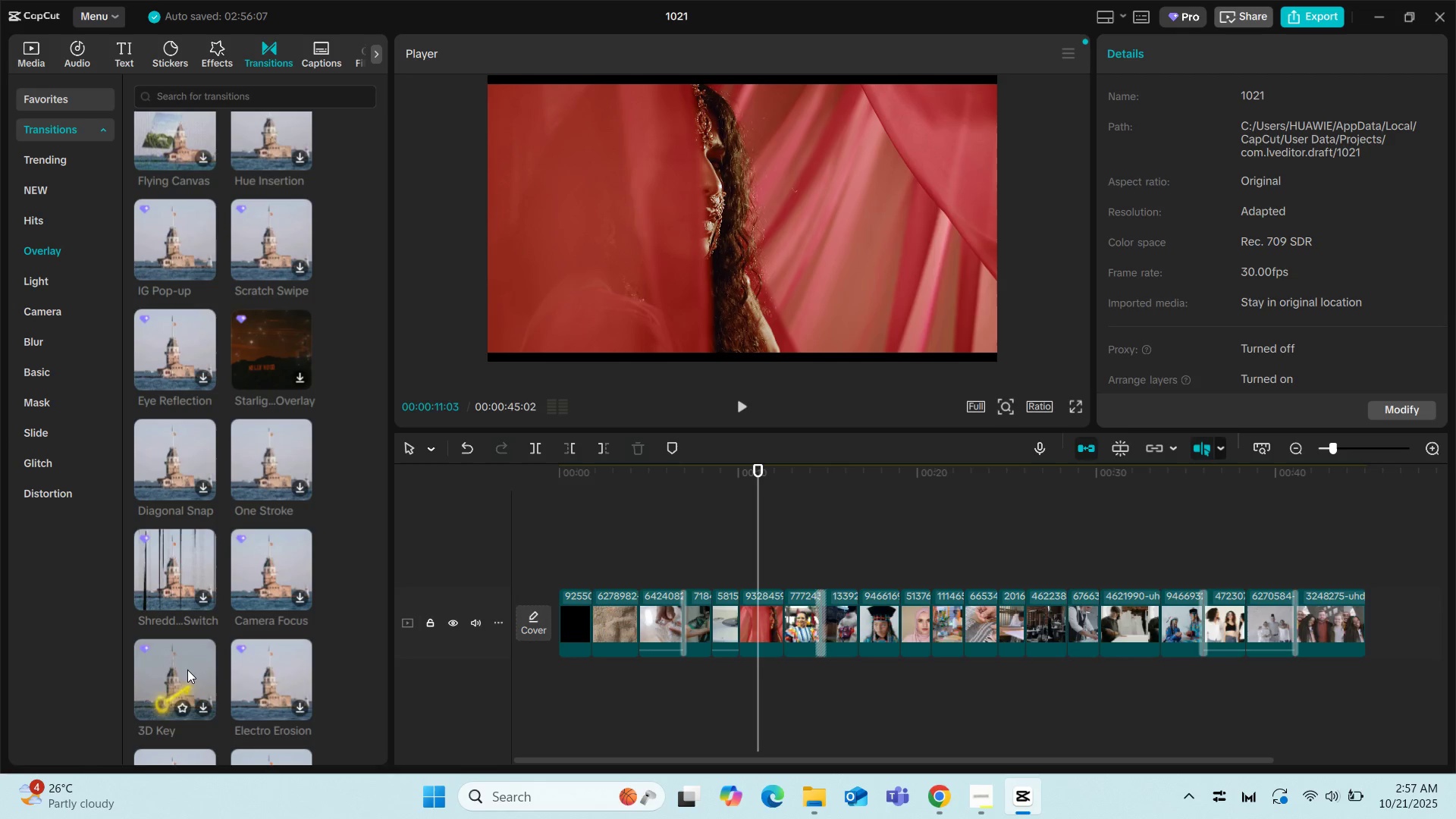 
scroll: coordinate [183, 662], scroll_direction: up, amount: 46.0
 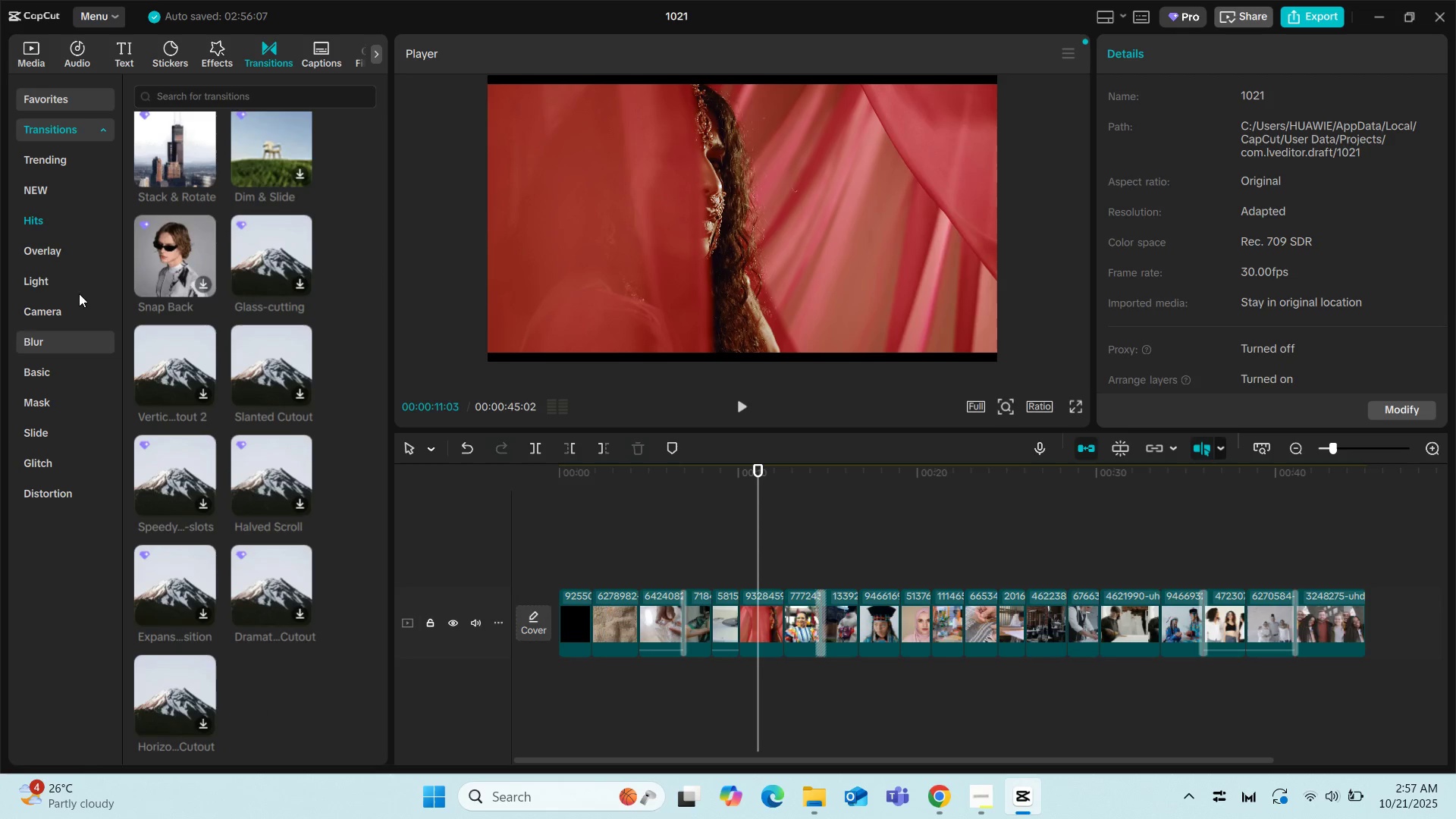 
left_click([55, 253])
 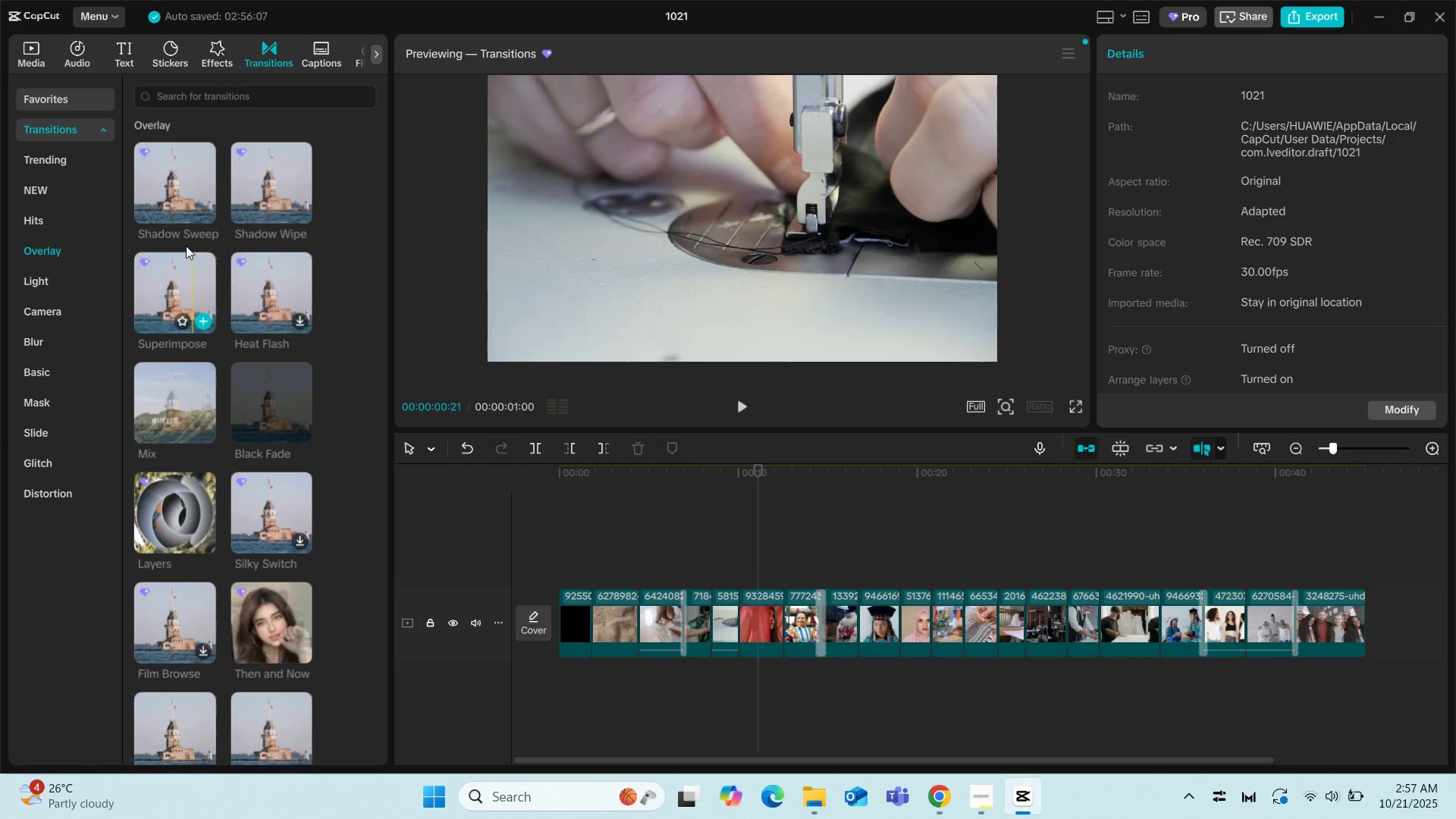 
mouse_move([193, 177])
 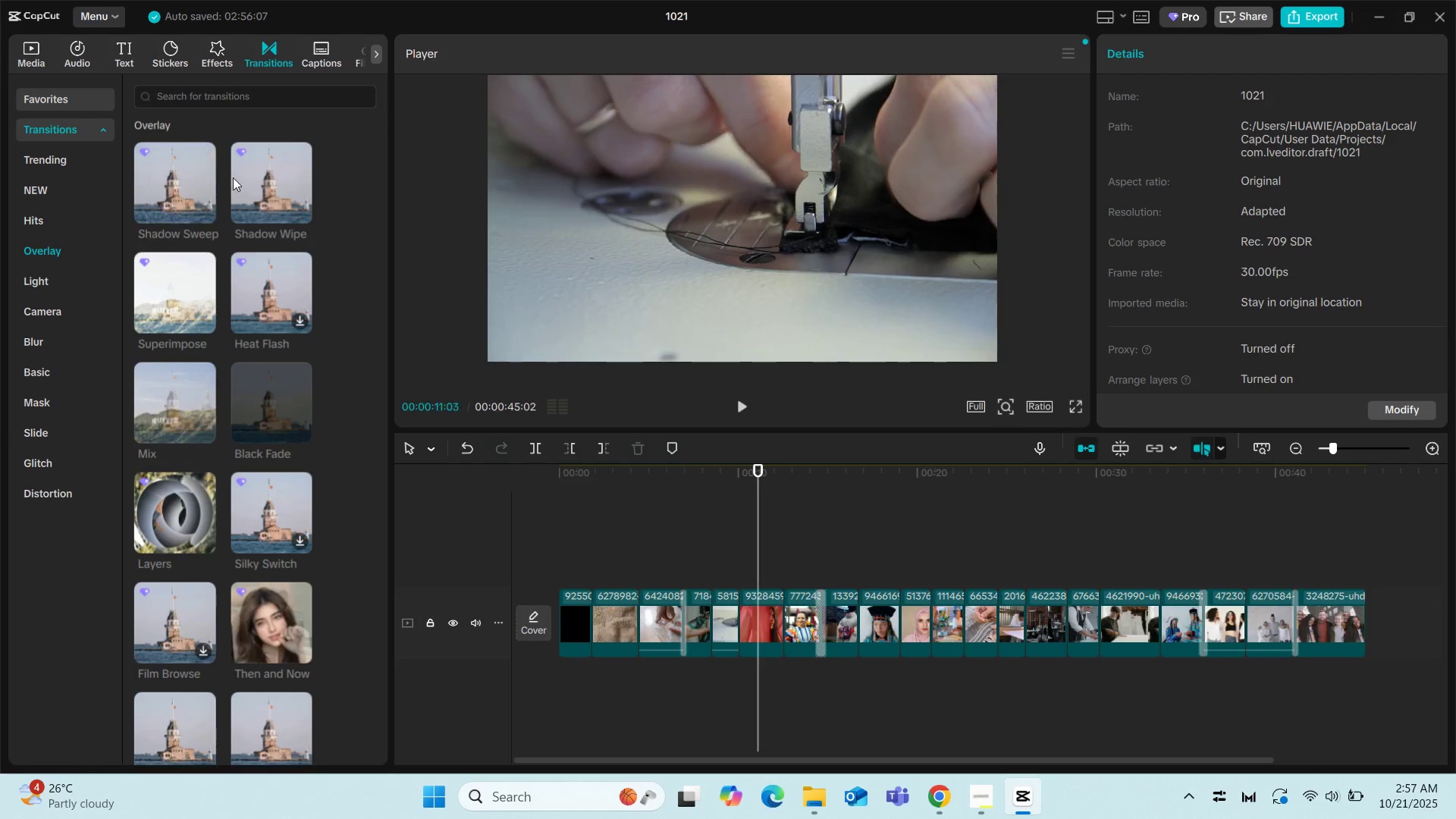 
mouse_move([249, 195])
 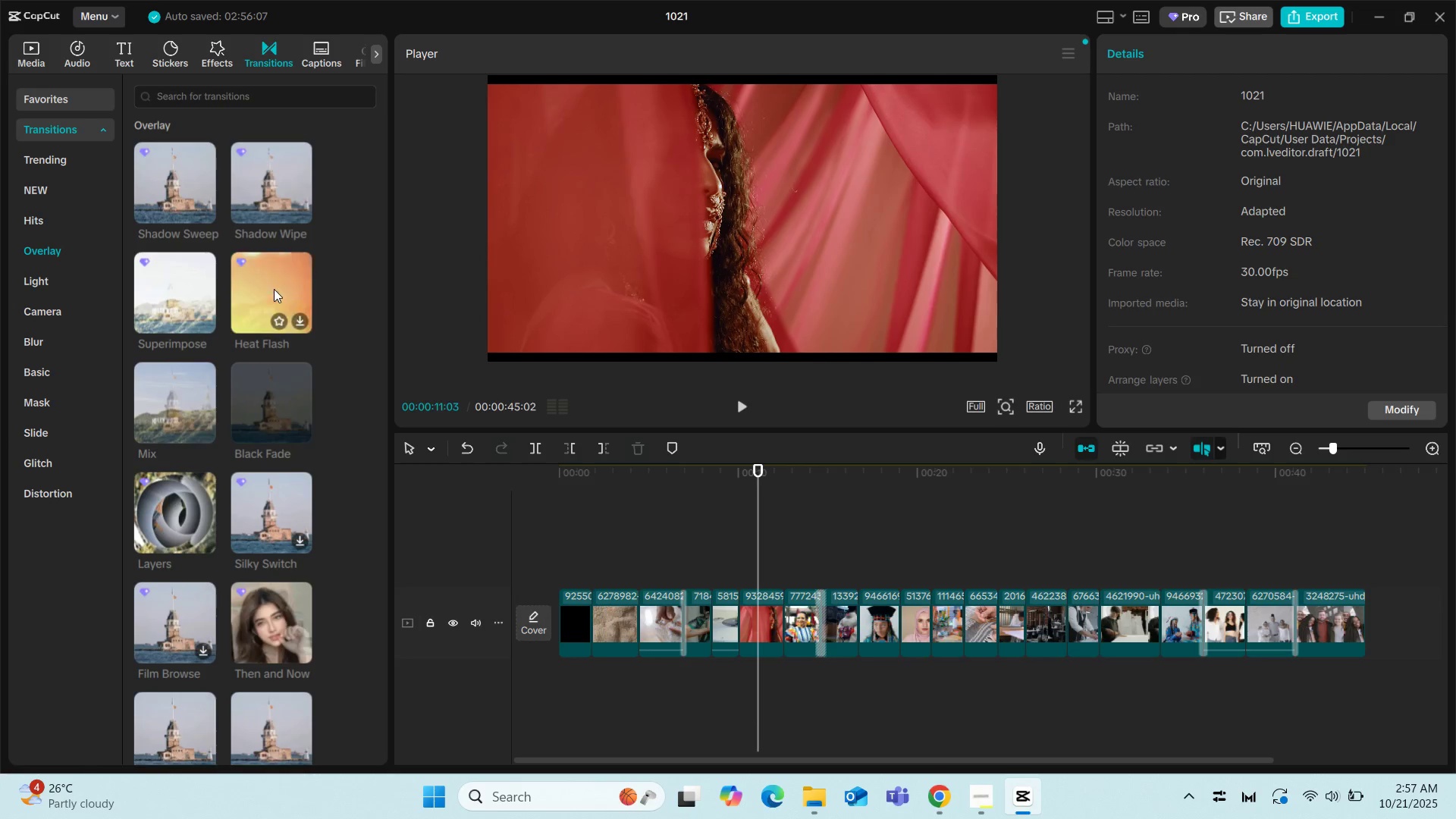 
mouse_move([148, 305])
 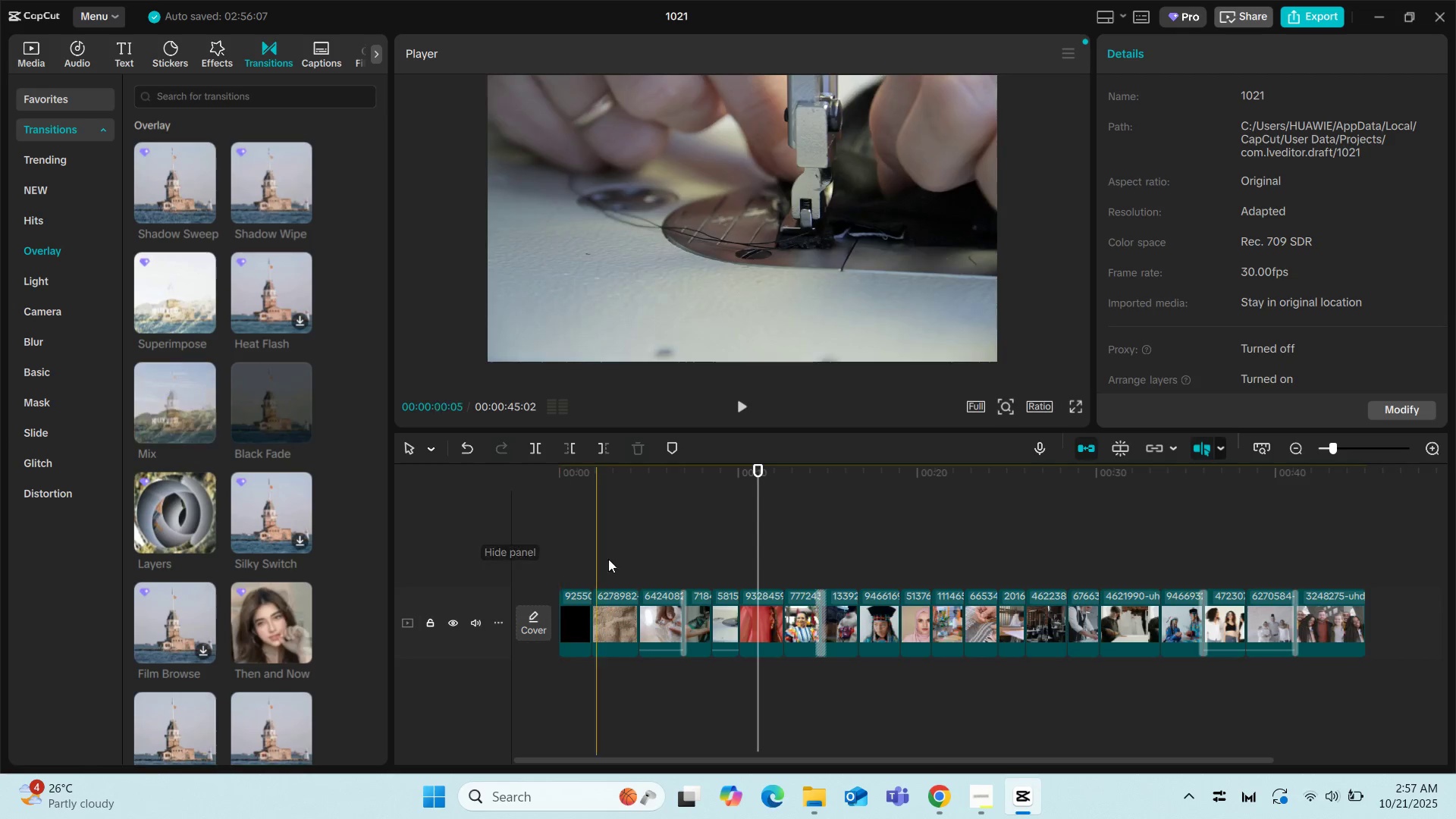 
left_click([805, 572])
 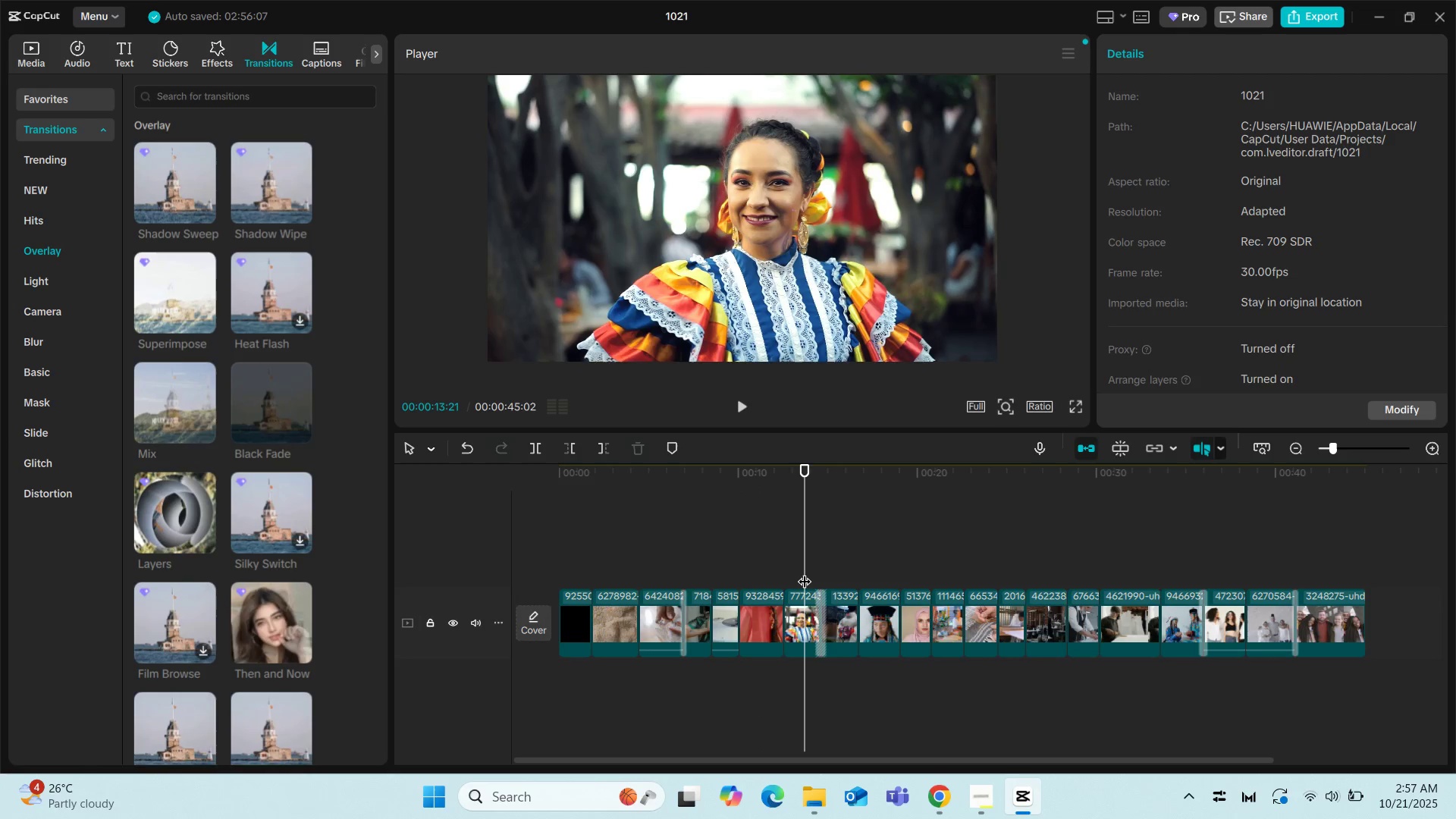 
key(Space)
 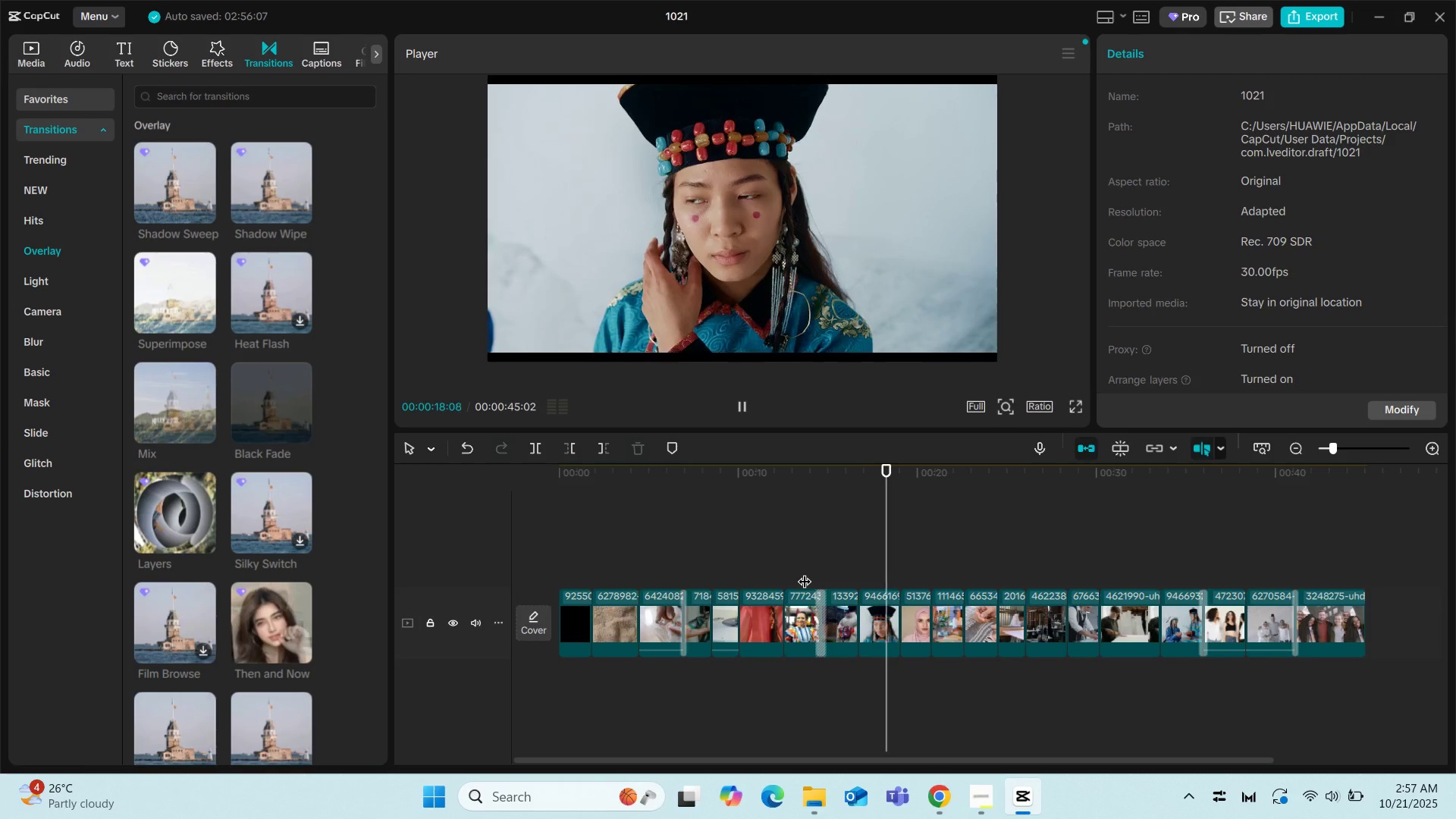 
wait(9.74)
 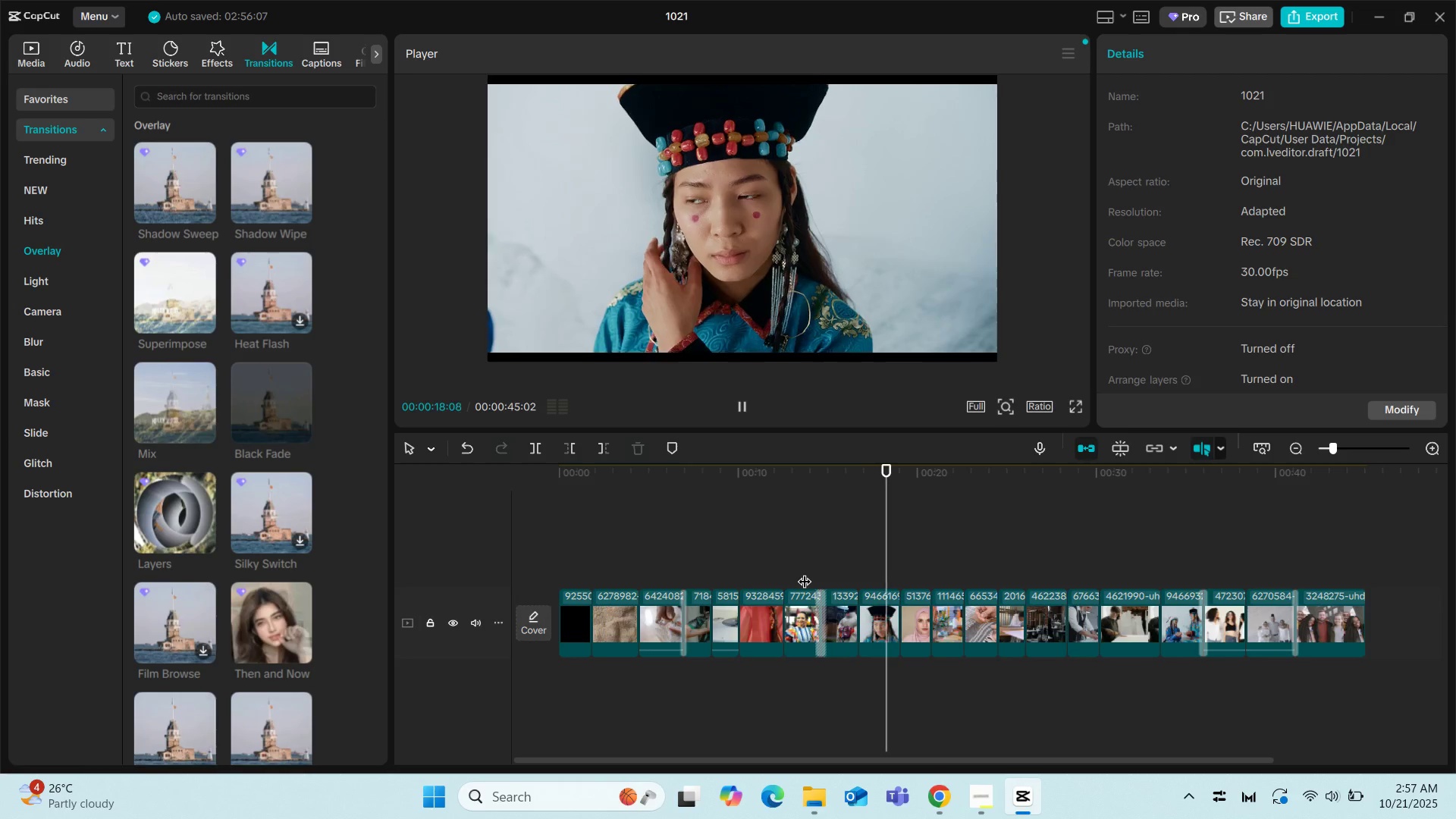 
key(Space)
 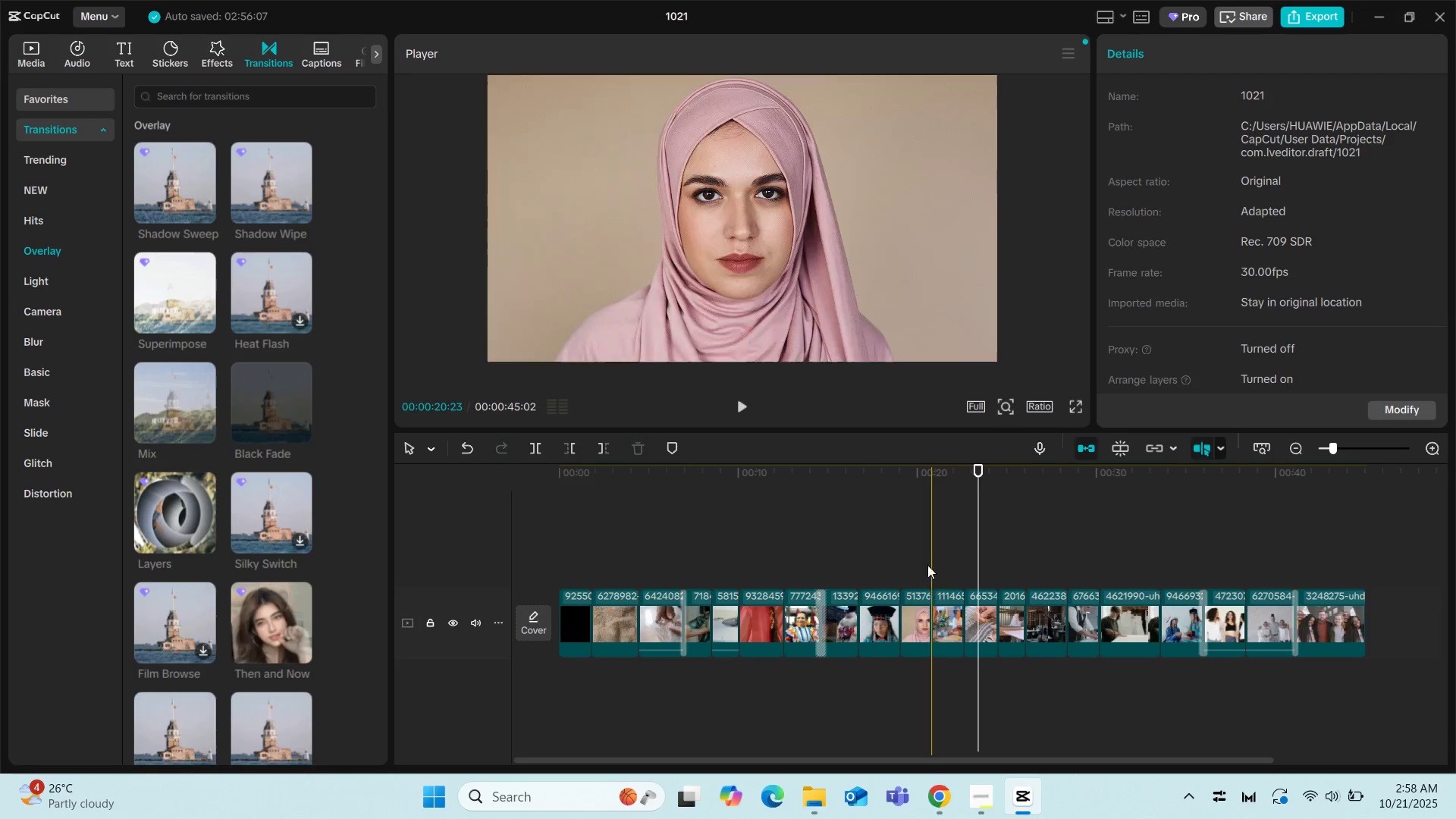 
left_click([924, 554])
 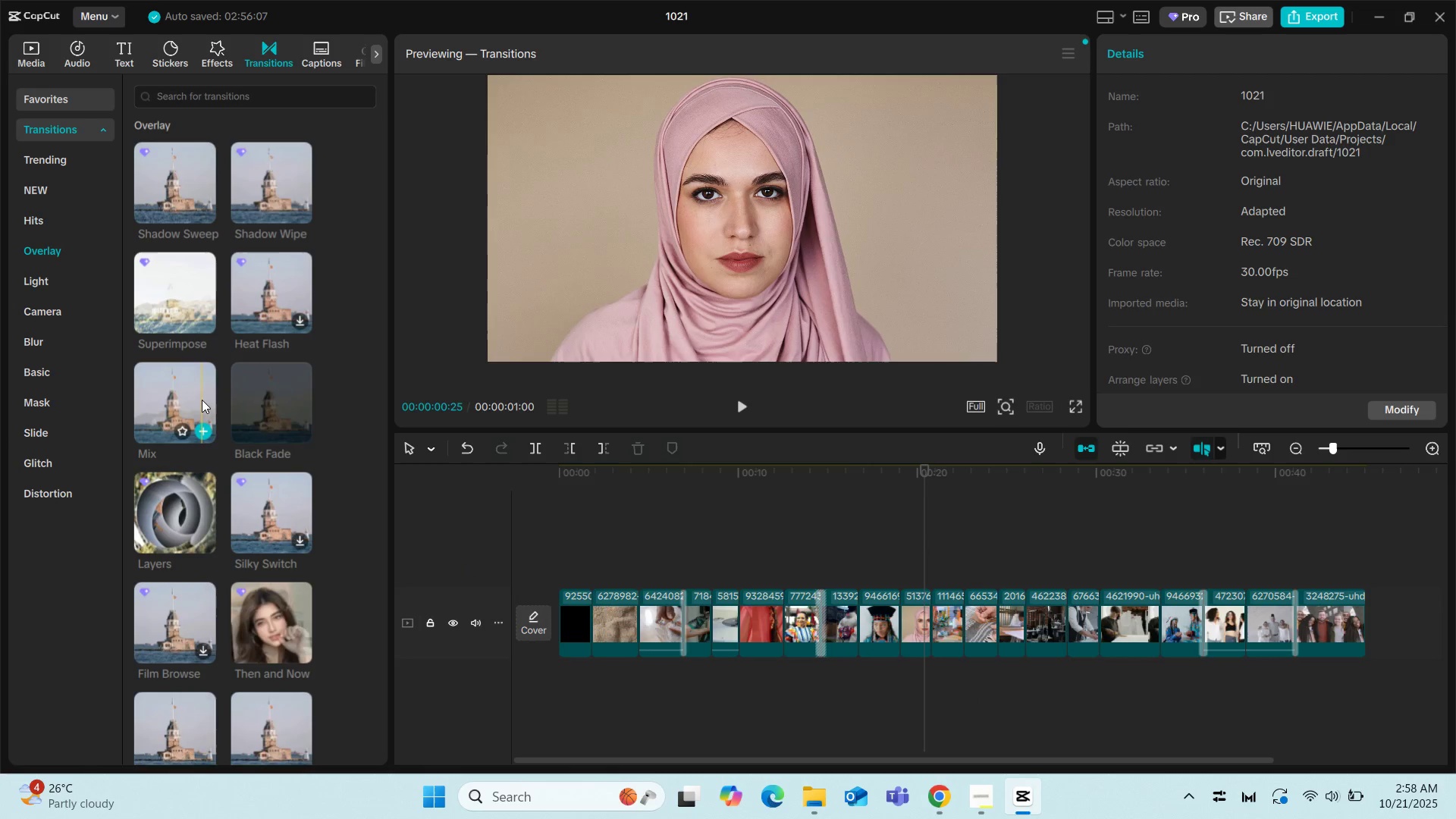 
mouse_move([265, 303])
 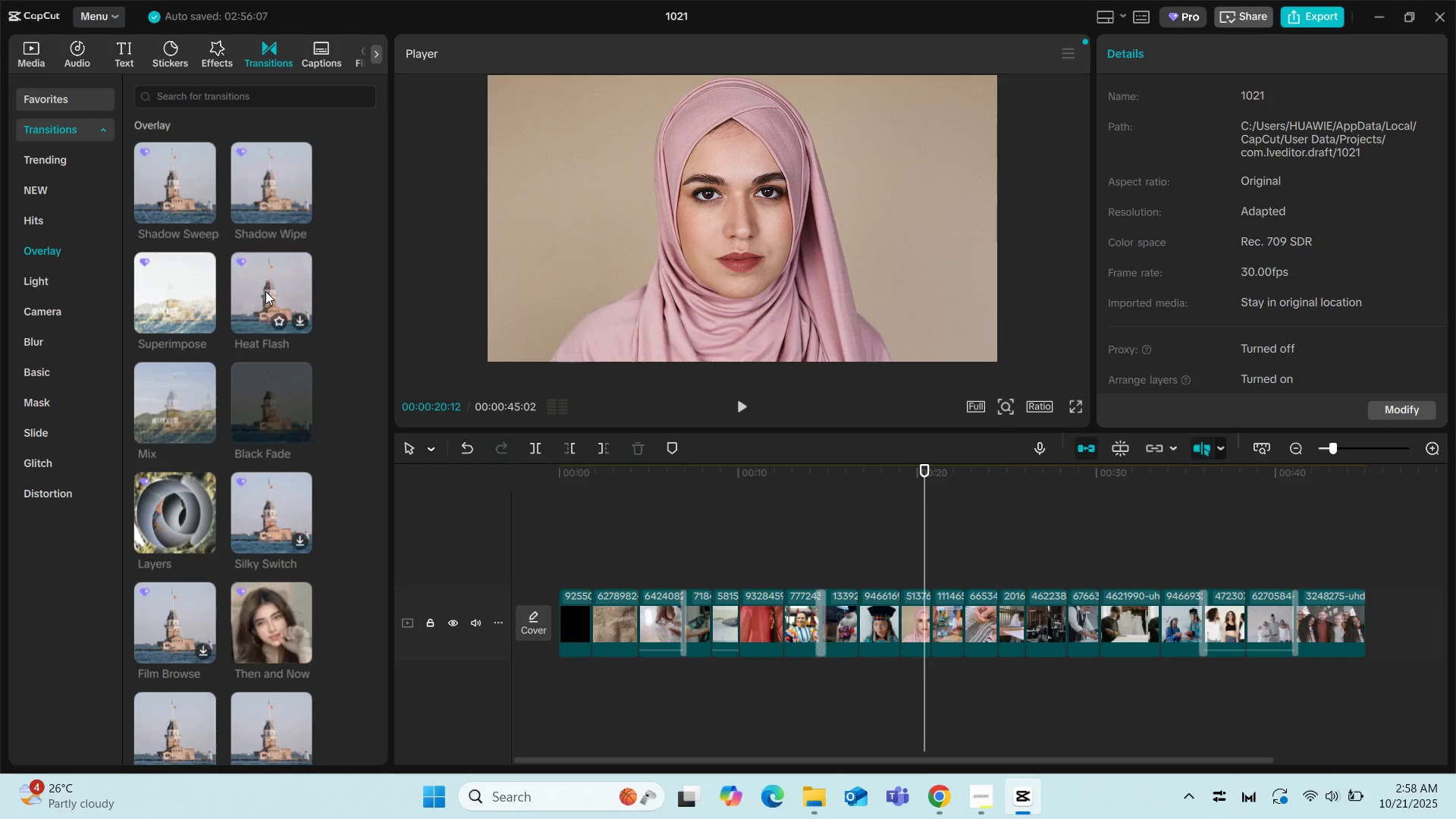 
left_click_drag(start_coordinate=[265, 291], to_coordinate=[918, 621])
 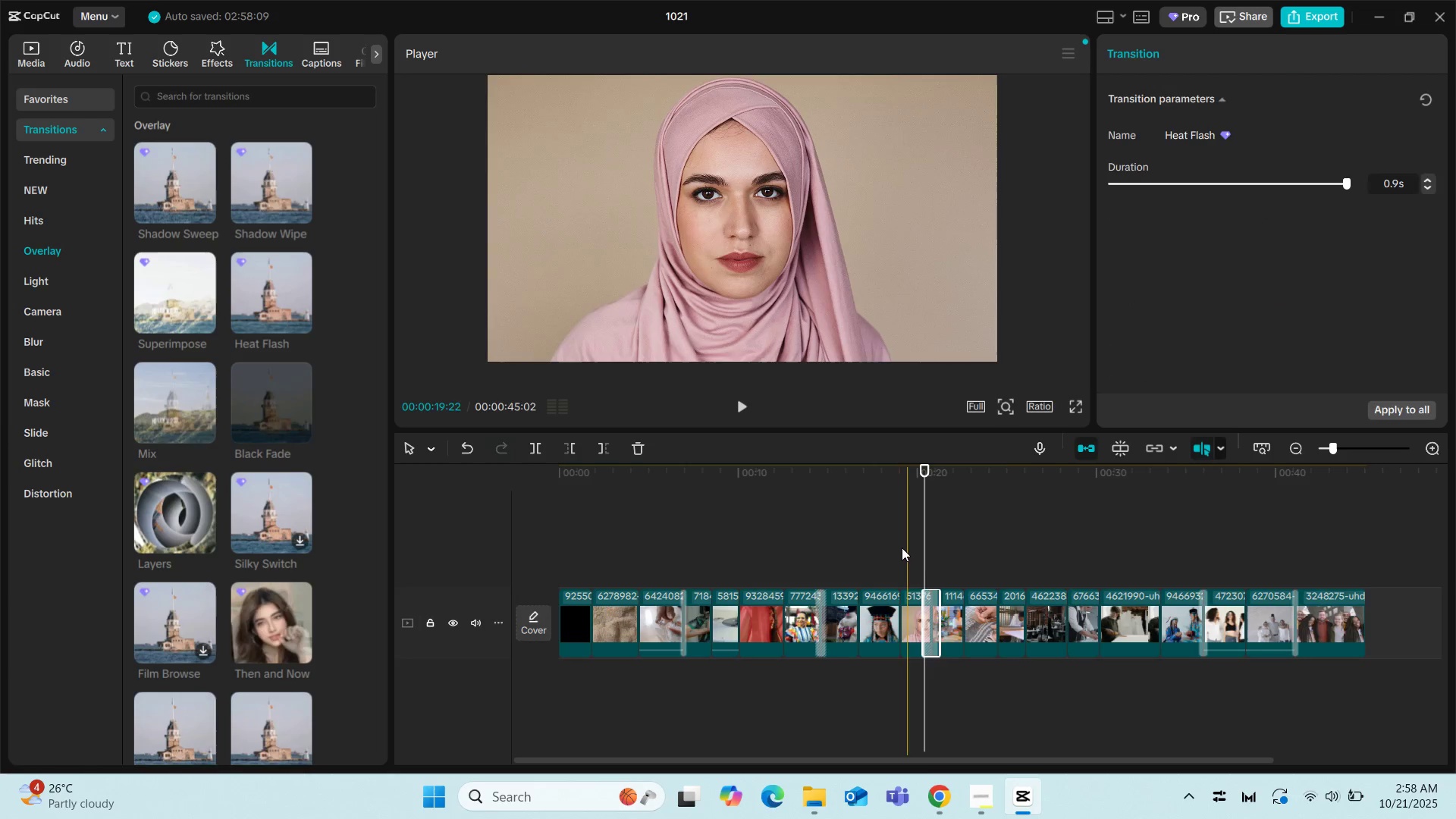 
left_click([899, 542])
 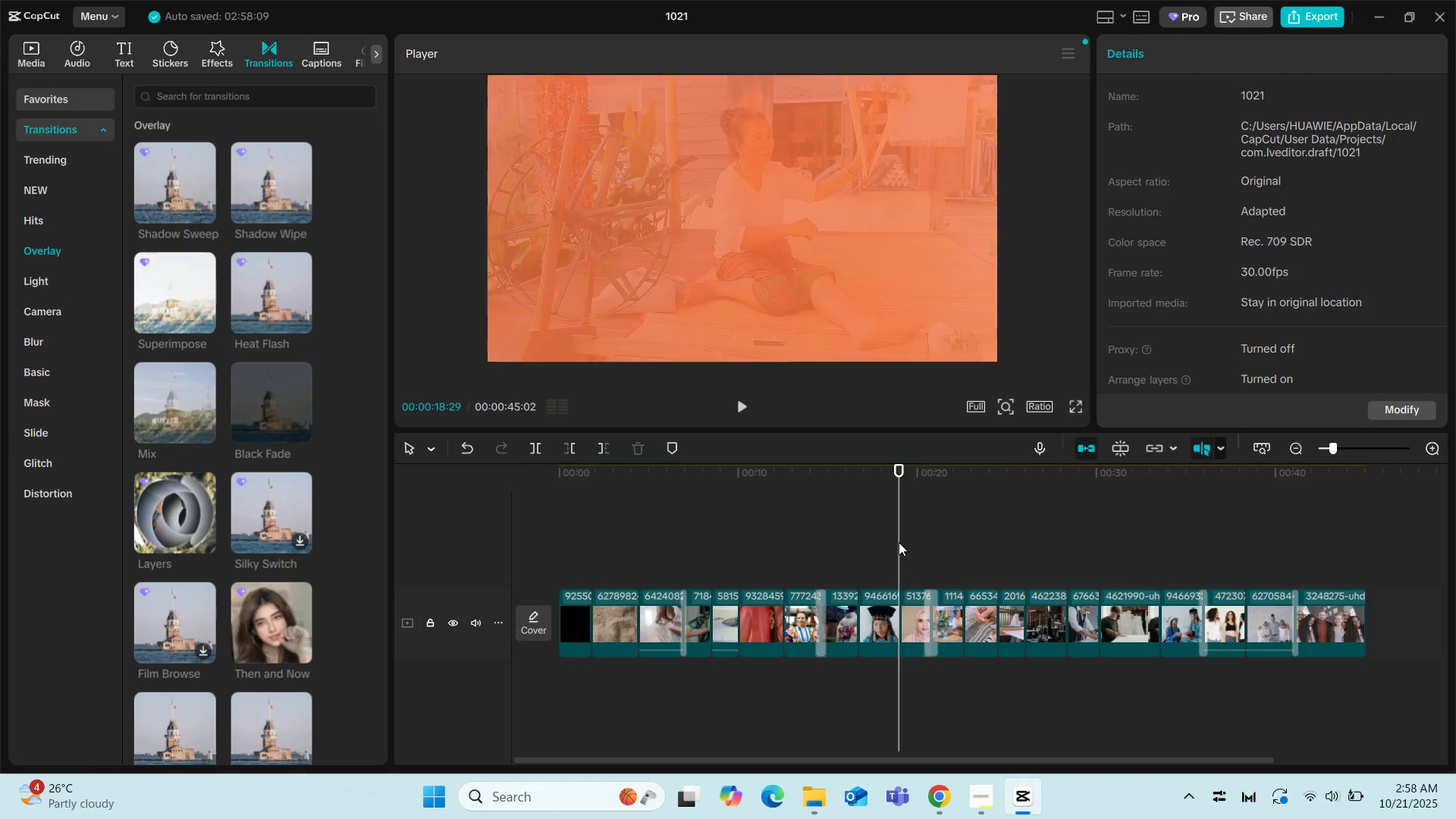 
key(Space)
 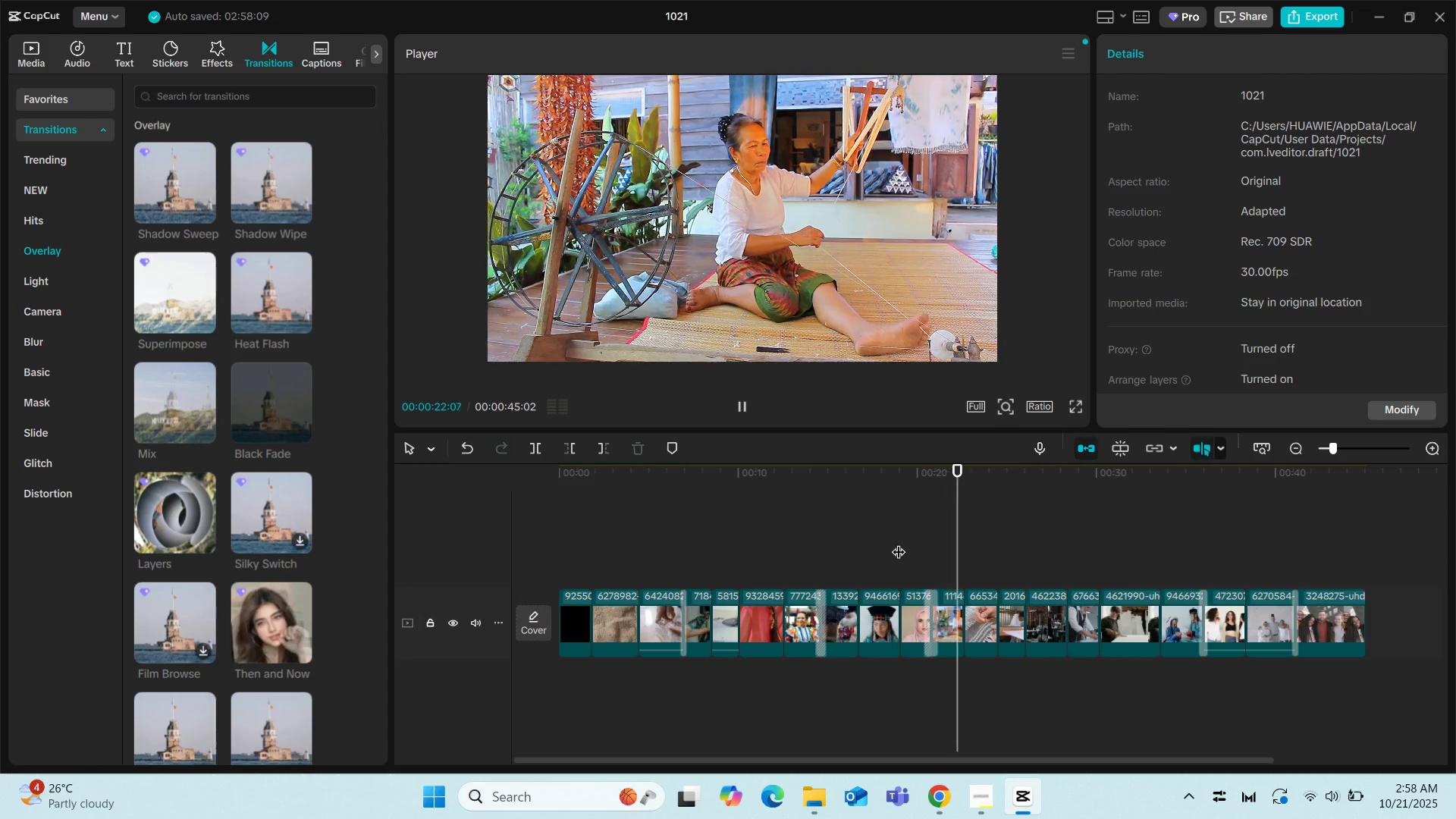 
left_click([899, 542])
 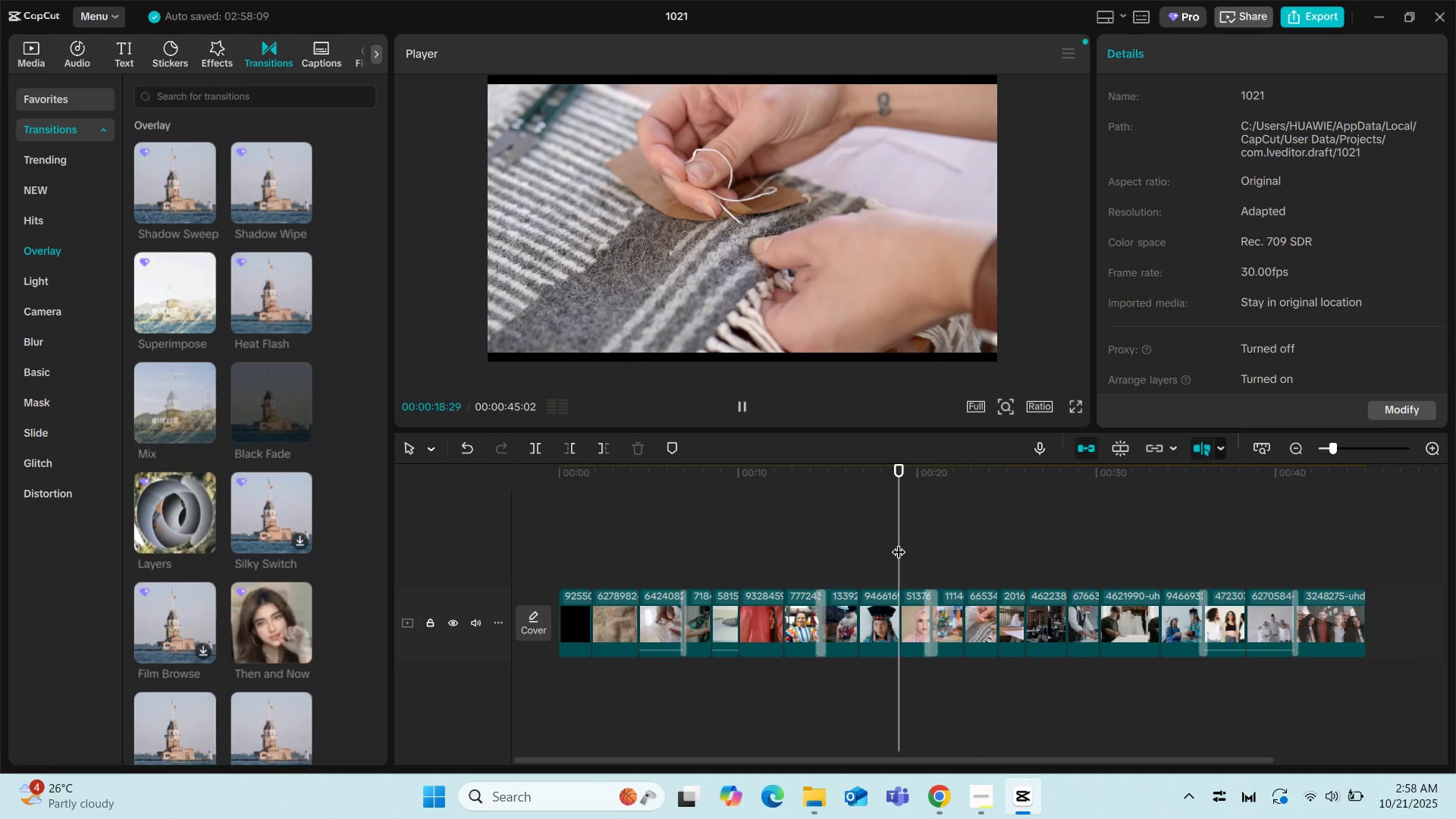 
key(Space)
 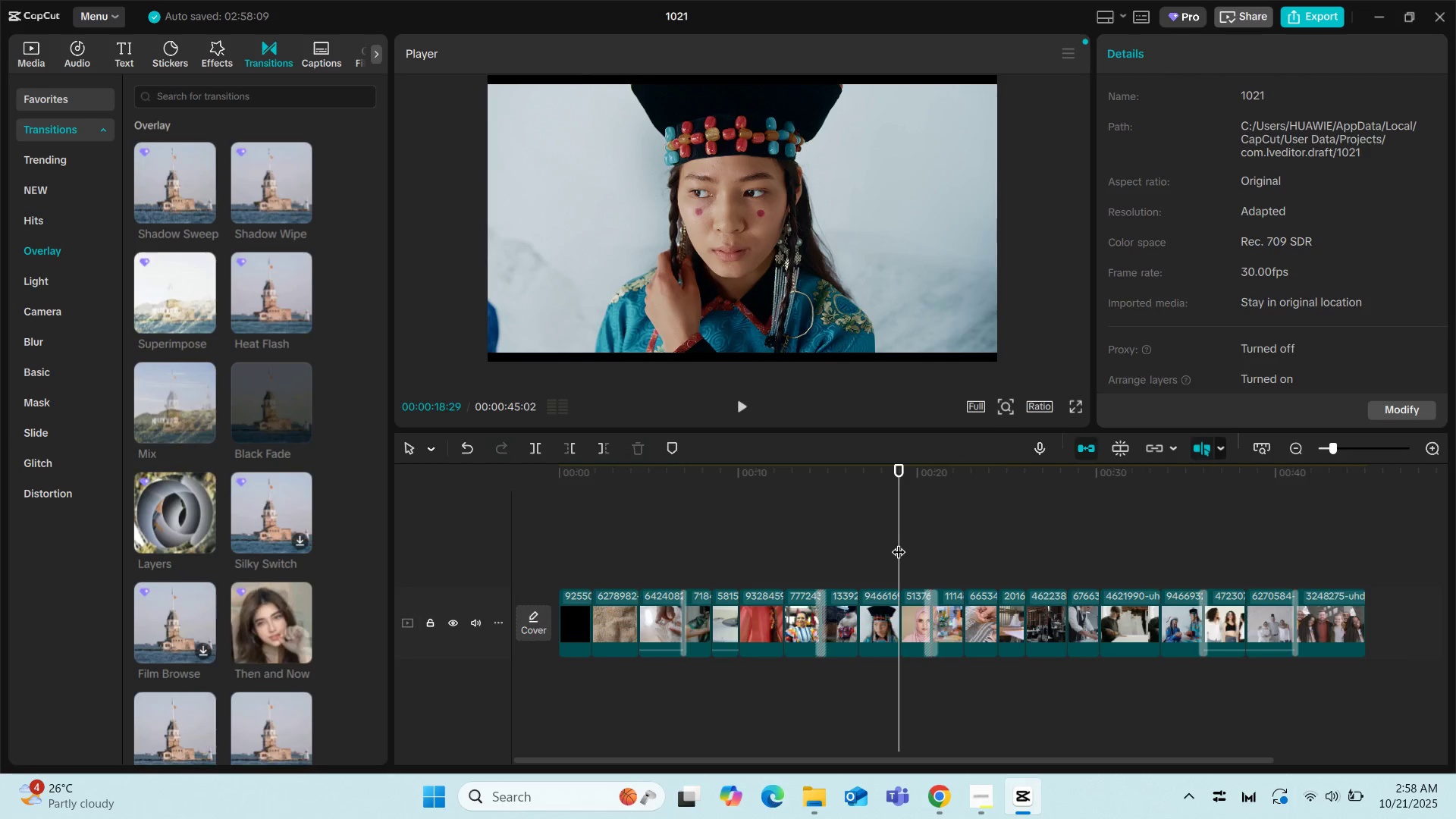 
key(Space)
 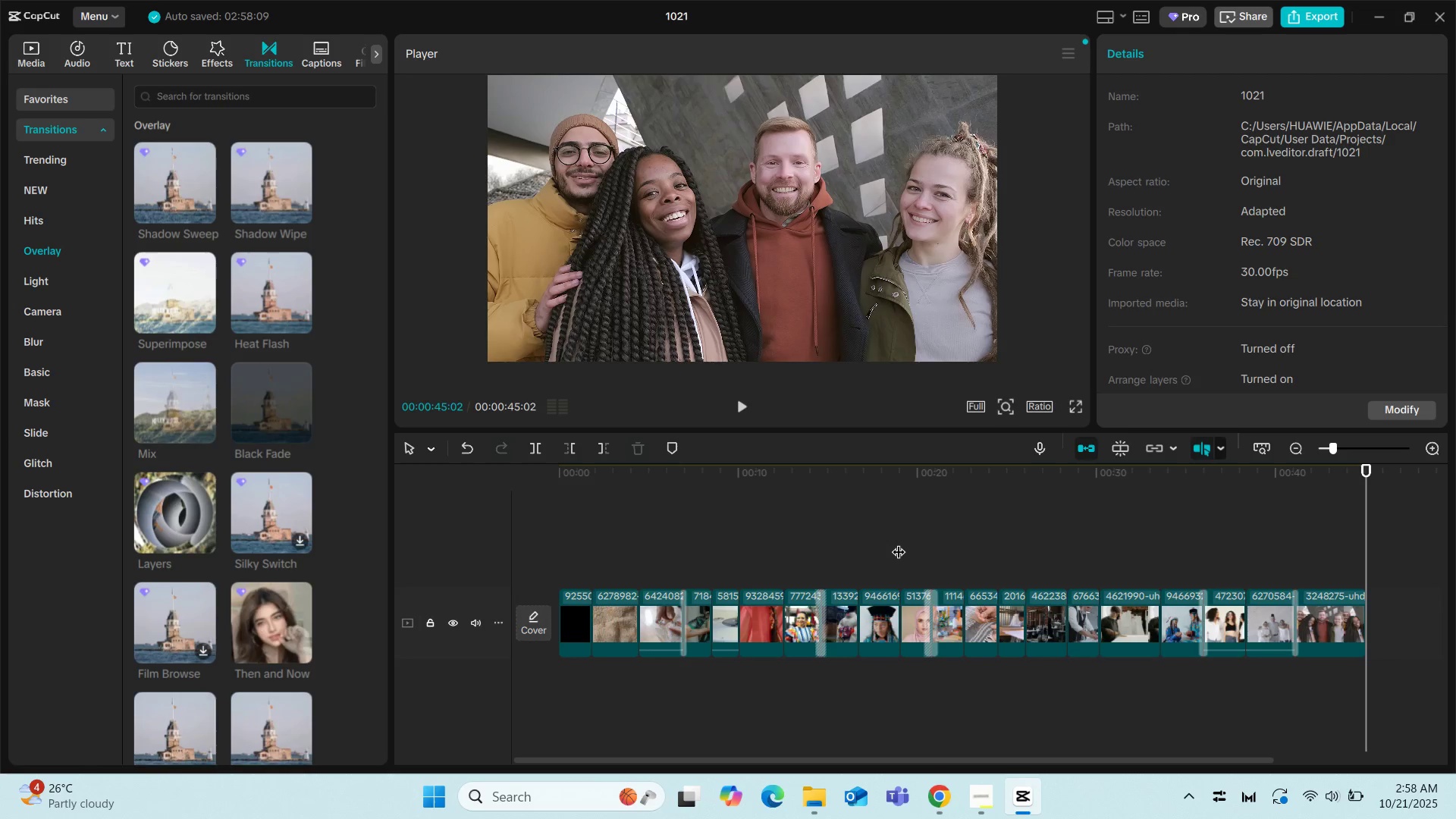 
wait(49.59)
 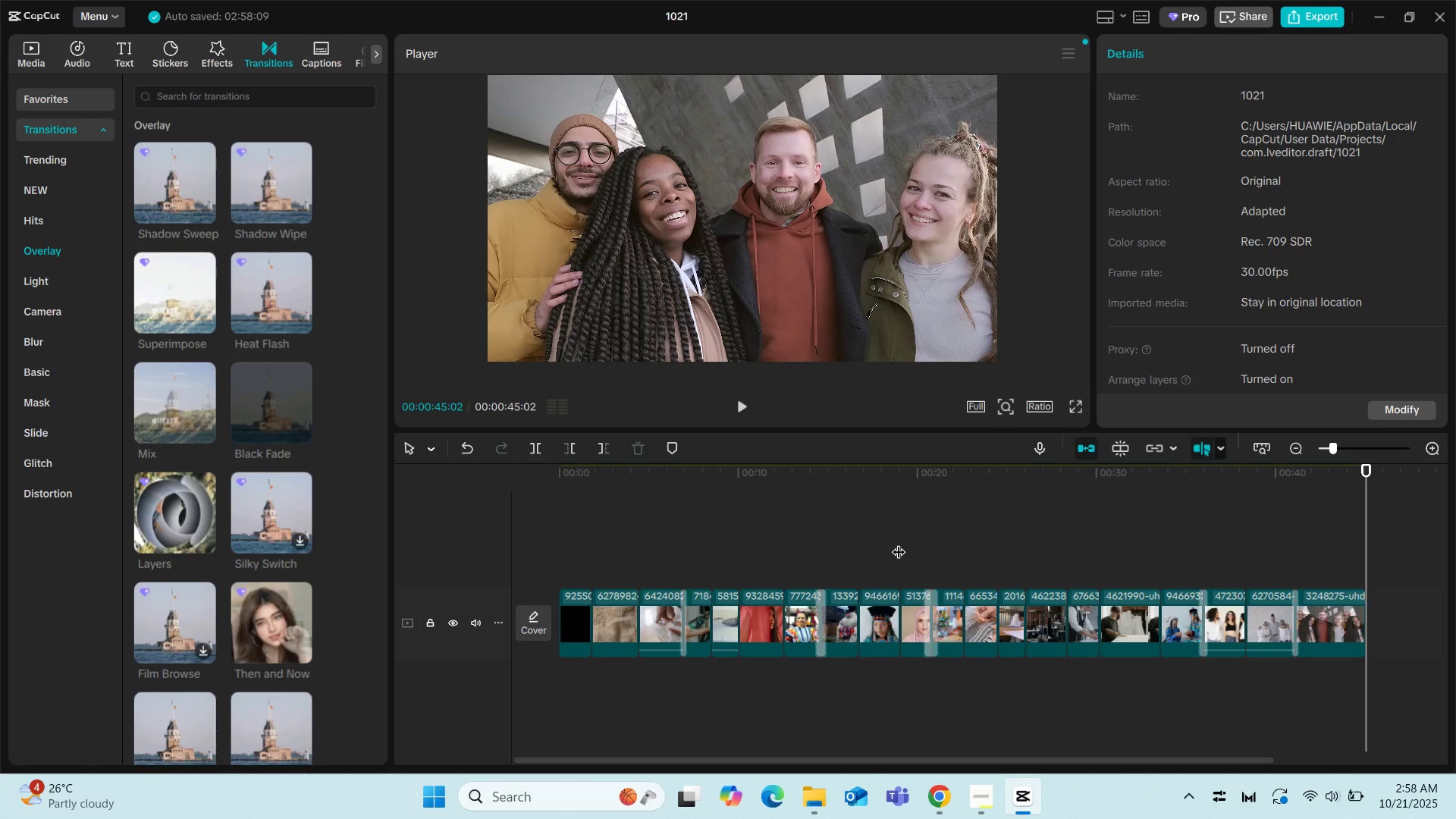 
left_click([1427, 449])
 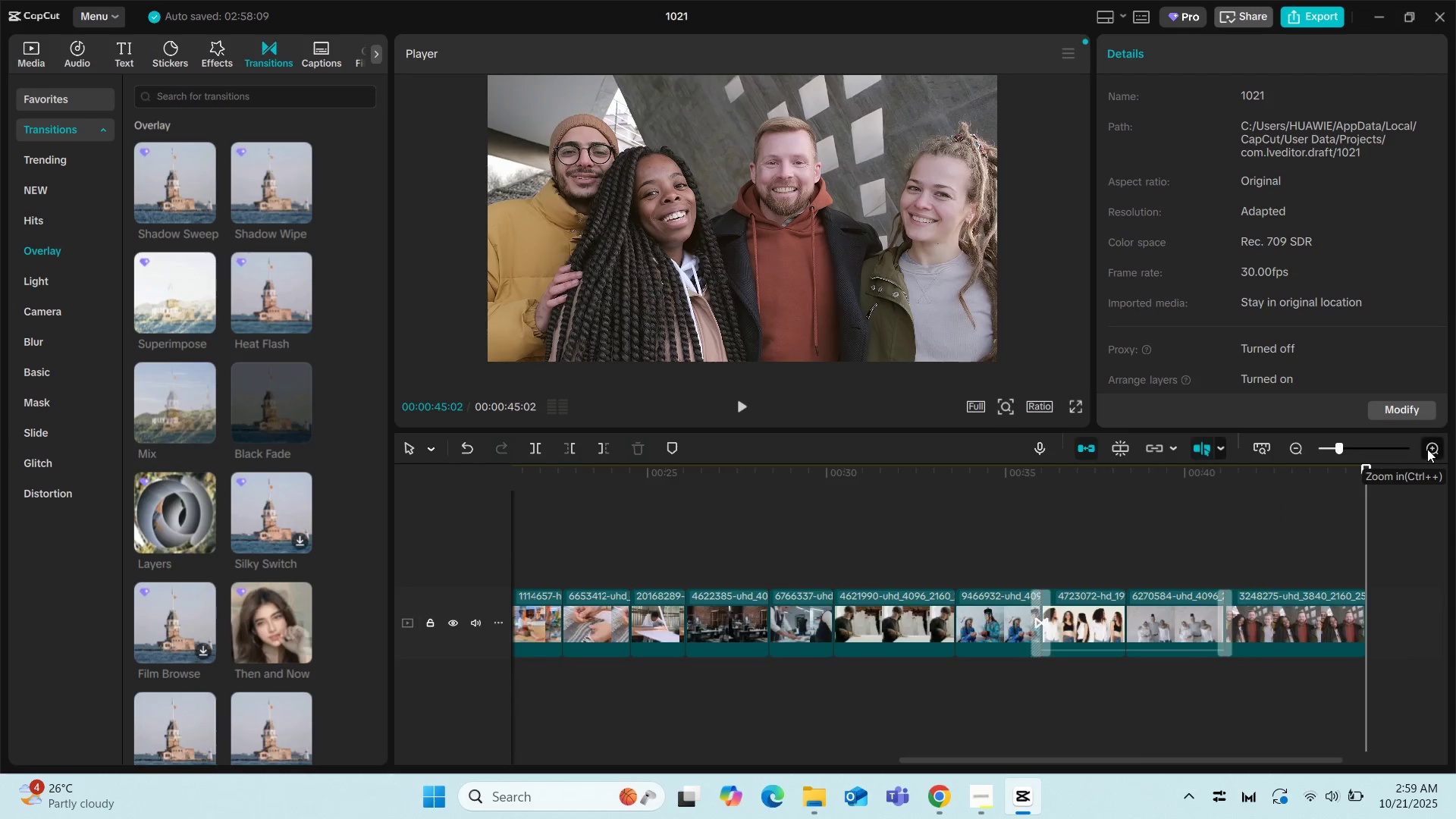 
double_click([1427, 449])
 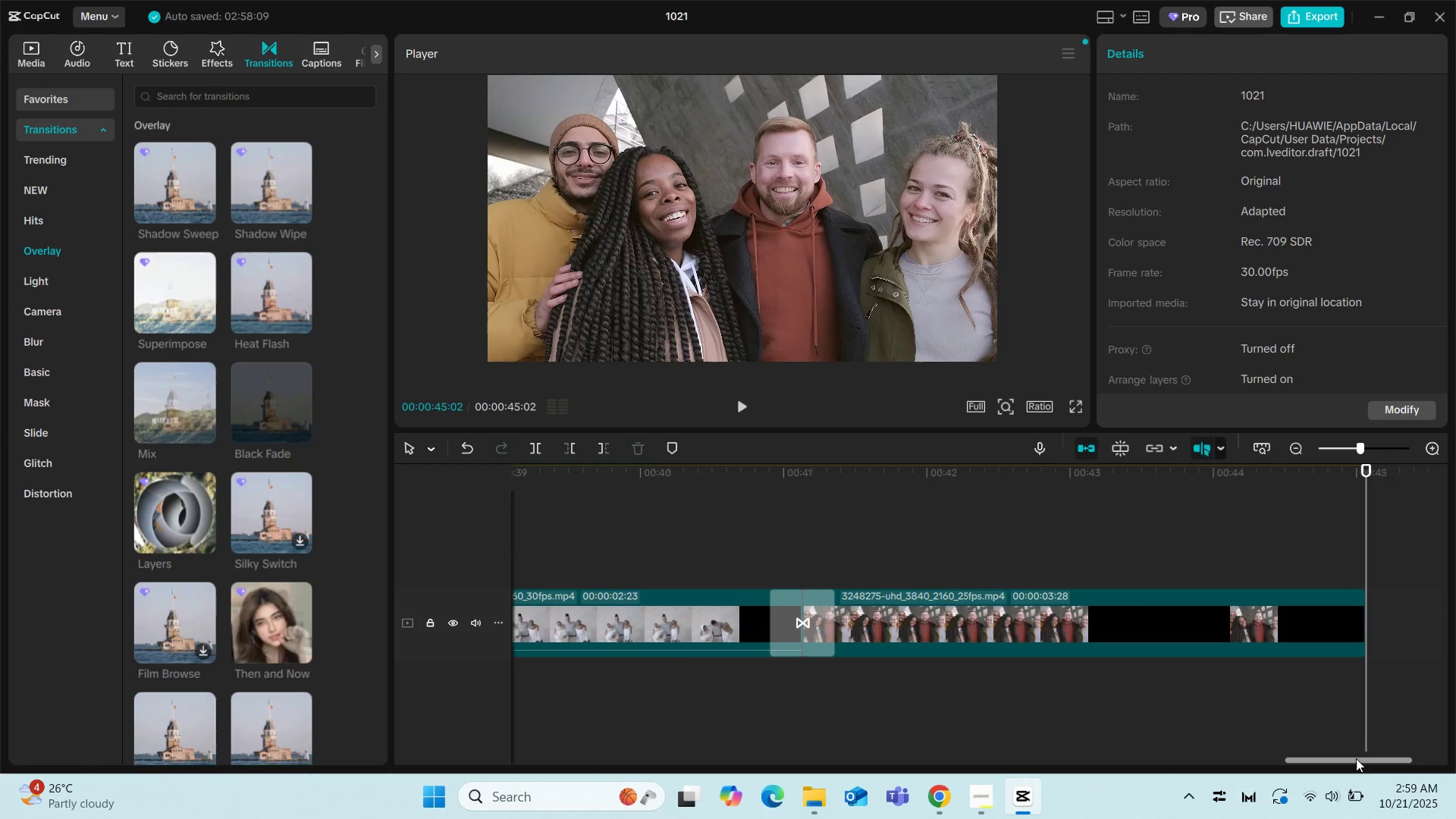 
left_click_drag(start_coordinate=[1351, 759], to_coordinate=[465, 784])
 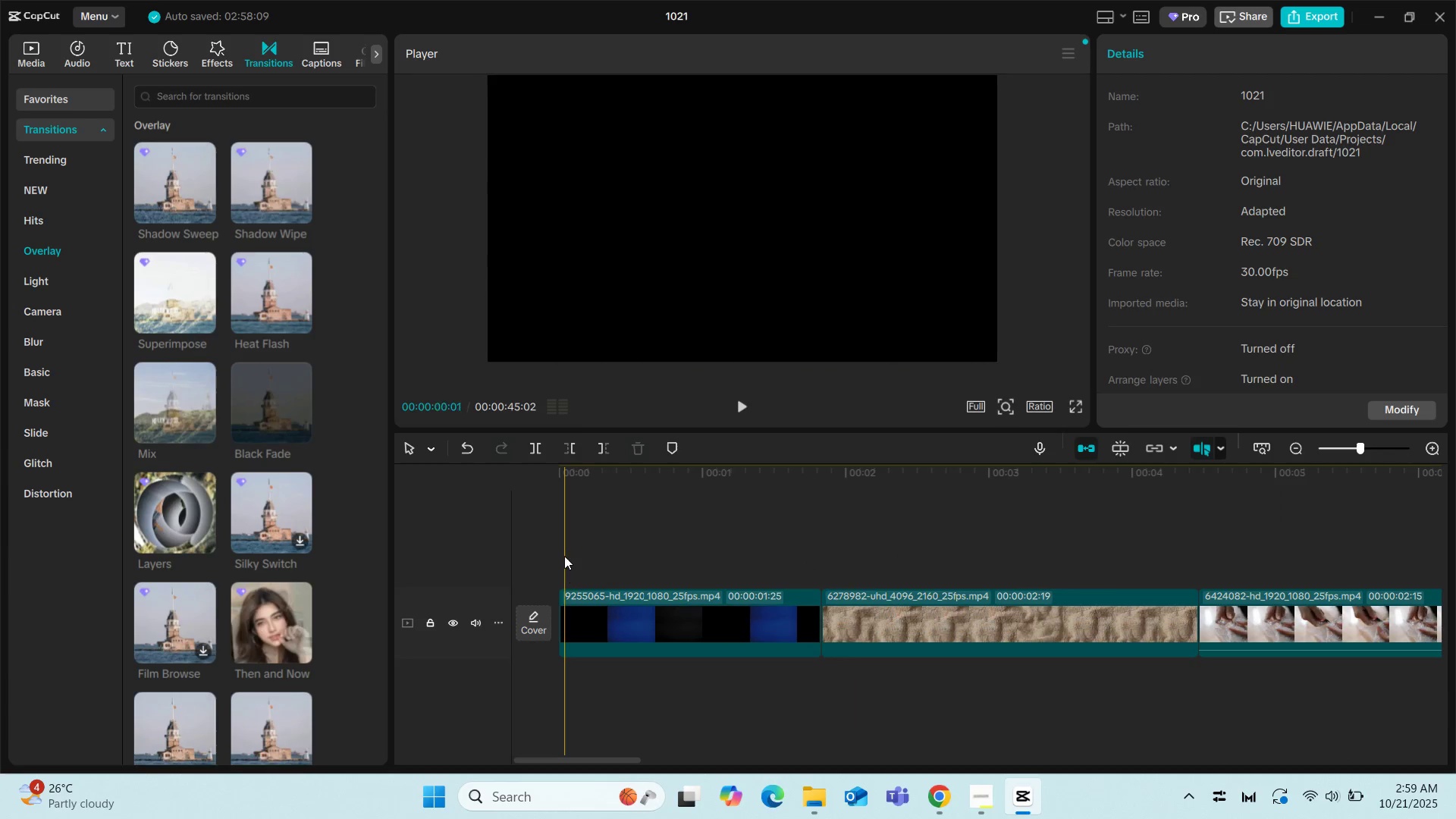 
left_click([564, 556])